 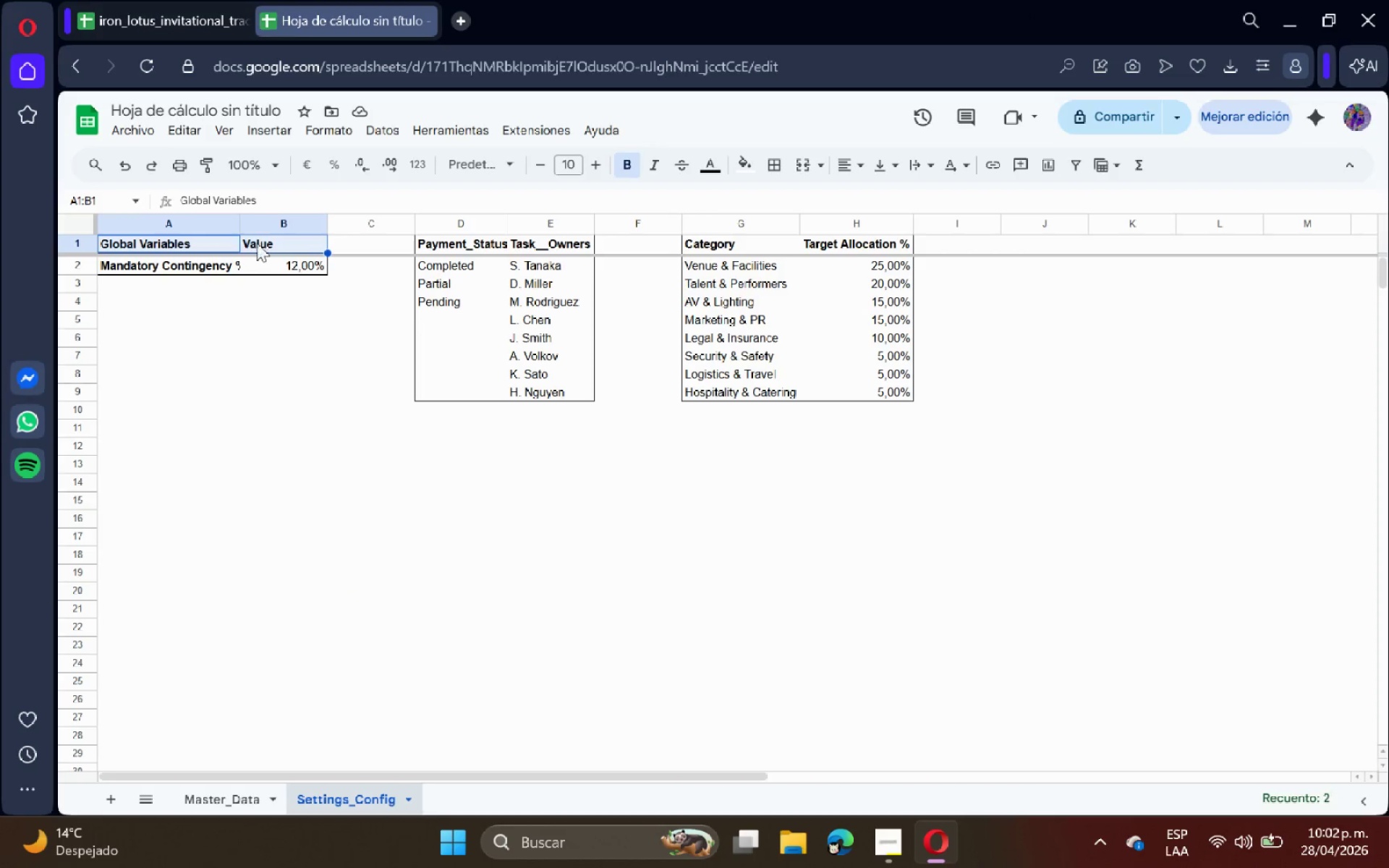 
double_click([240, 222])
 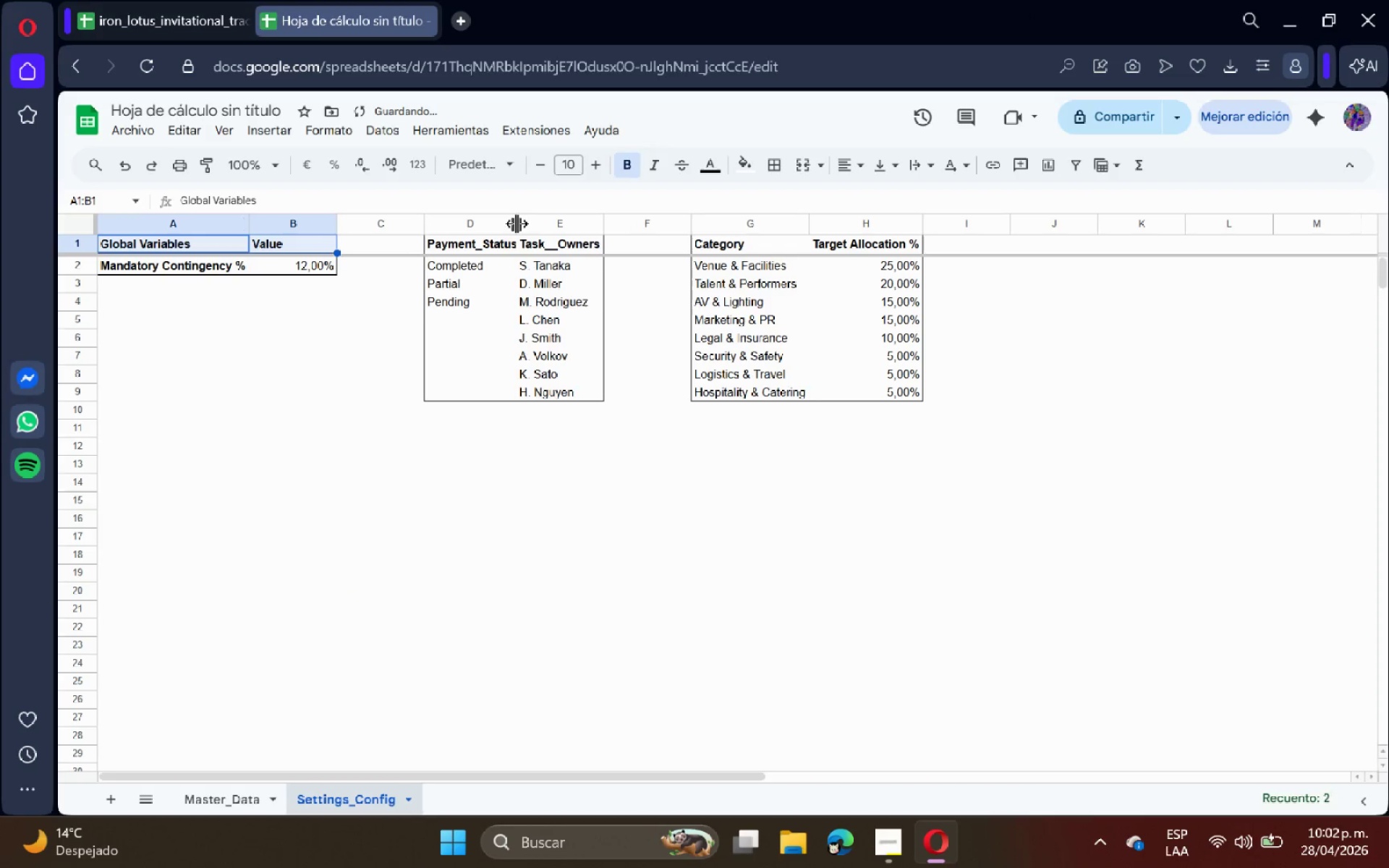 
double_click([513, 221])
 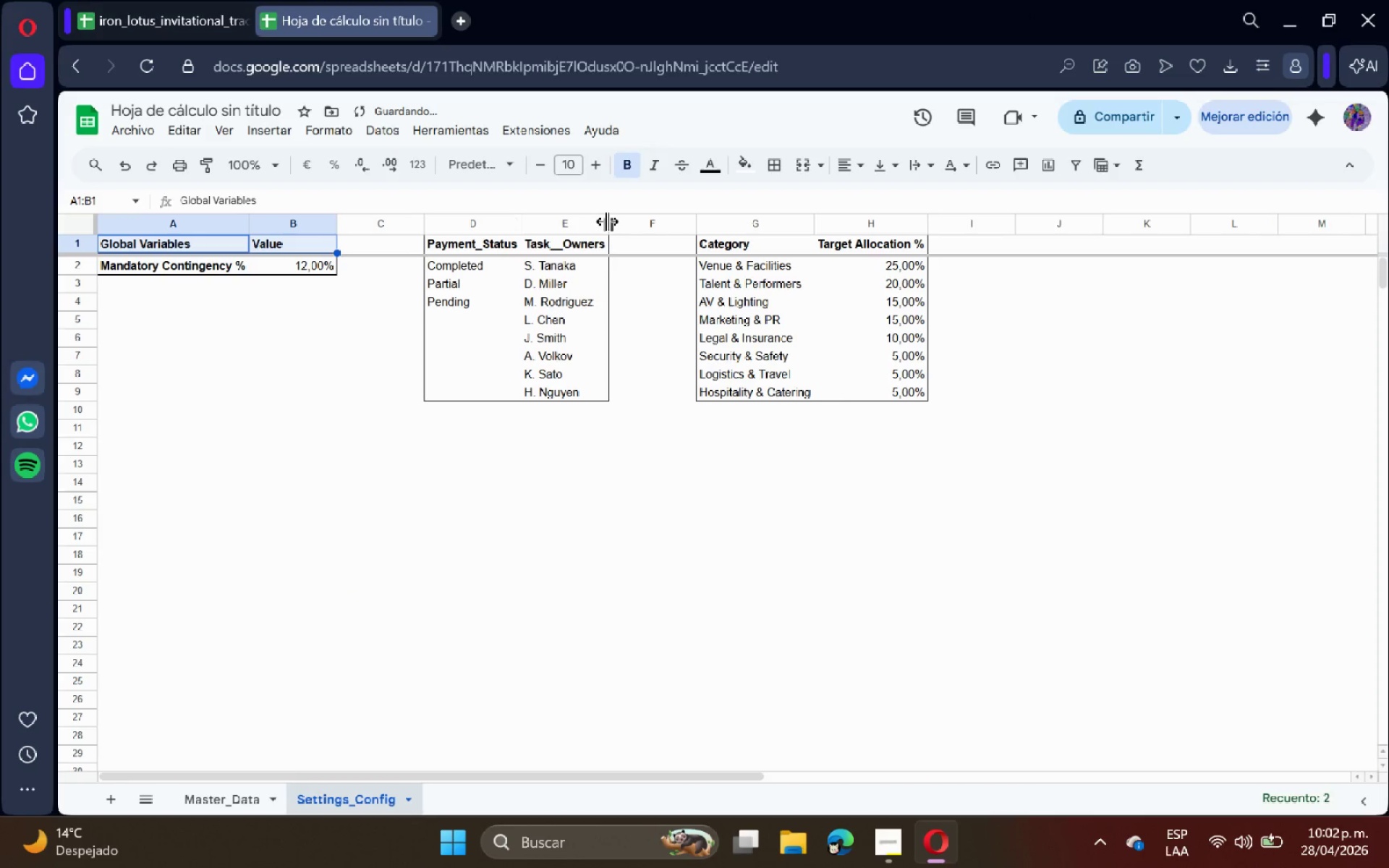 
double_click([607, 221])
 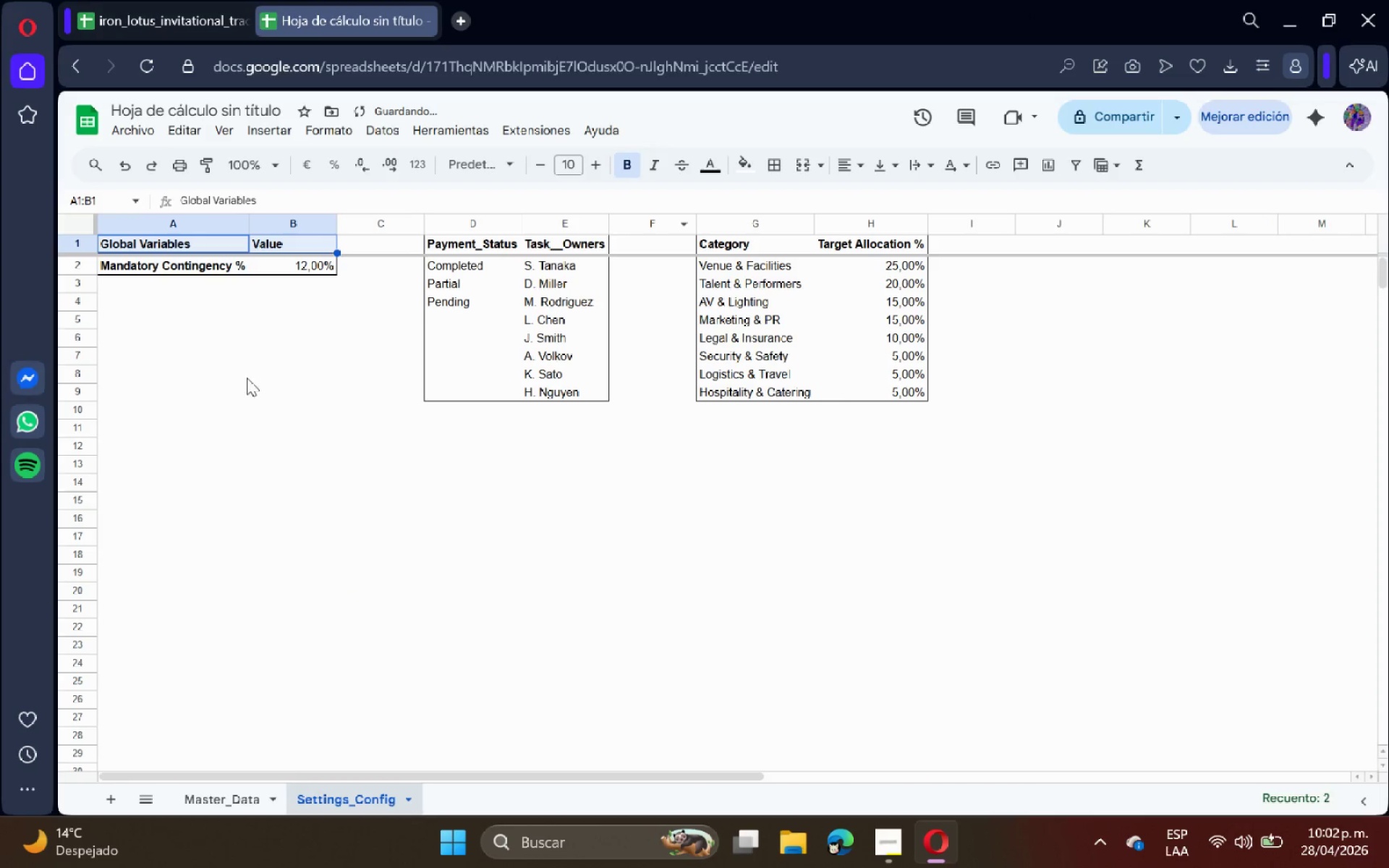 
left_click_drag(start_coordinate=[156, 330], to_coordinate=[159, 331])
 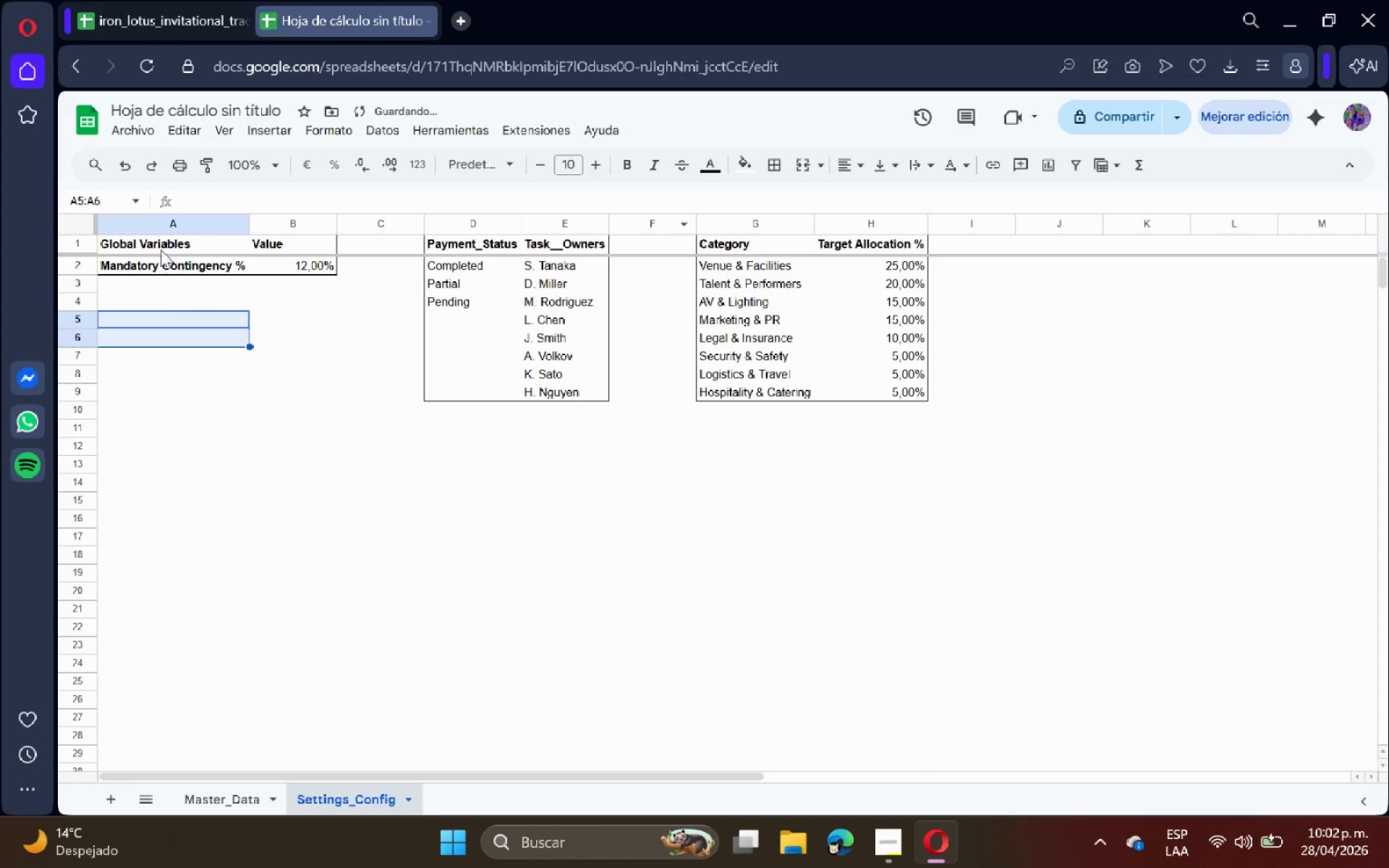 
left_click_drag(start_coordinate=[163, 242], to_coordinate=[302, 242])
 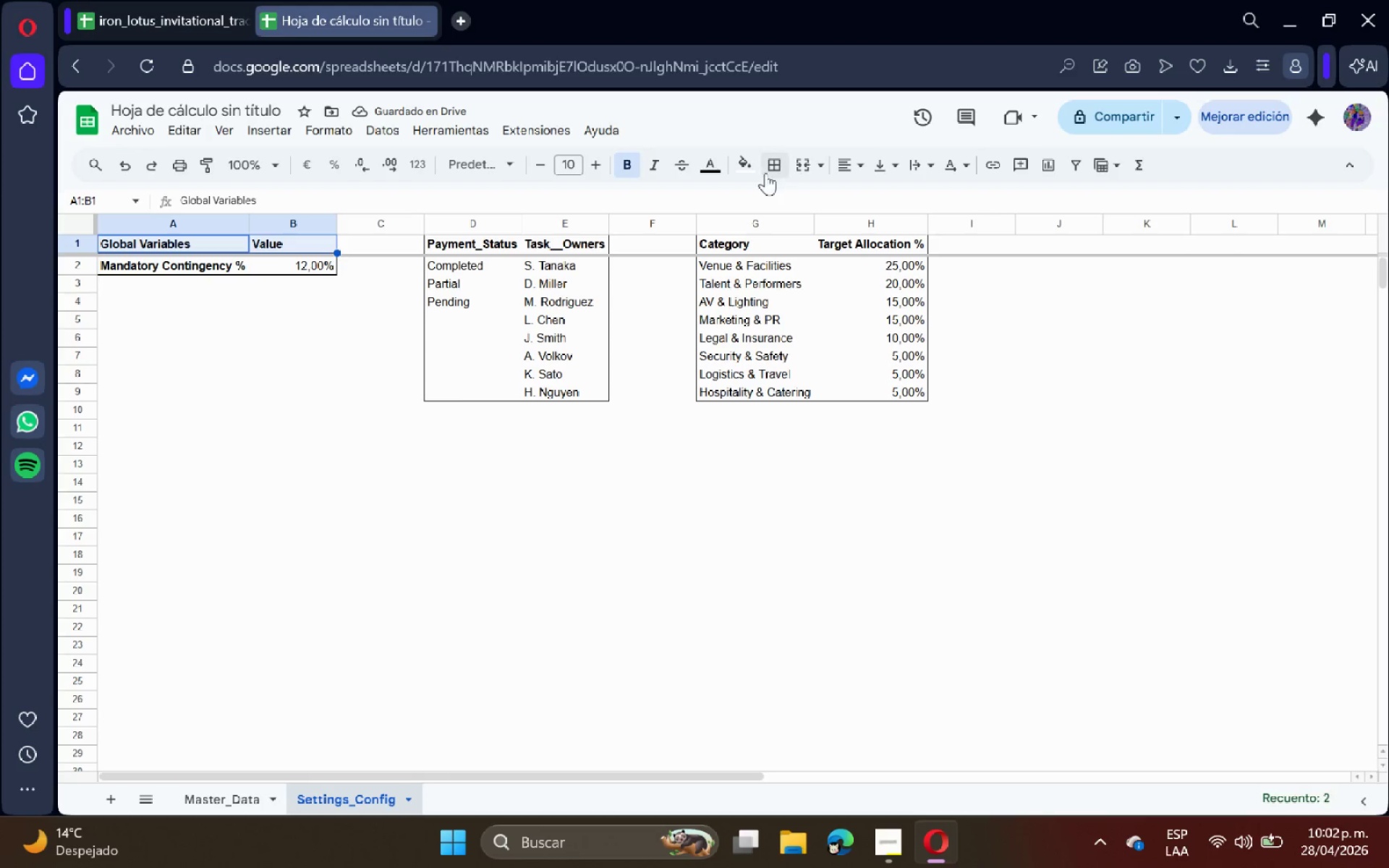 
left_click([749, 165])
 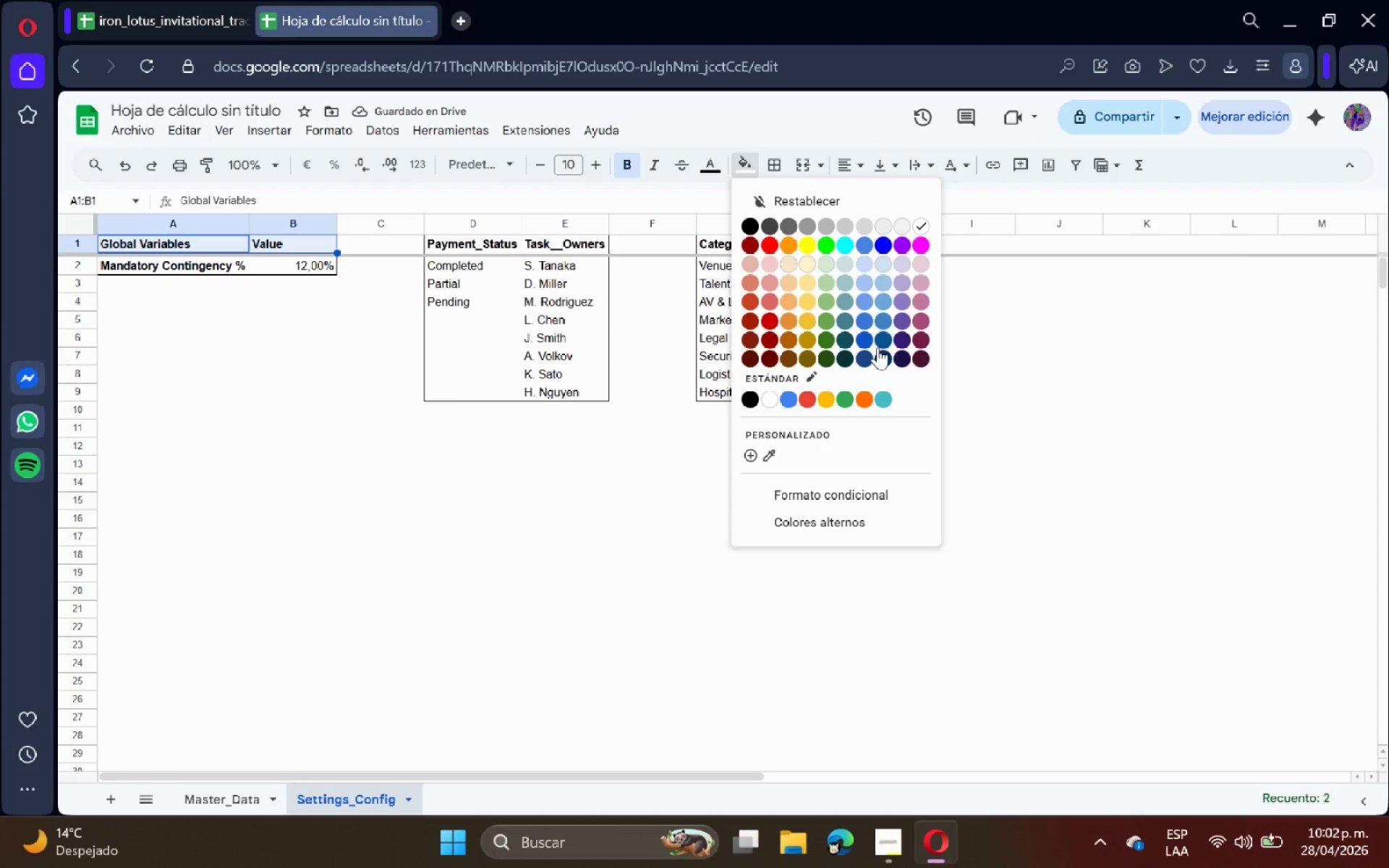 
left_click([883, 351])
 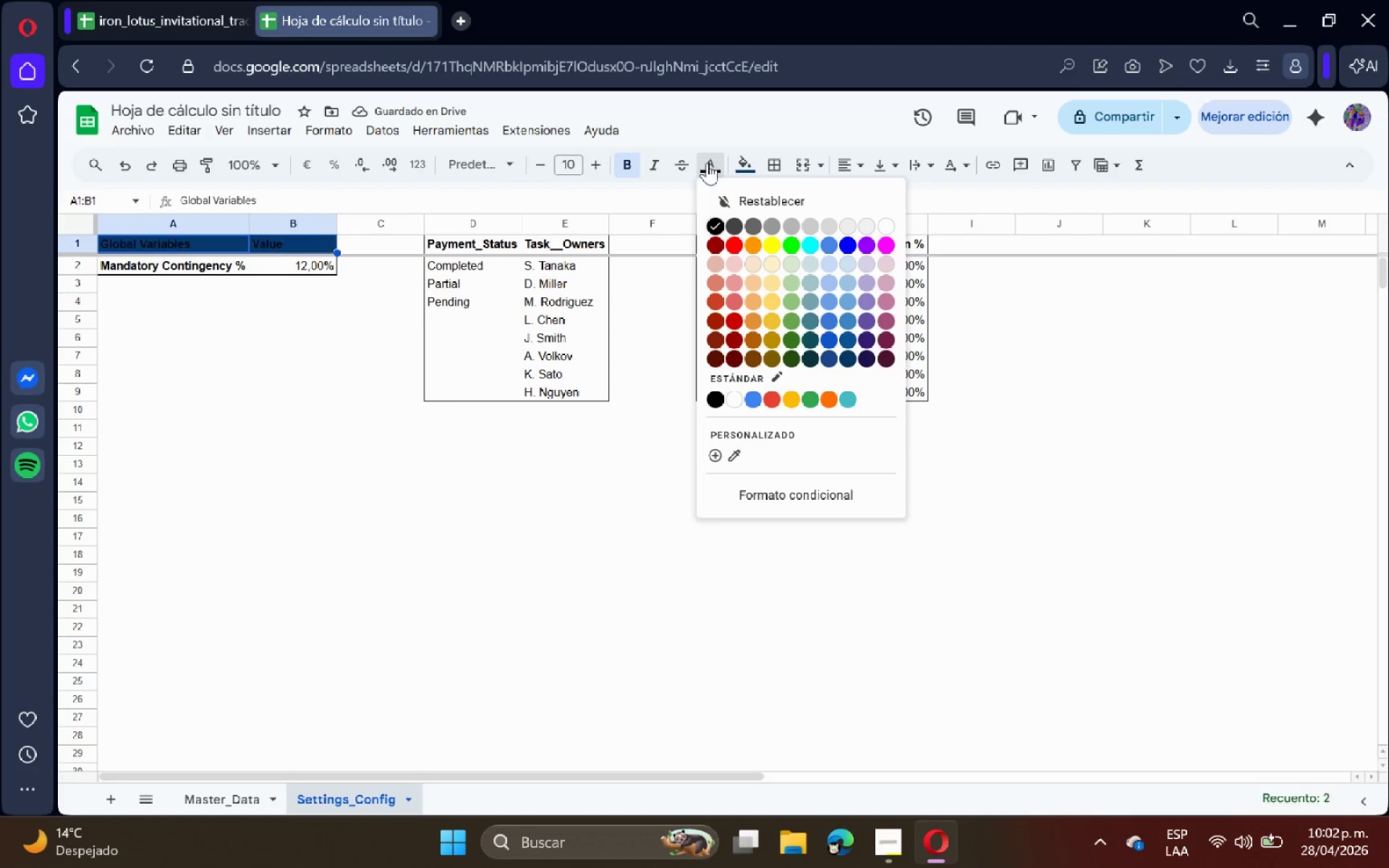 
left_click([885, 226])
 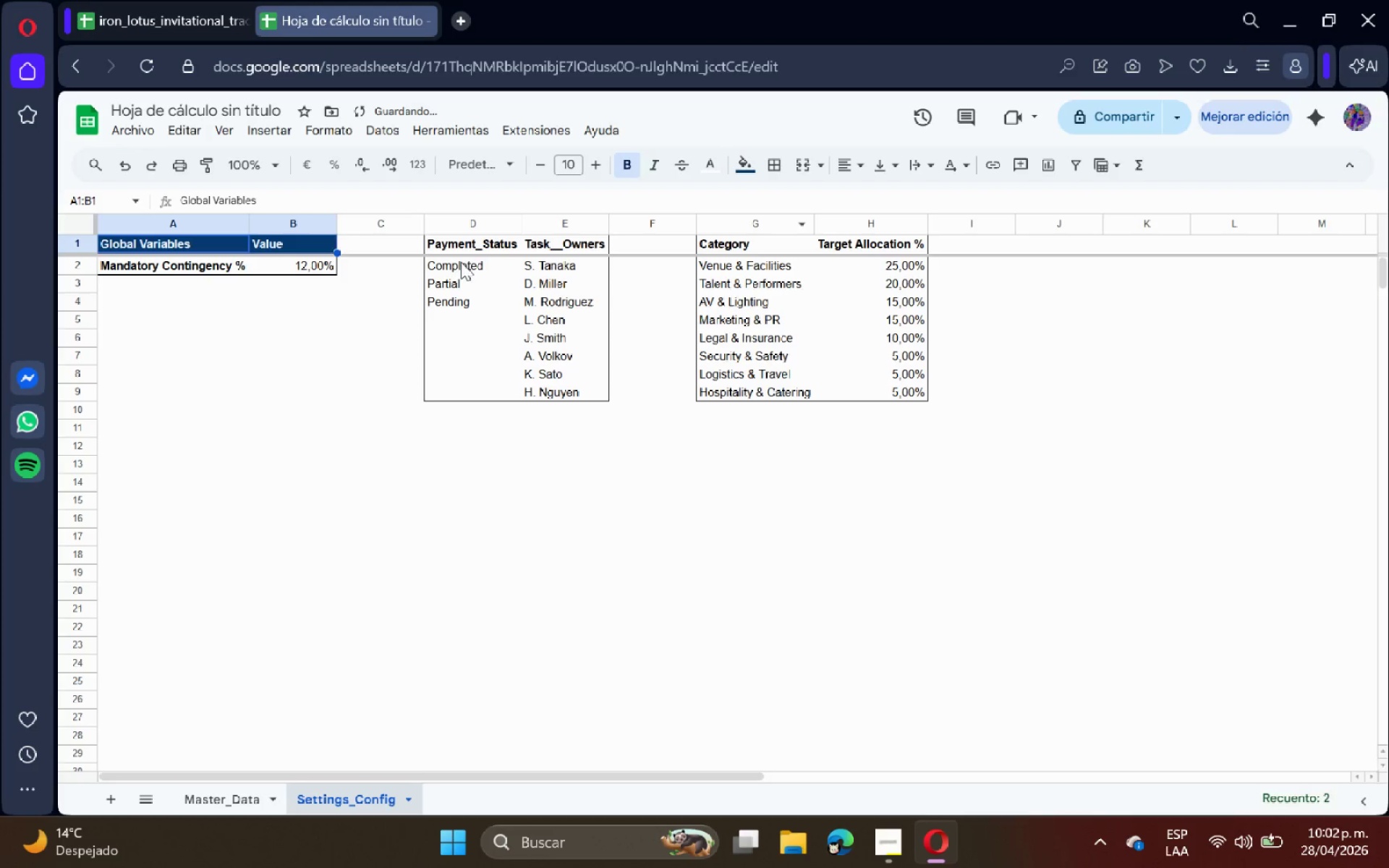 
left_click_drag(start_coordinate=[481, 244], to_coordinate=[560, 239])
 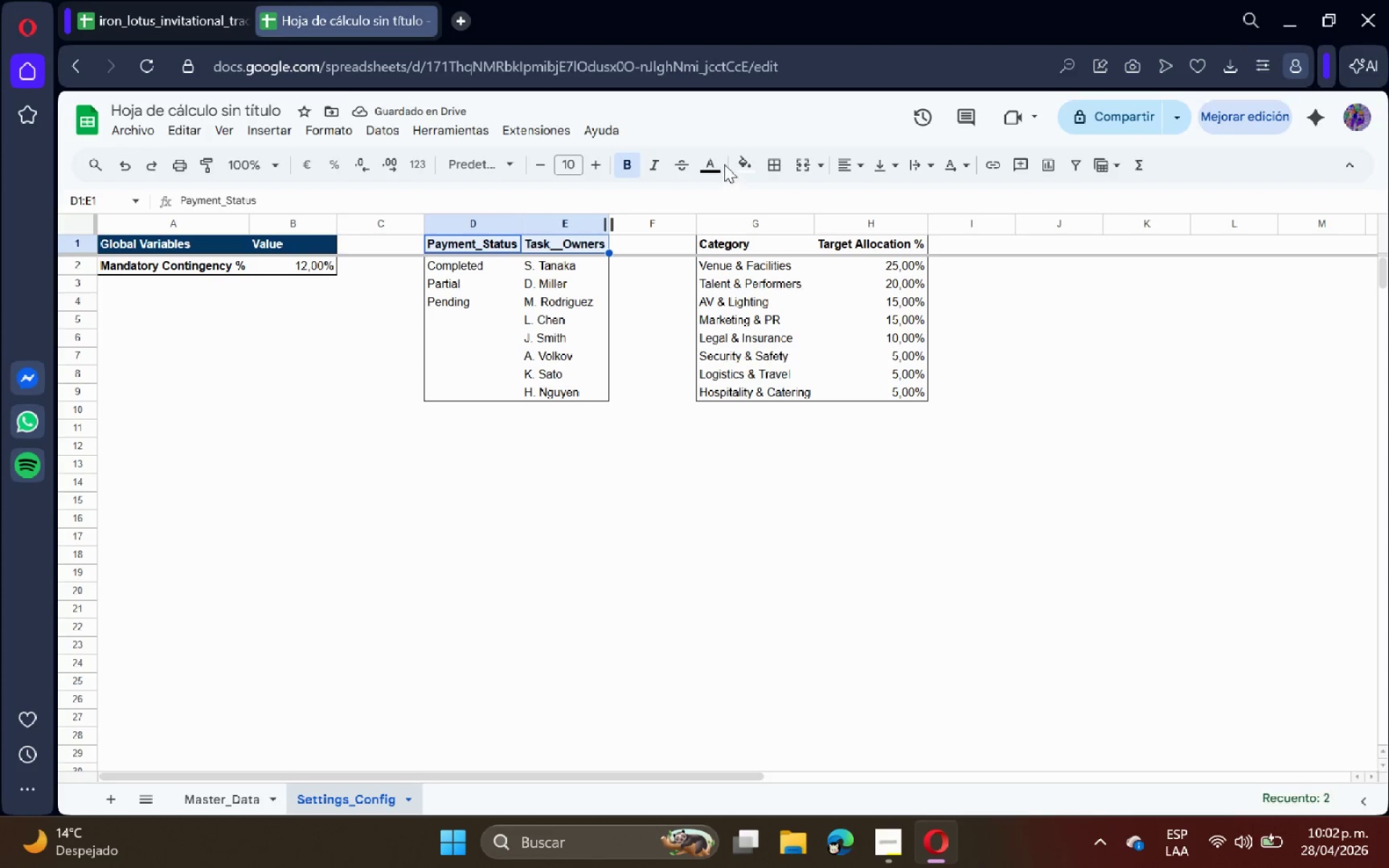 
left_click([731, 162])
 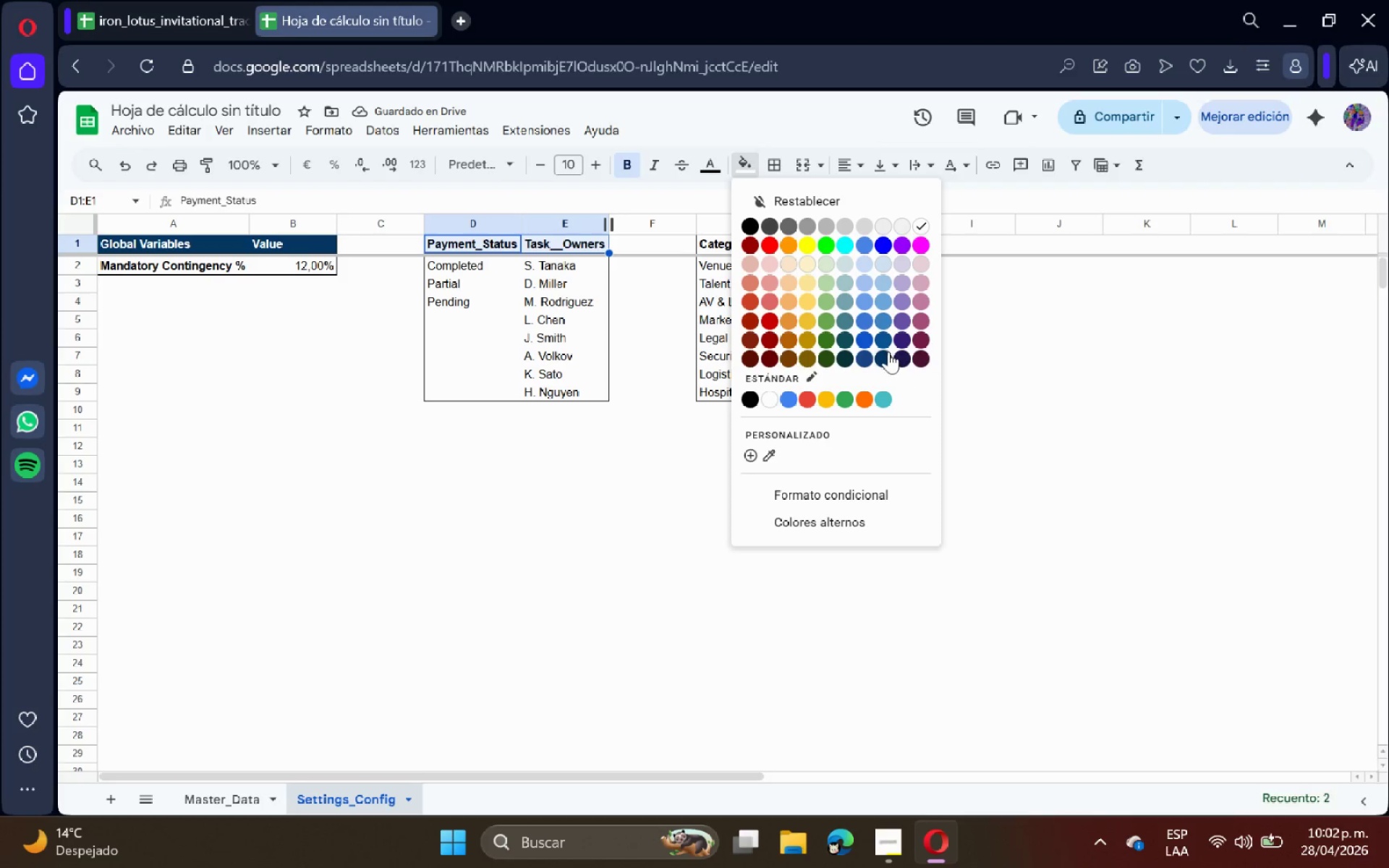 
left_click([885, 353])
 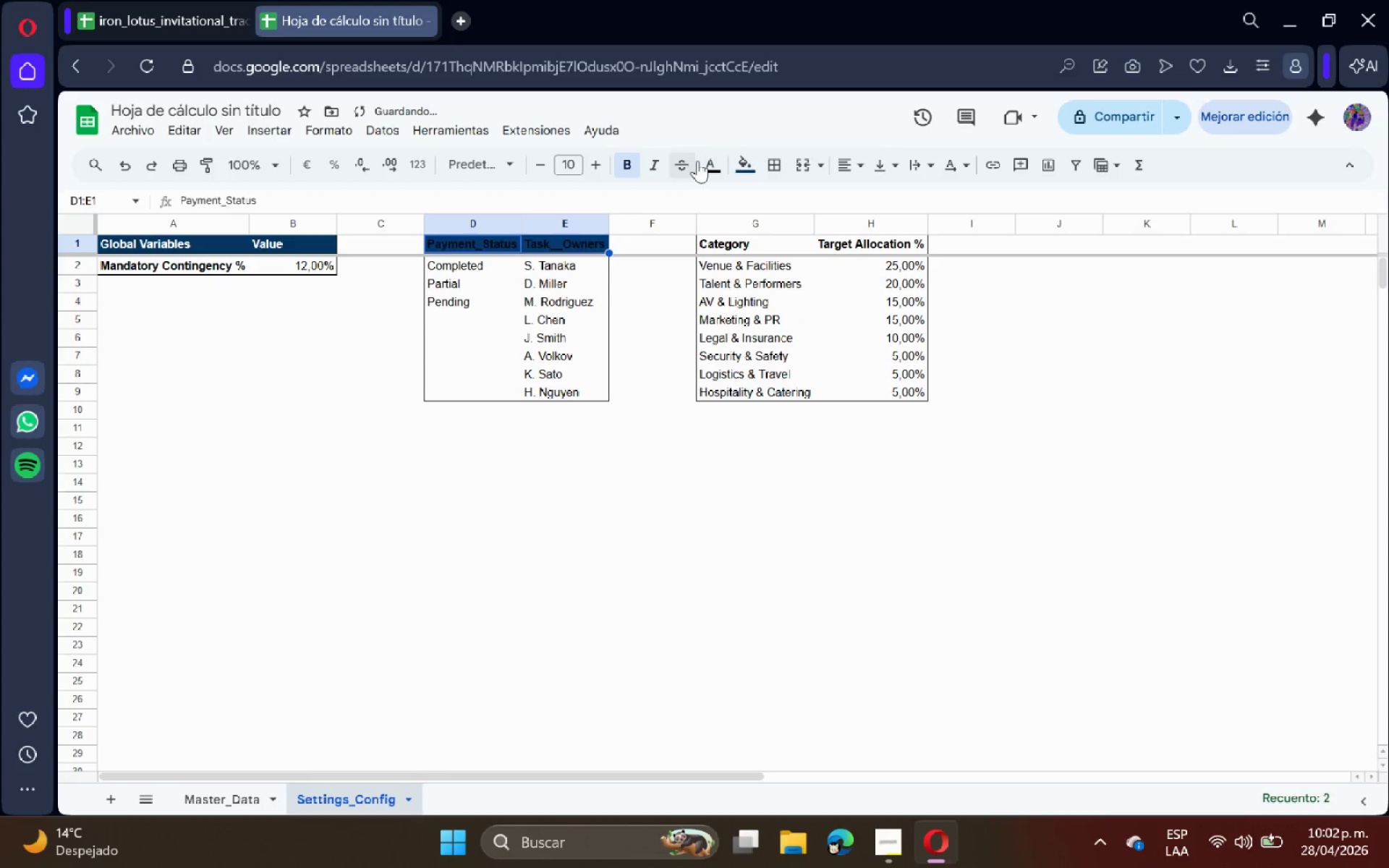 
left_click([705, 160])
 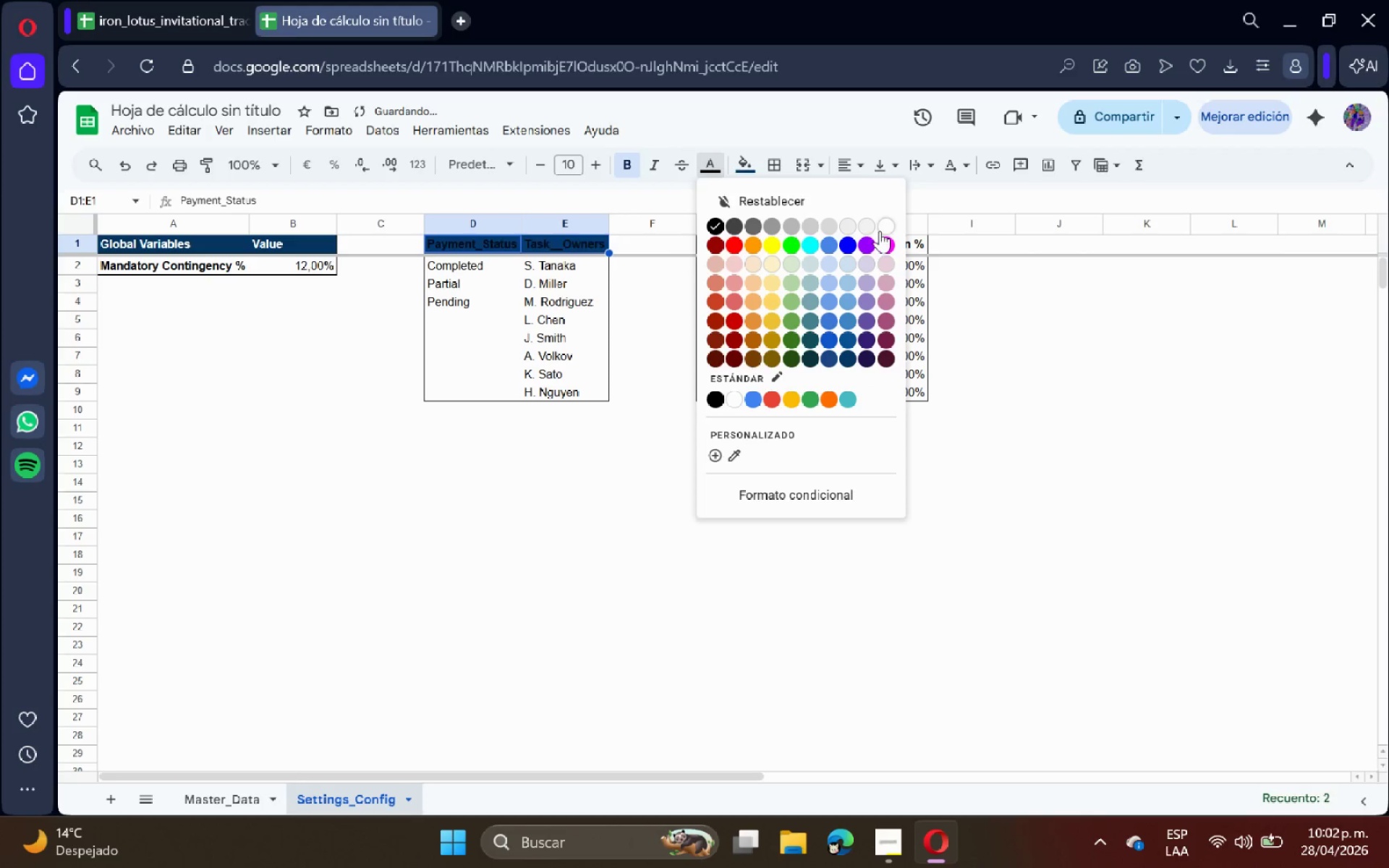 
left_click([883, 231])
 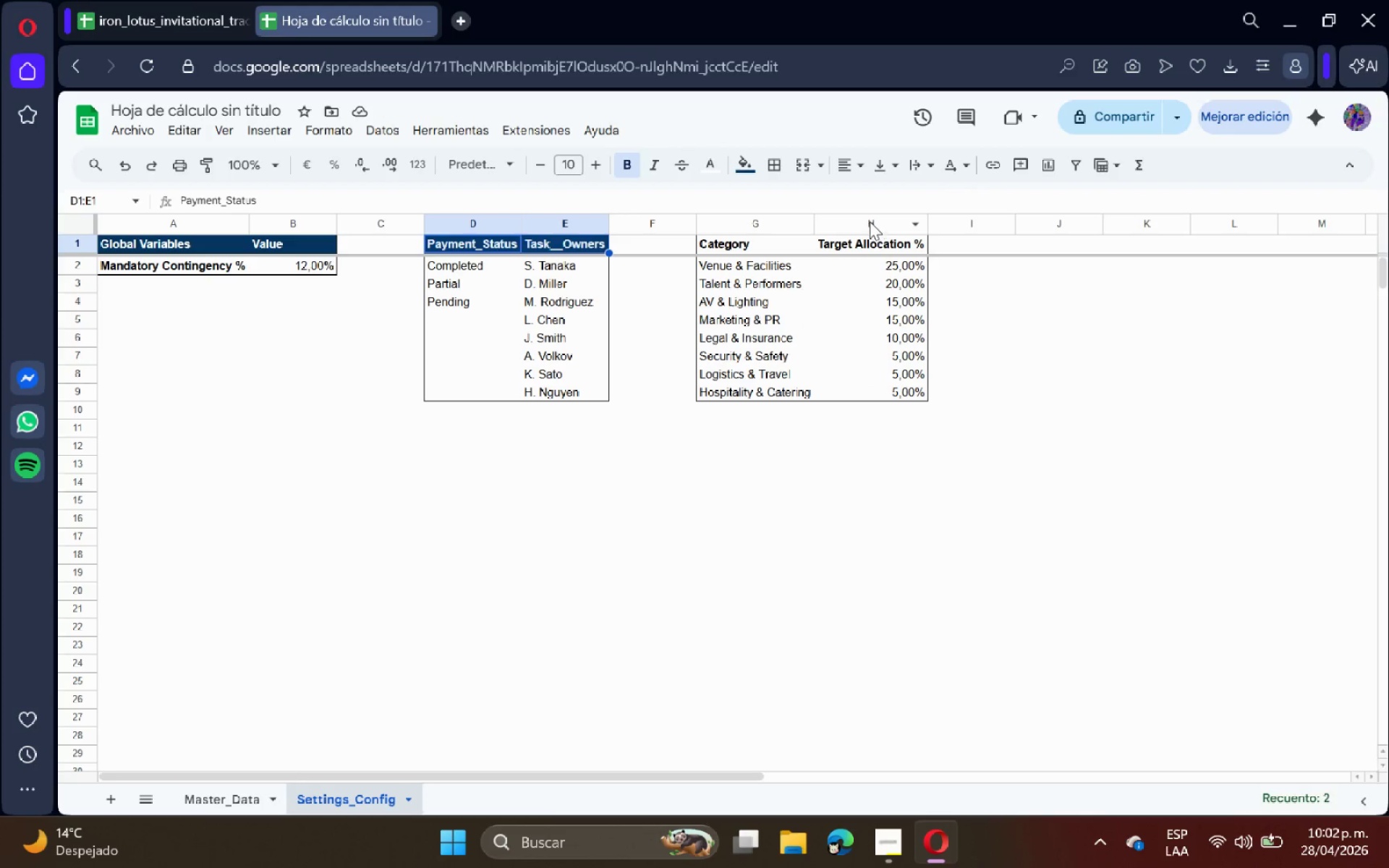 
wait(7.19)
 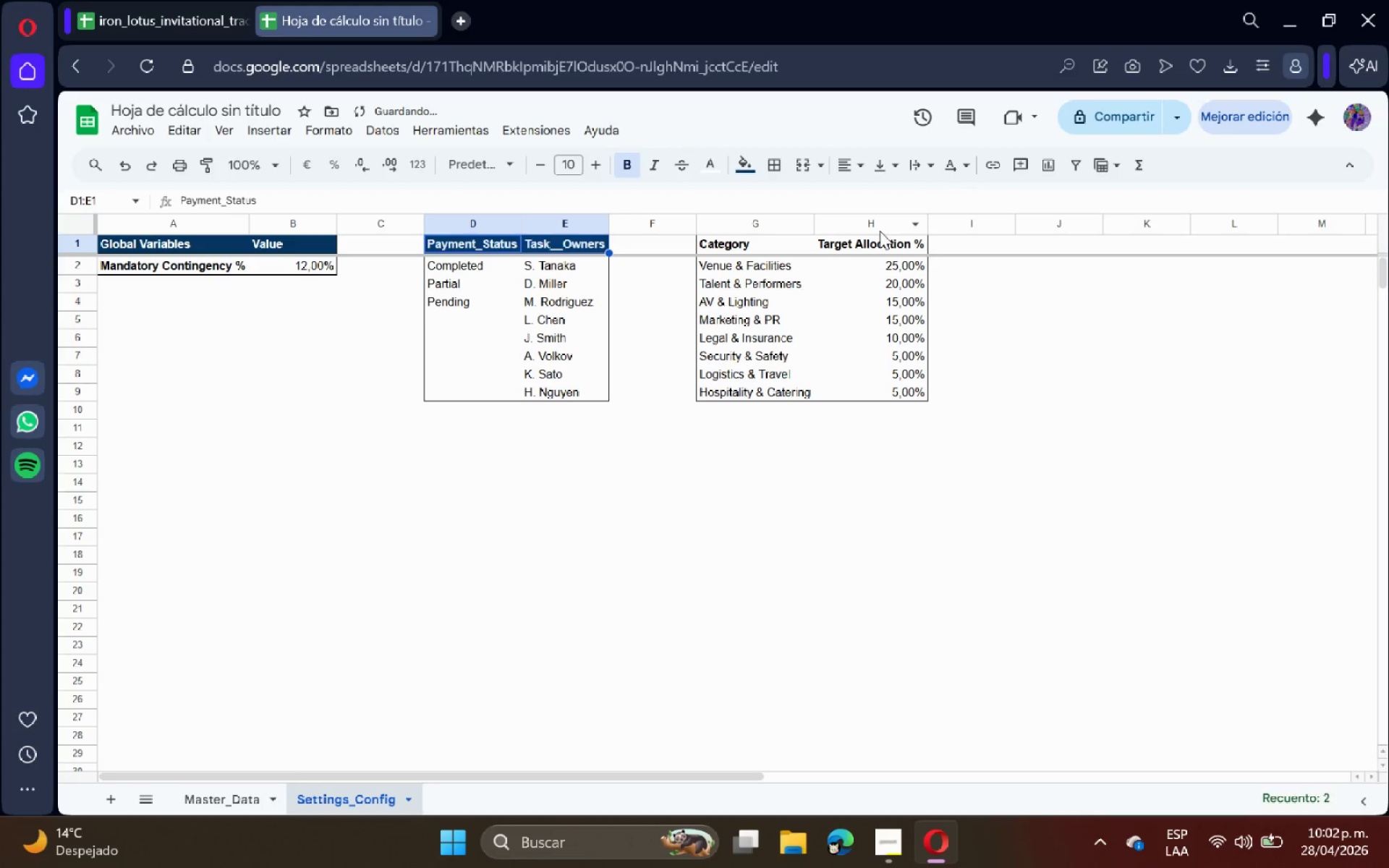 
left_click_drag(start_coordinate=[764, 247], to_coordinate=[850, 252])
 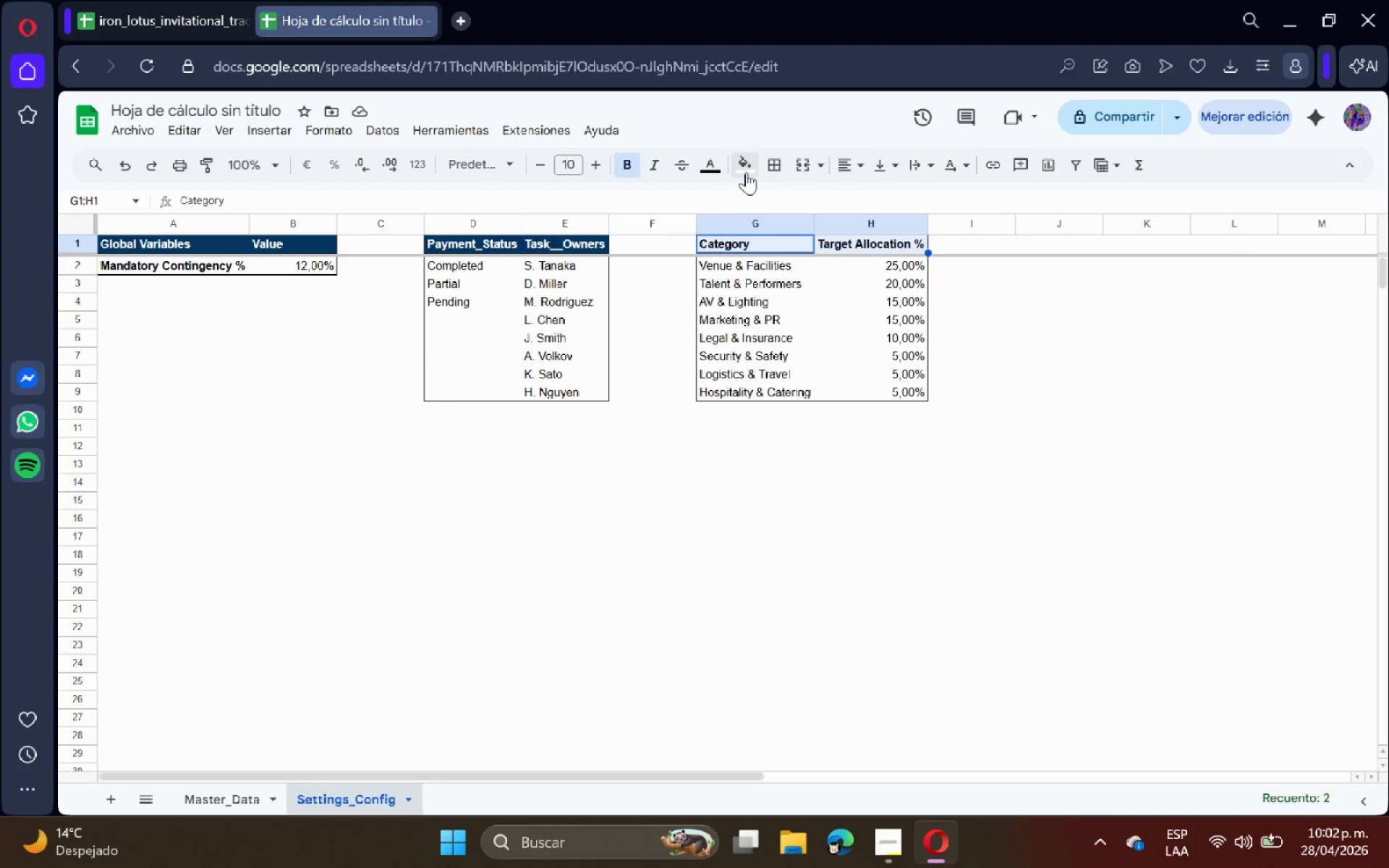 
left_click([744, 169])
 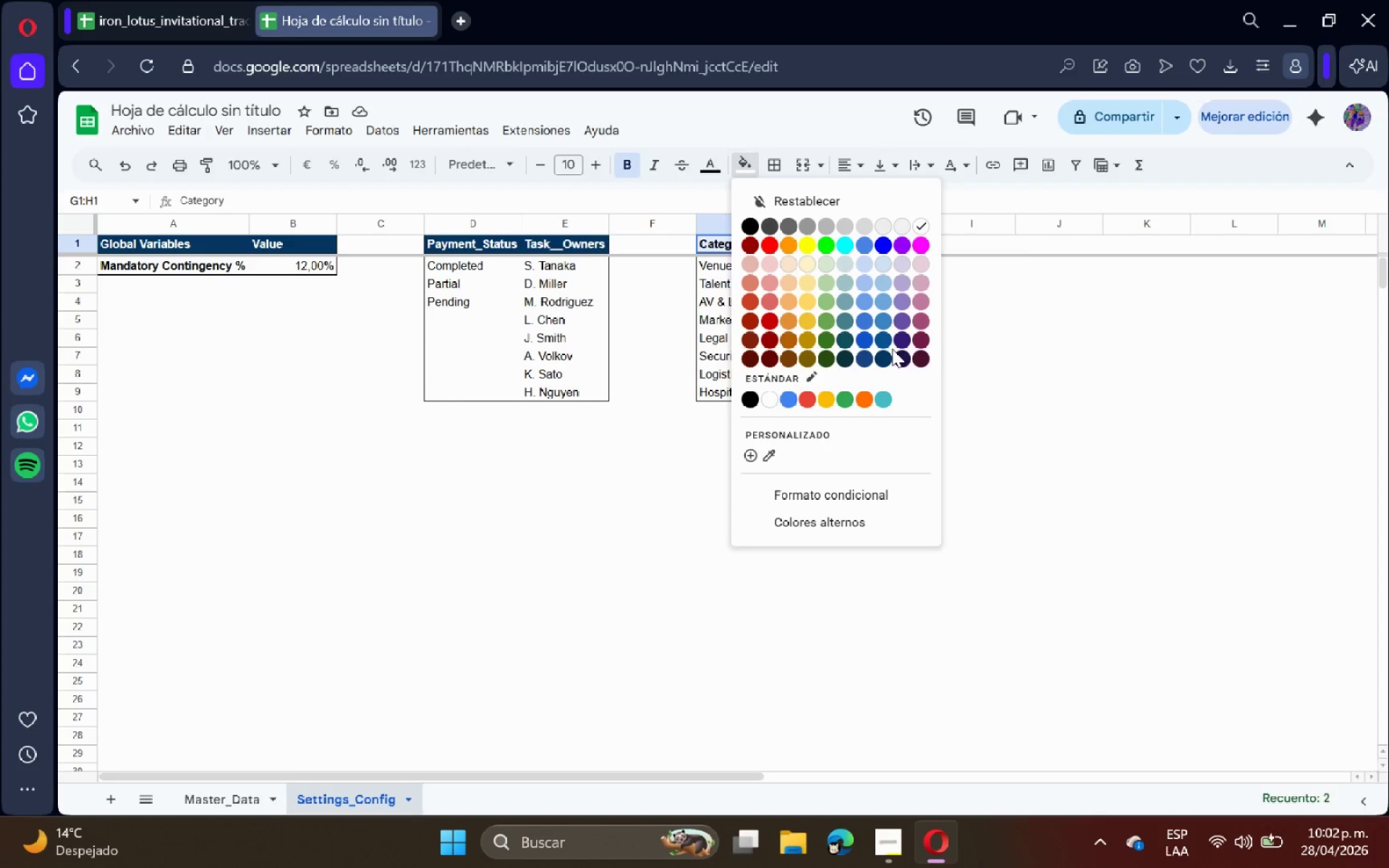 
left_click([882, 357])
 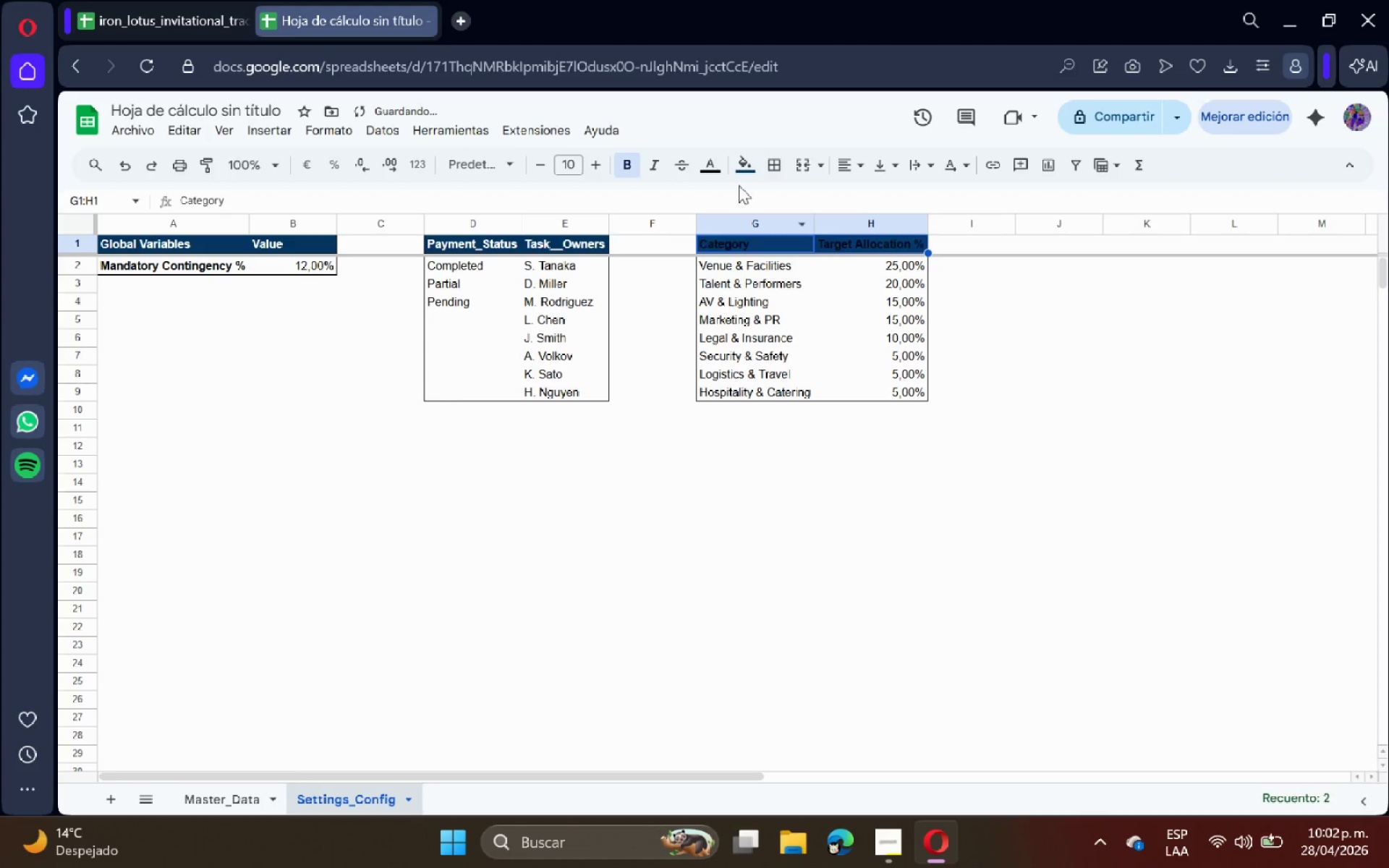 
left_click([711, 169])
 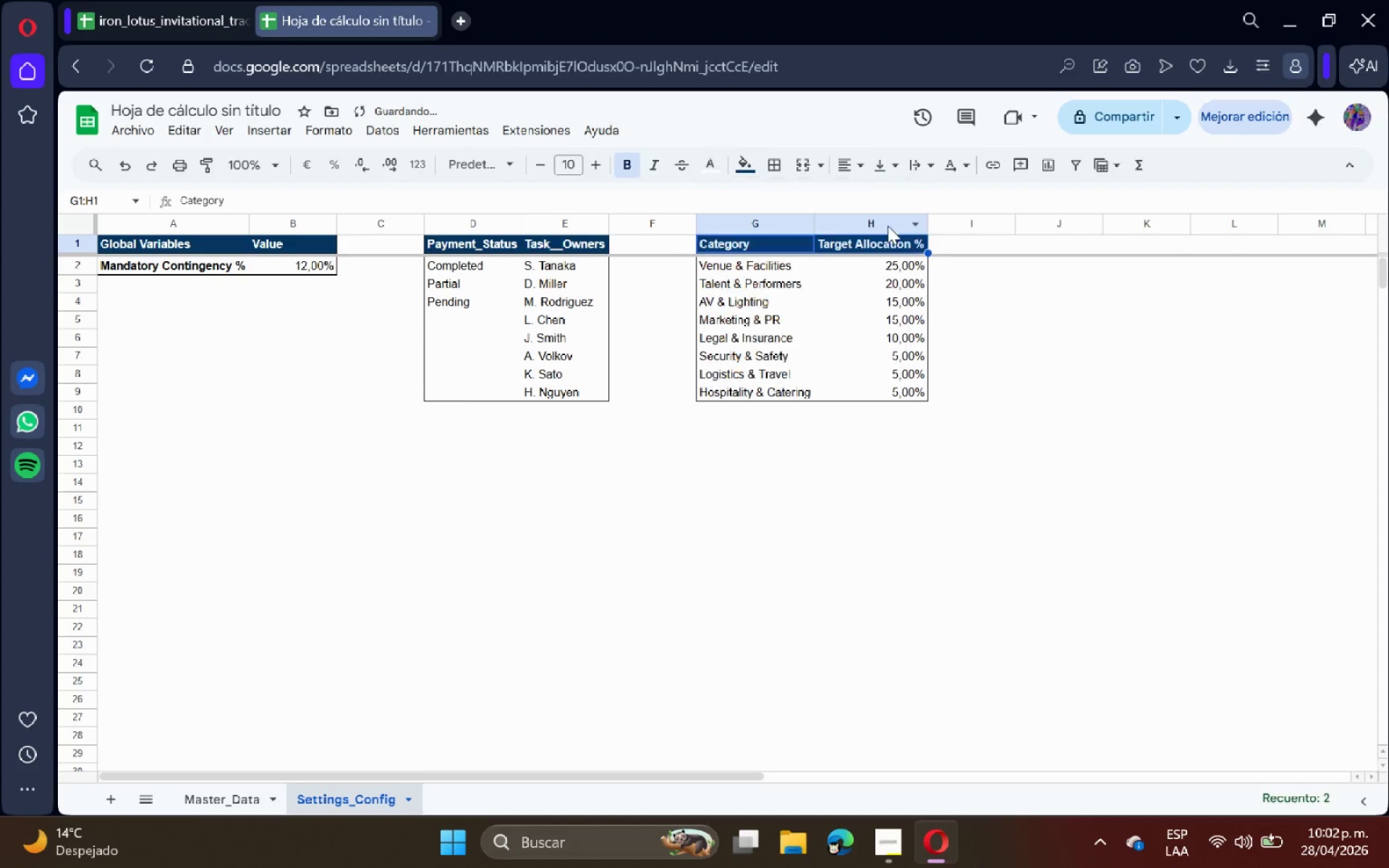 
left_click([1005, 274])
 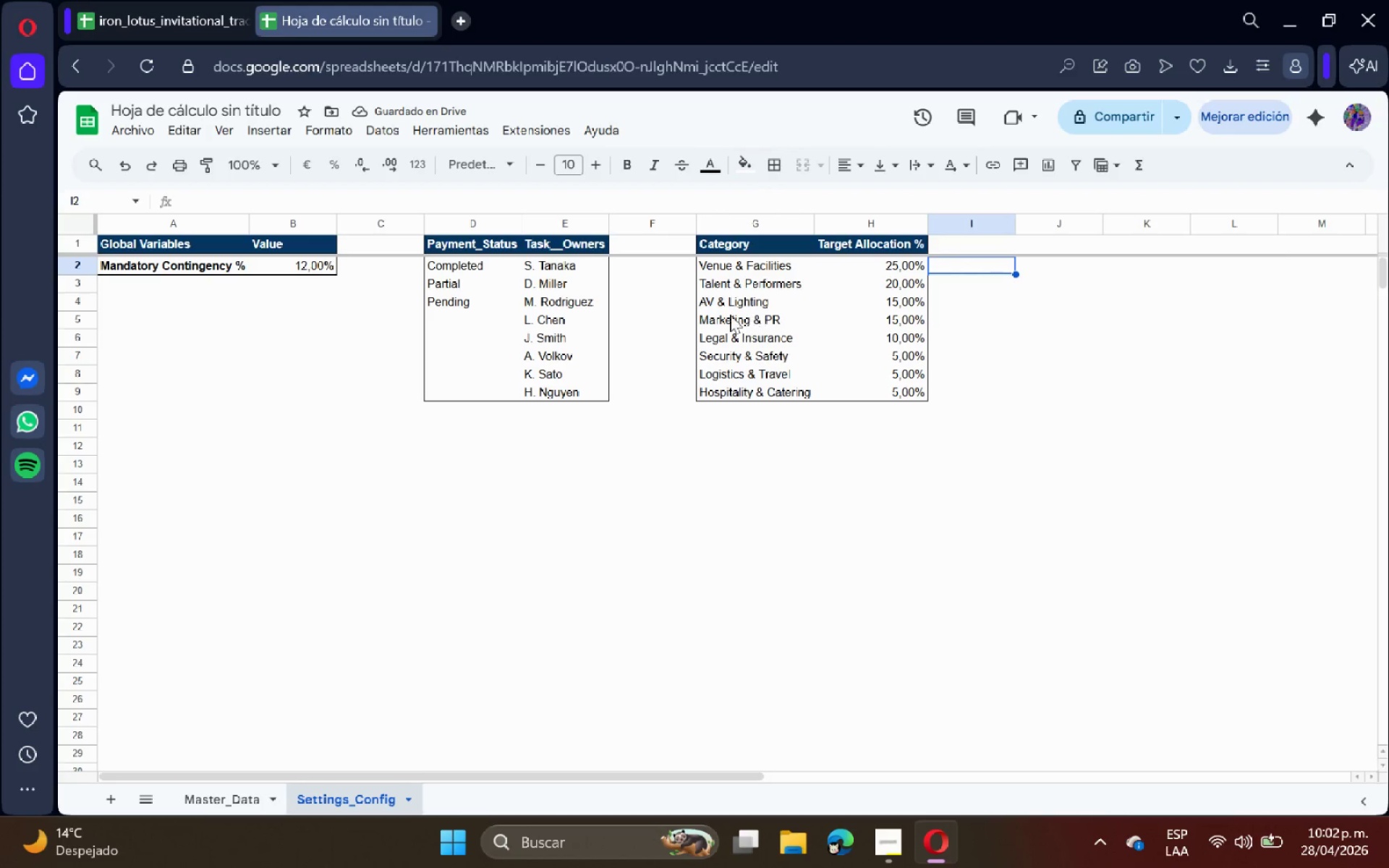 
scroll: coordinate [666, 335], scroll_direction: up, amount: 3.0
 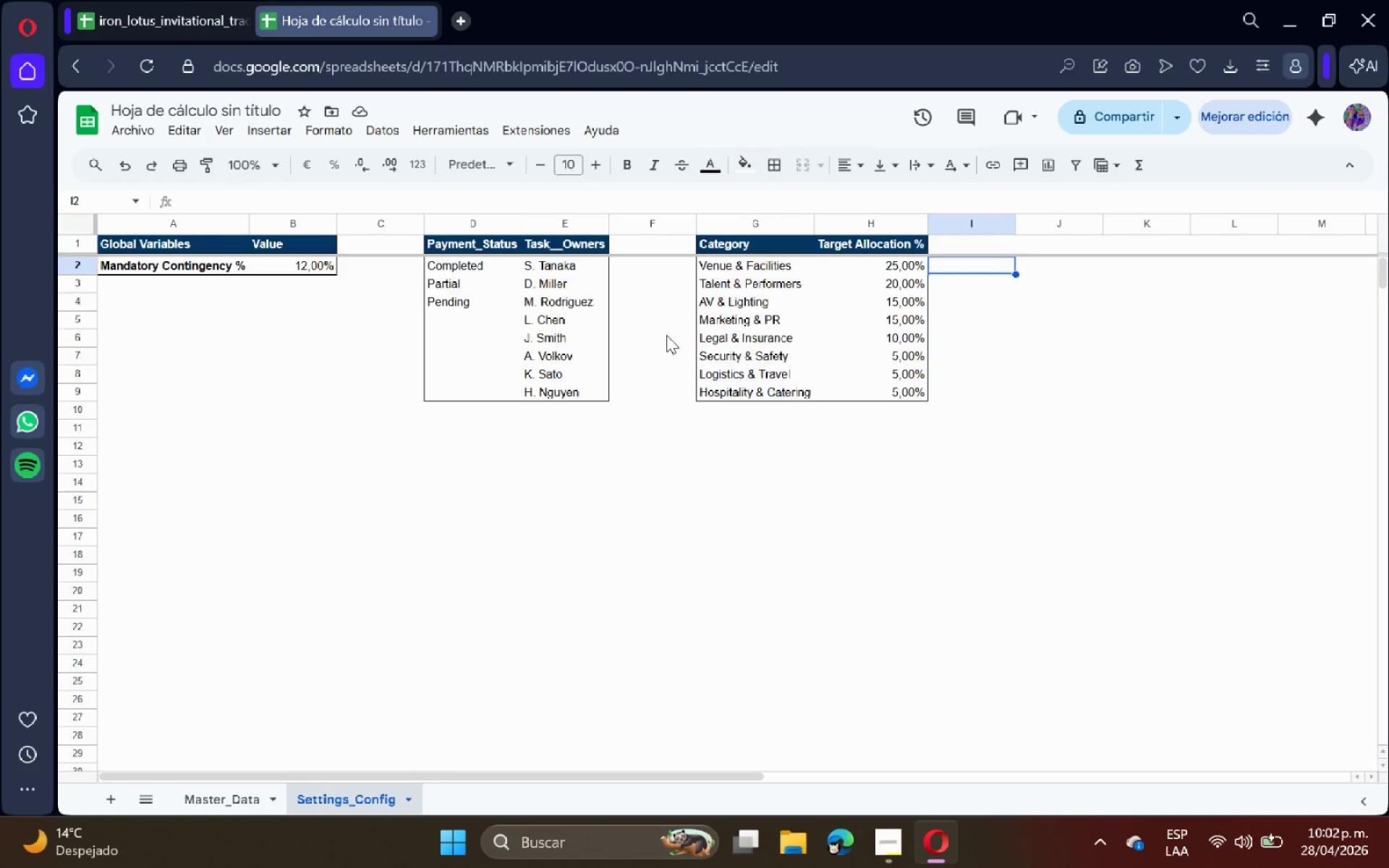 
scroll: coordinate [666, 335], scroll_direction: none, amount: 0.0
 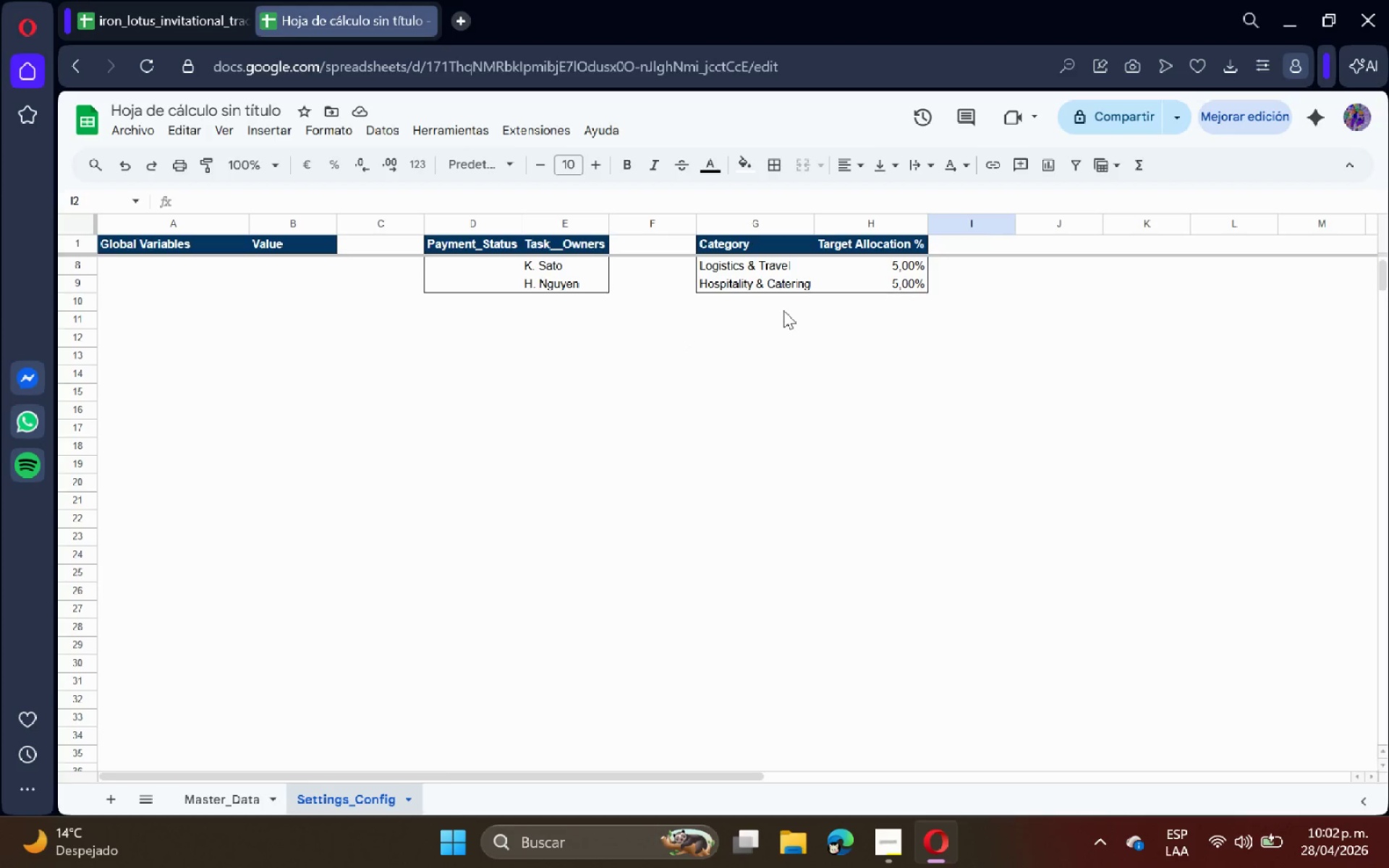 
scroll: coordinate [791, 312], scroll_direction: up, amount: 6.0
 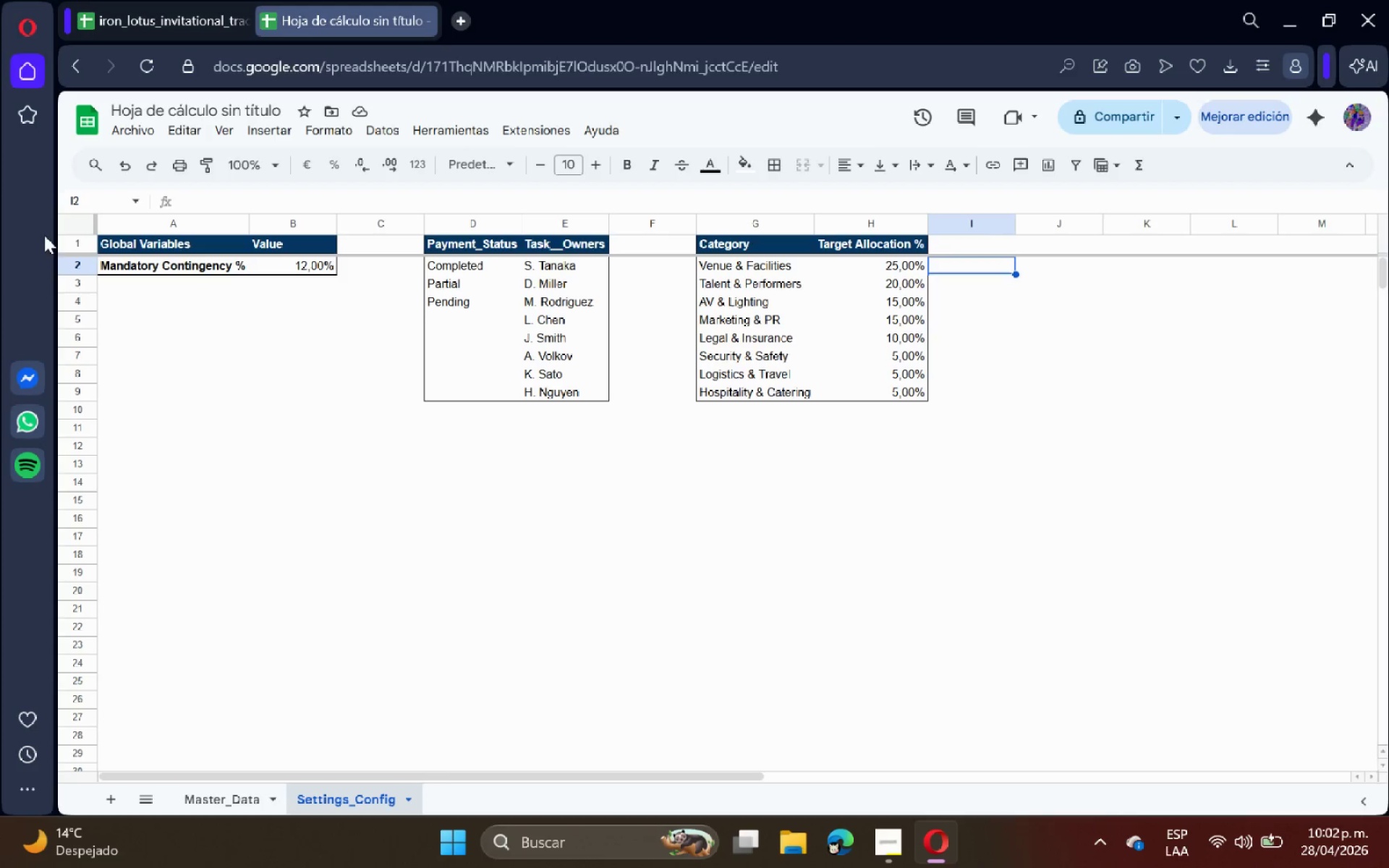 
left_click_drag(start_coordinate=[132, 243], to_coordinate=[862, 237])
 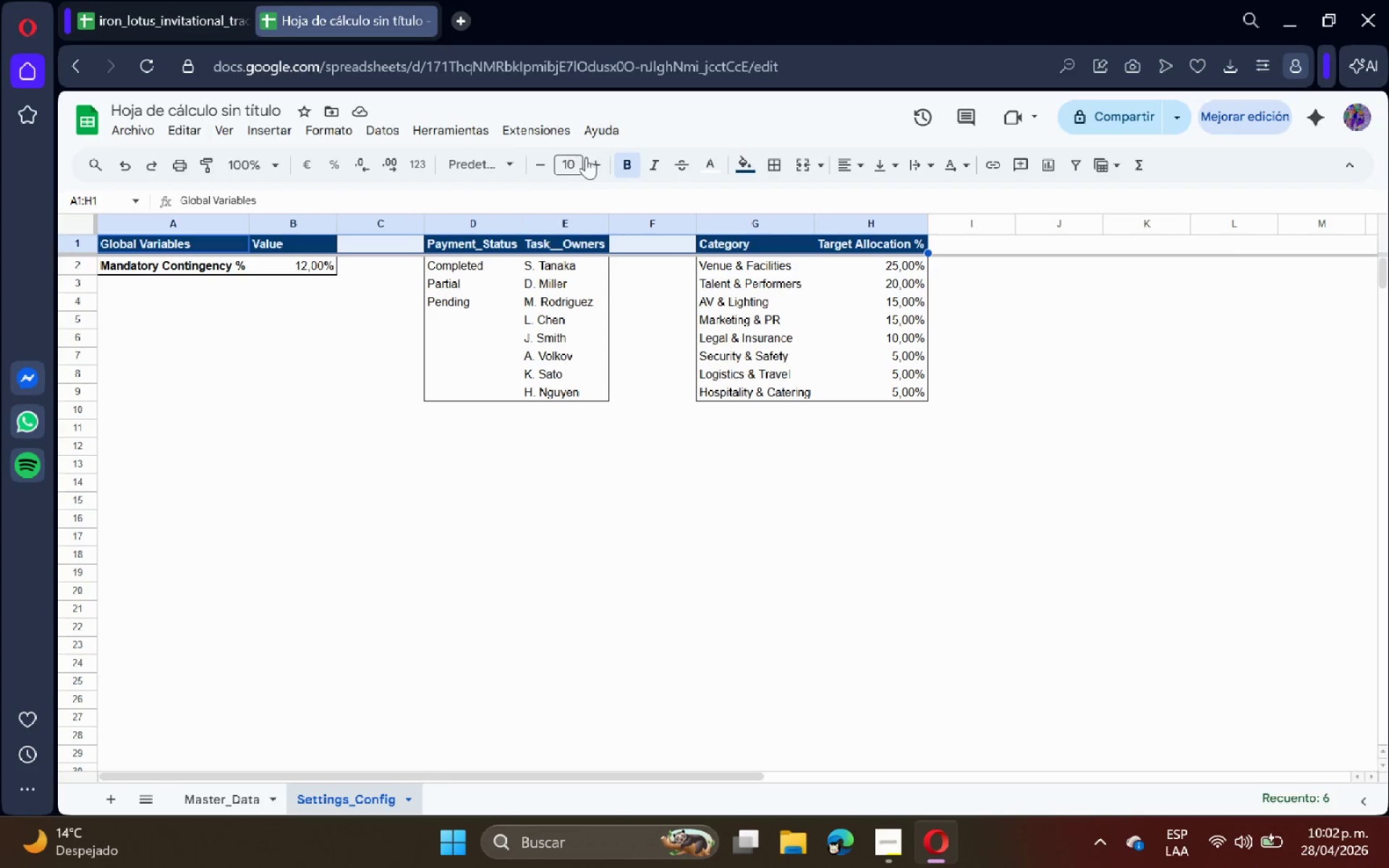 
left_click([600, 161])
 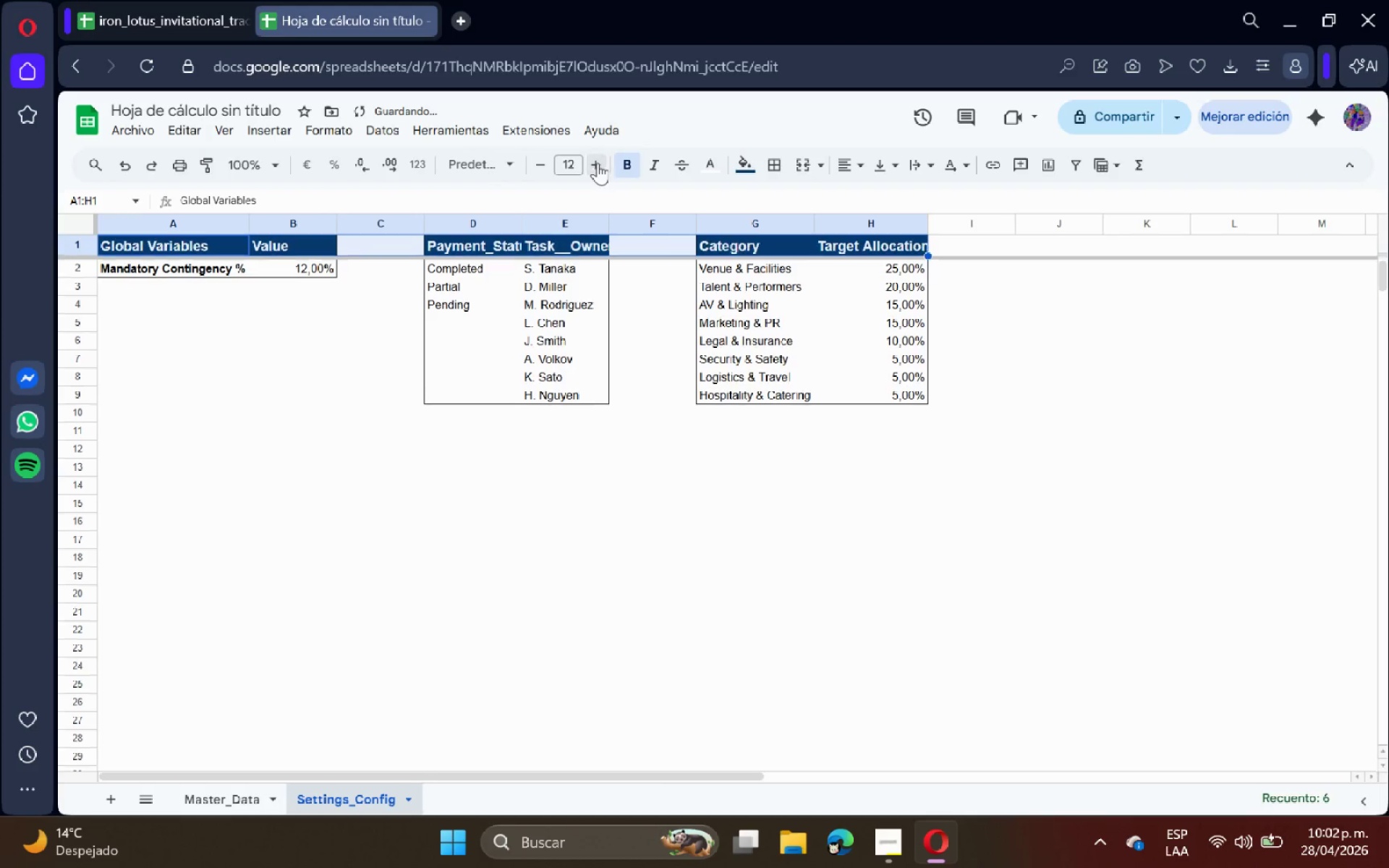 
left_click([620, 240])
 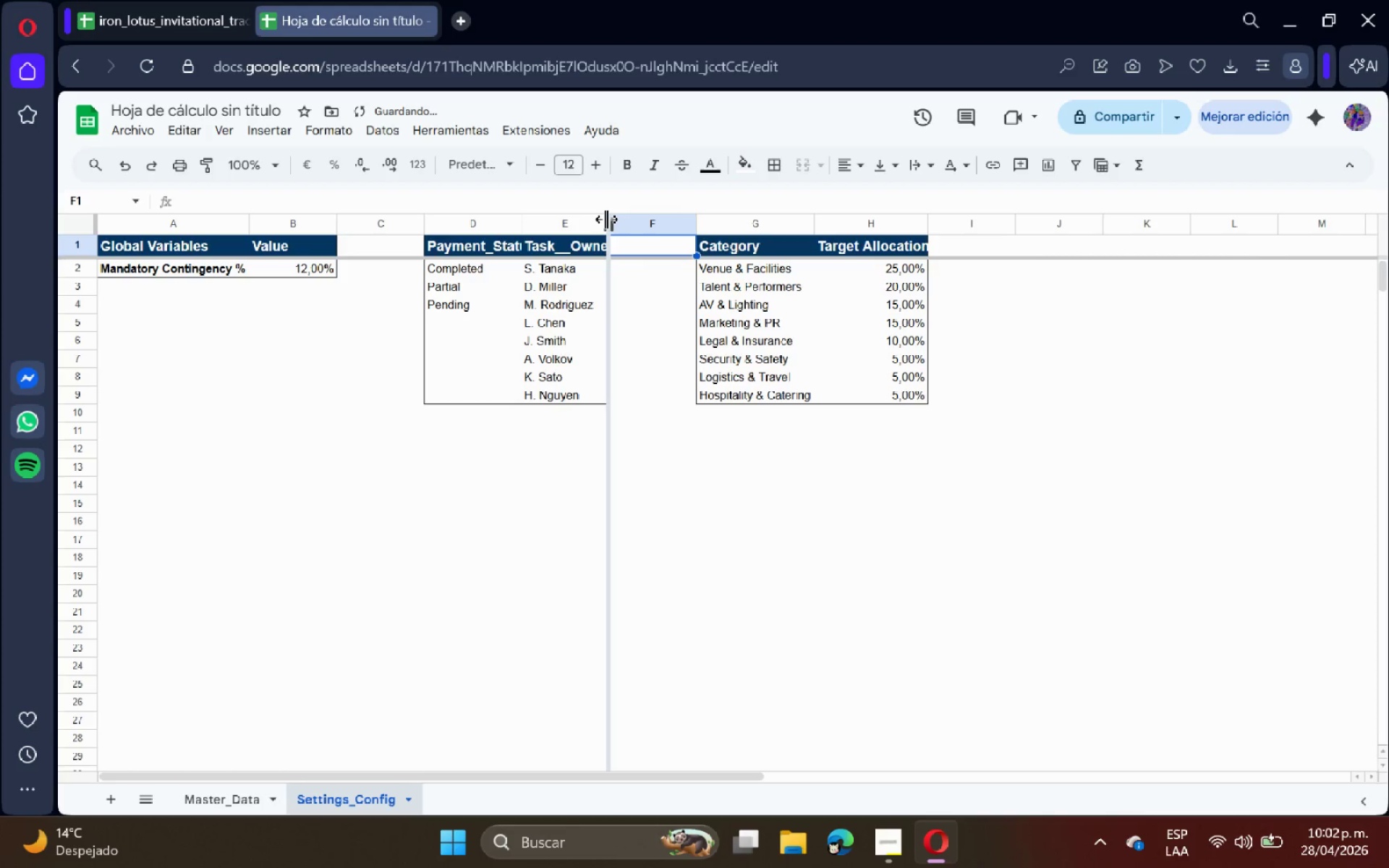 
double_click([606, 219])
 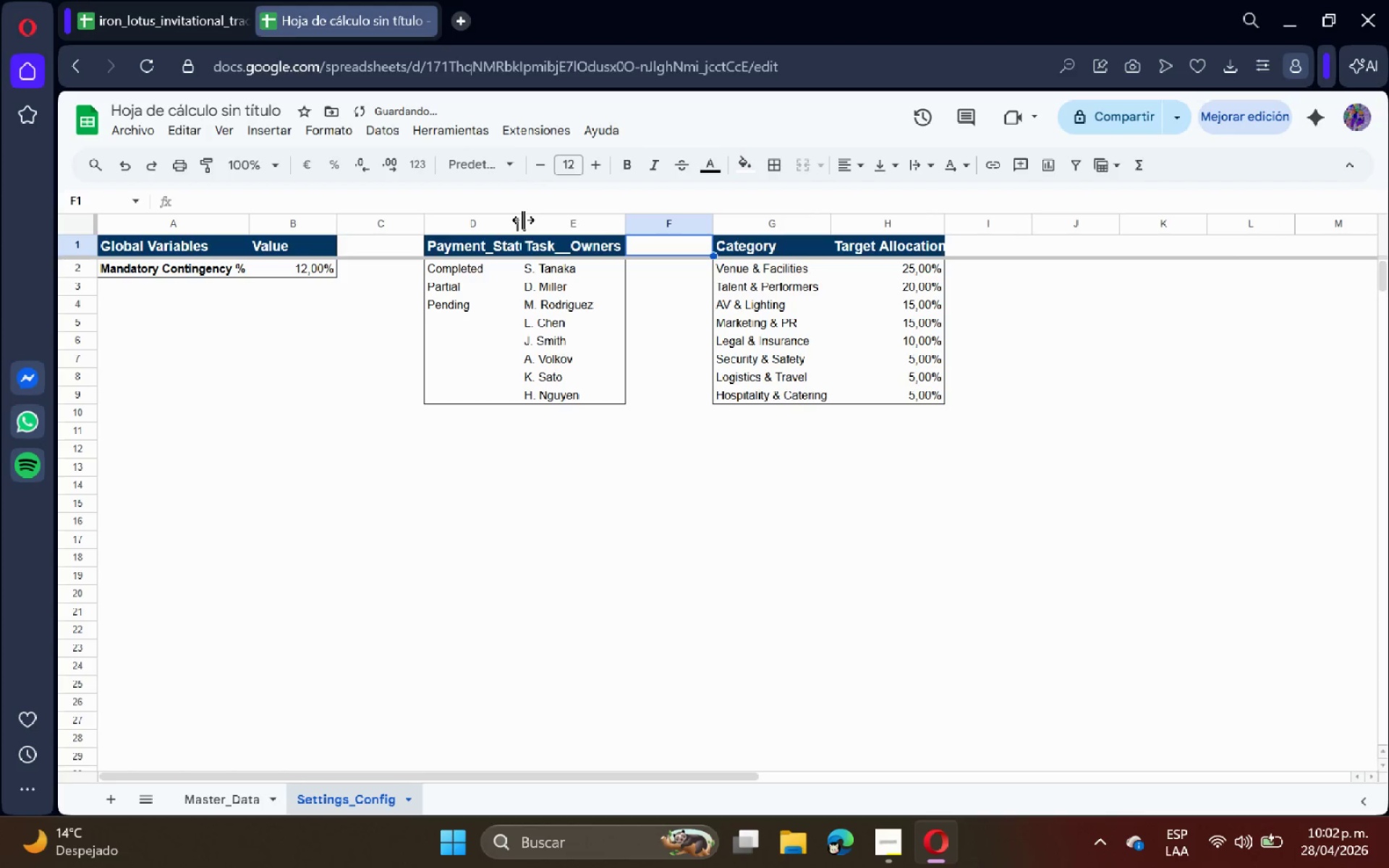 
double_click([522, 220])
 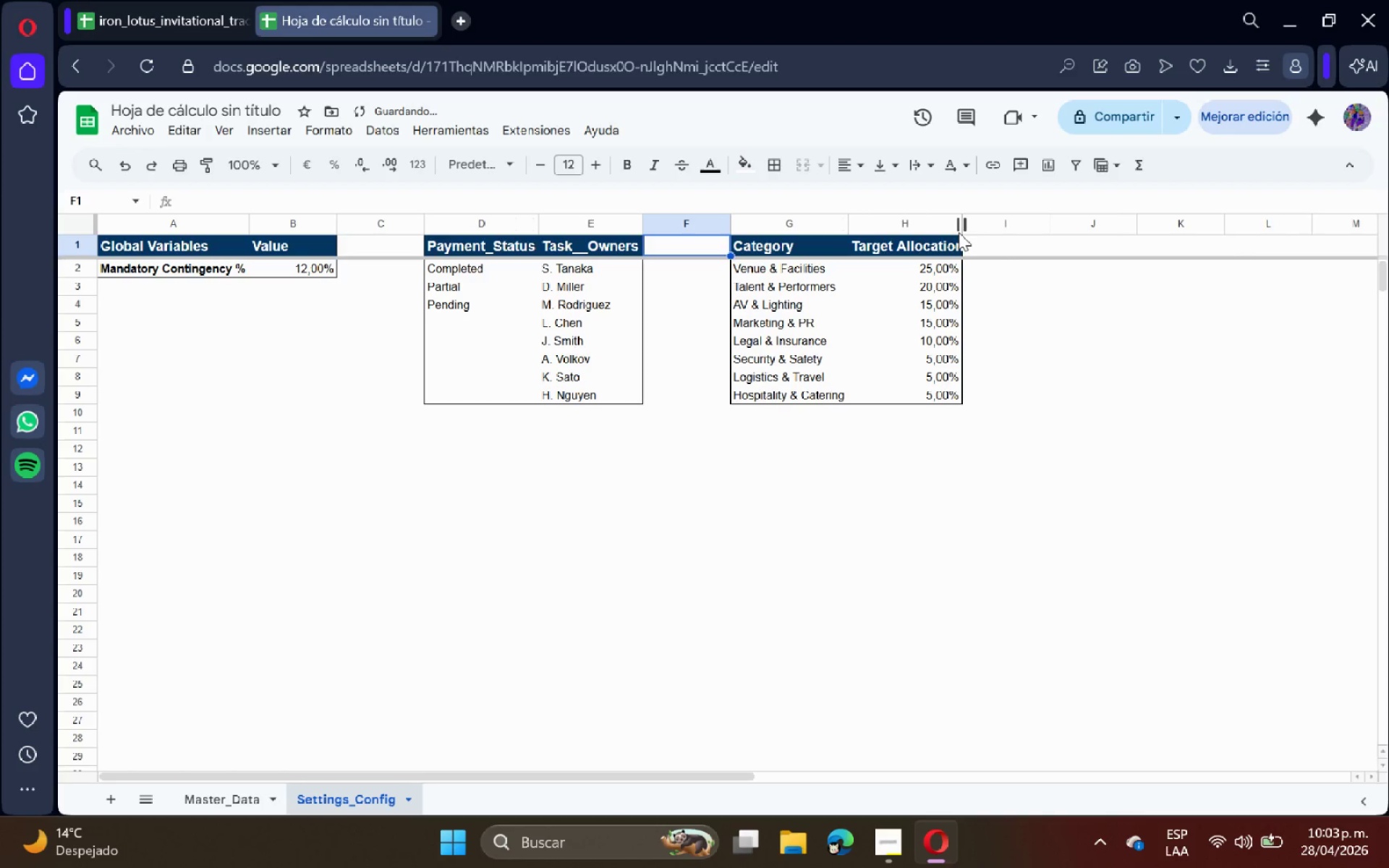 
left_click([959, 231])
 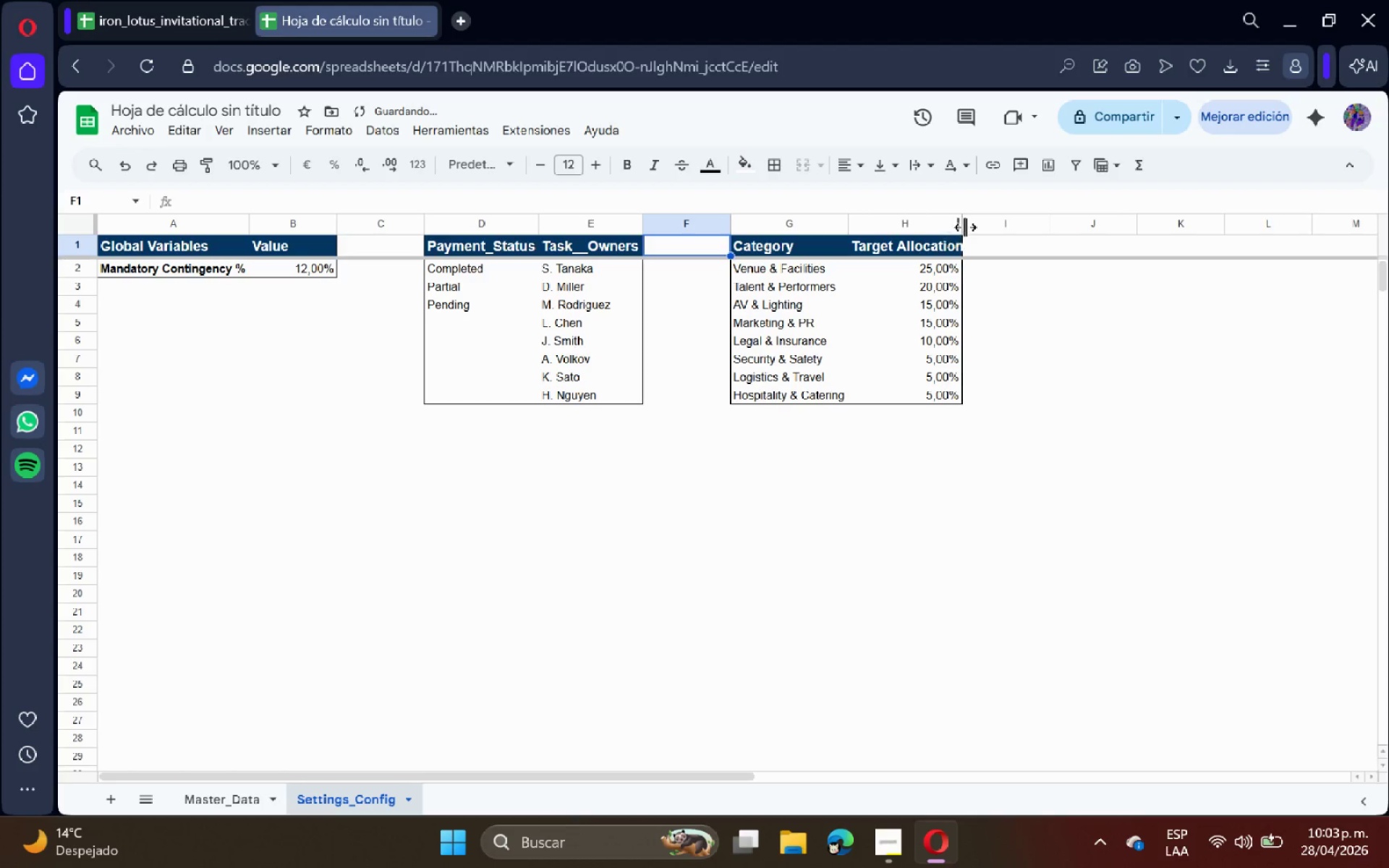 
left_click([966, 226])
 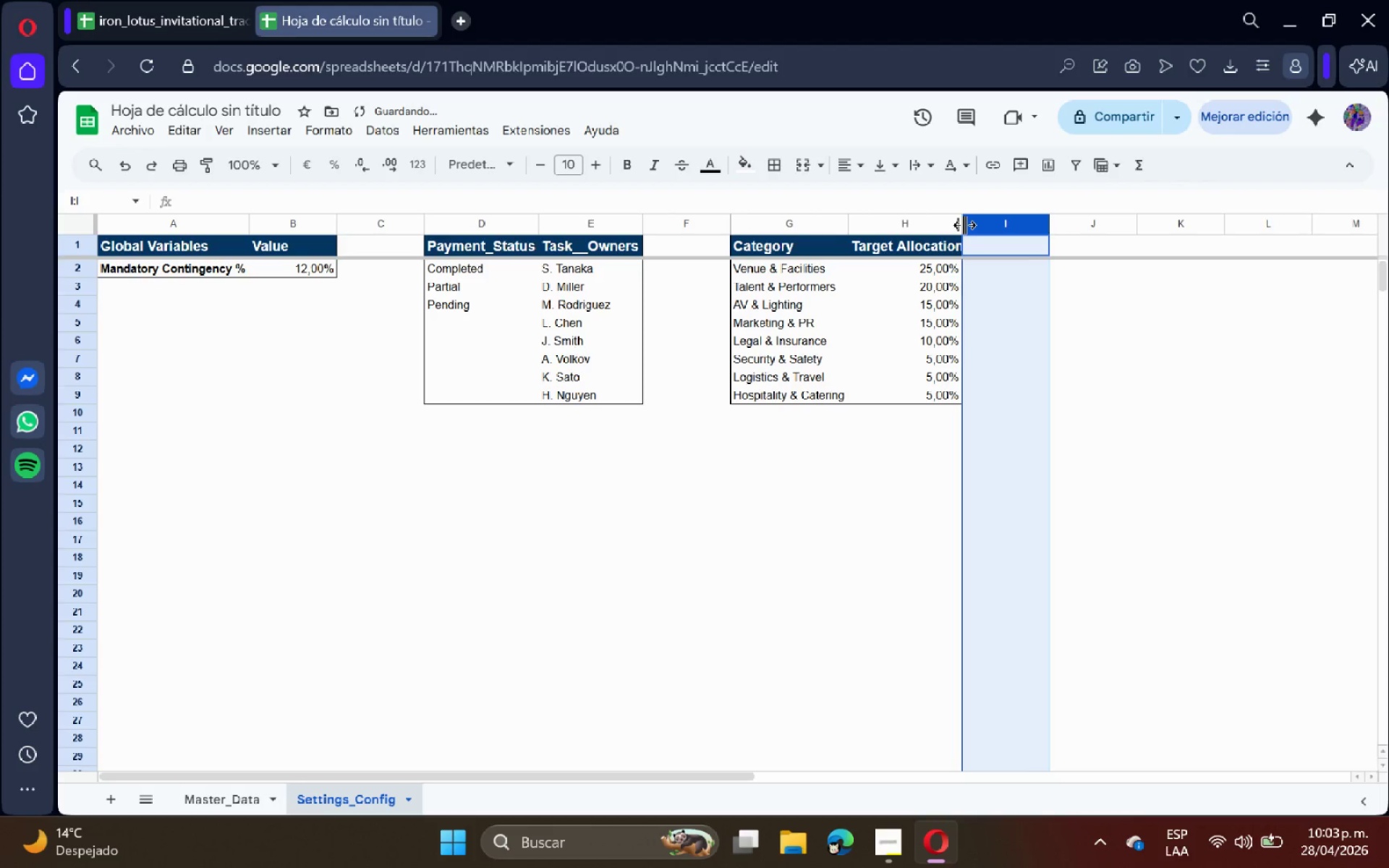 
double_click([963, 225])
 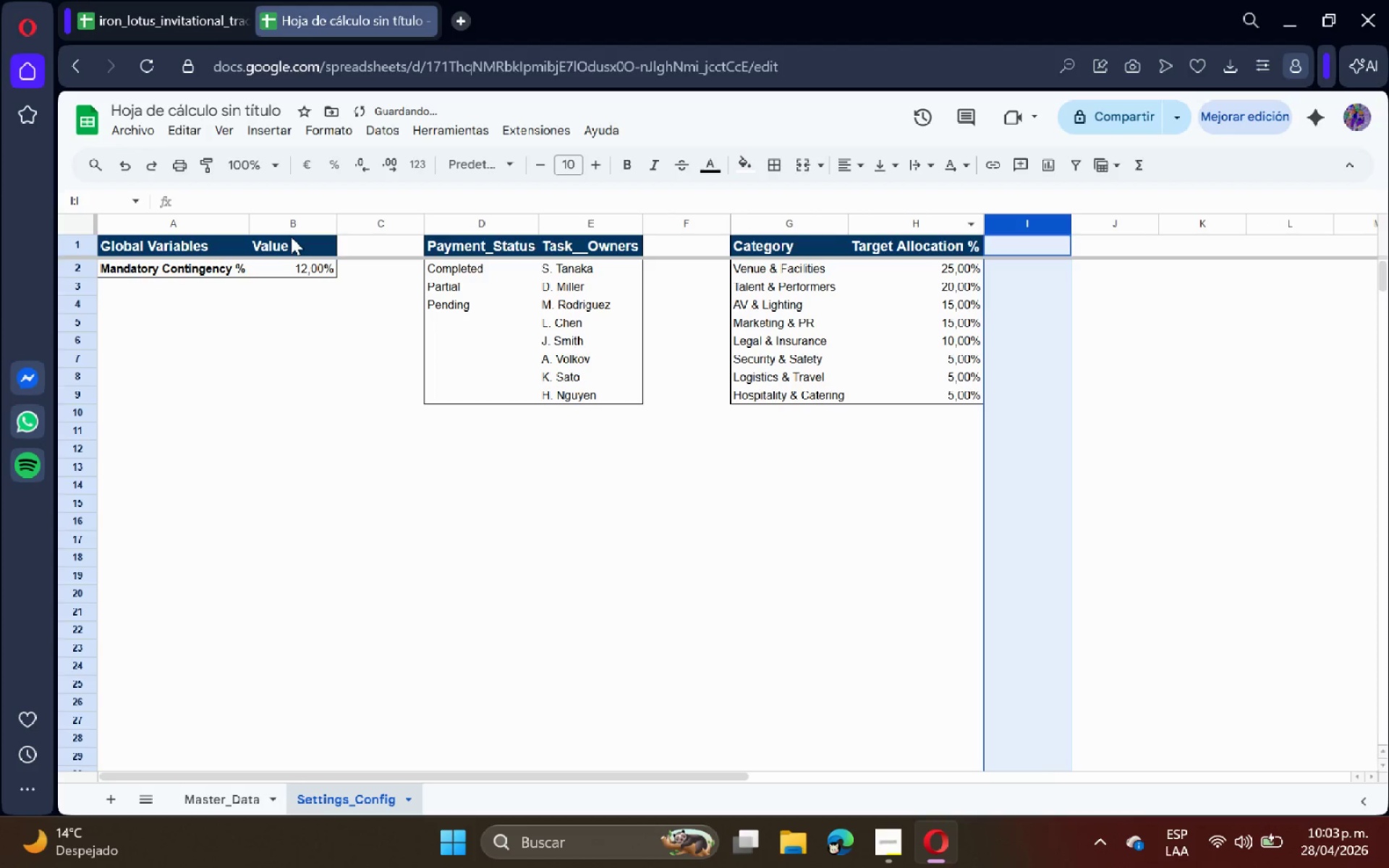 
left_click([344, 312])
 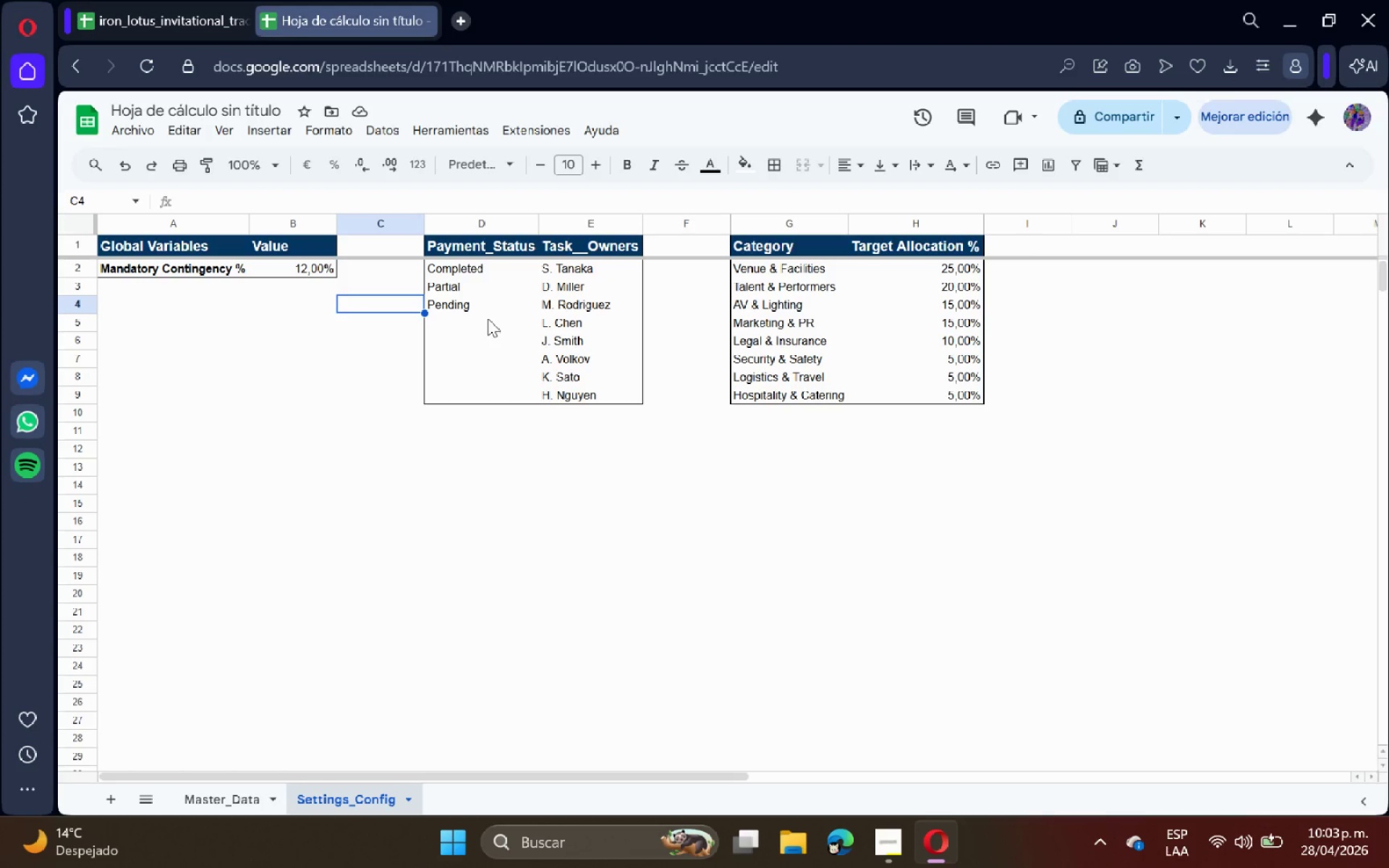 
wait(7.11)
 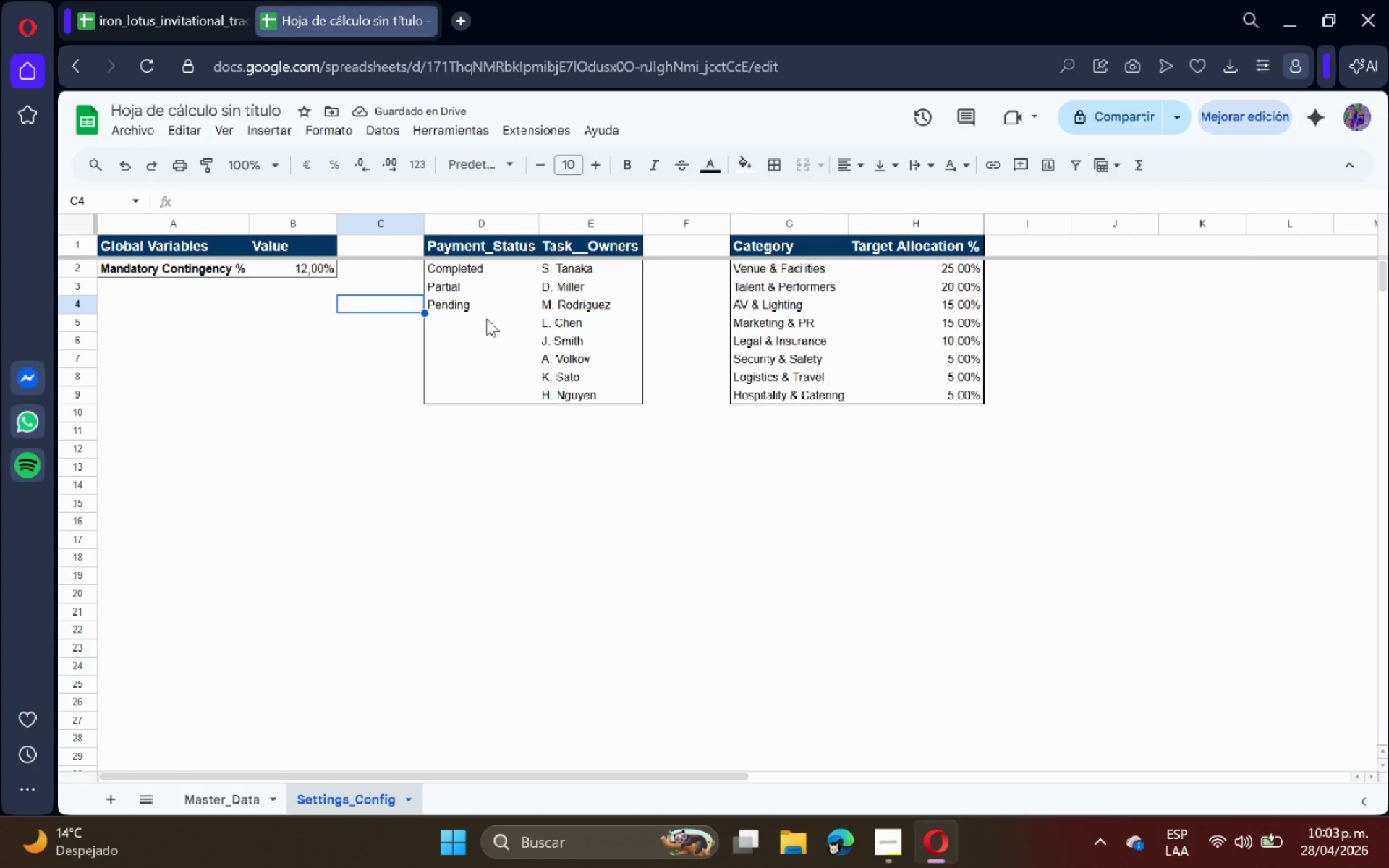 
left_click([328, 804])
 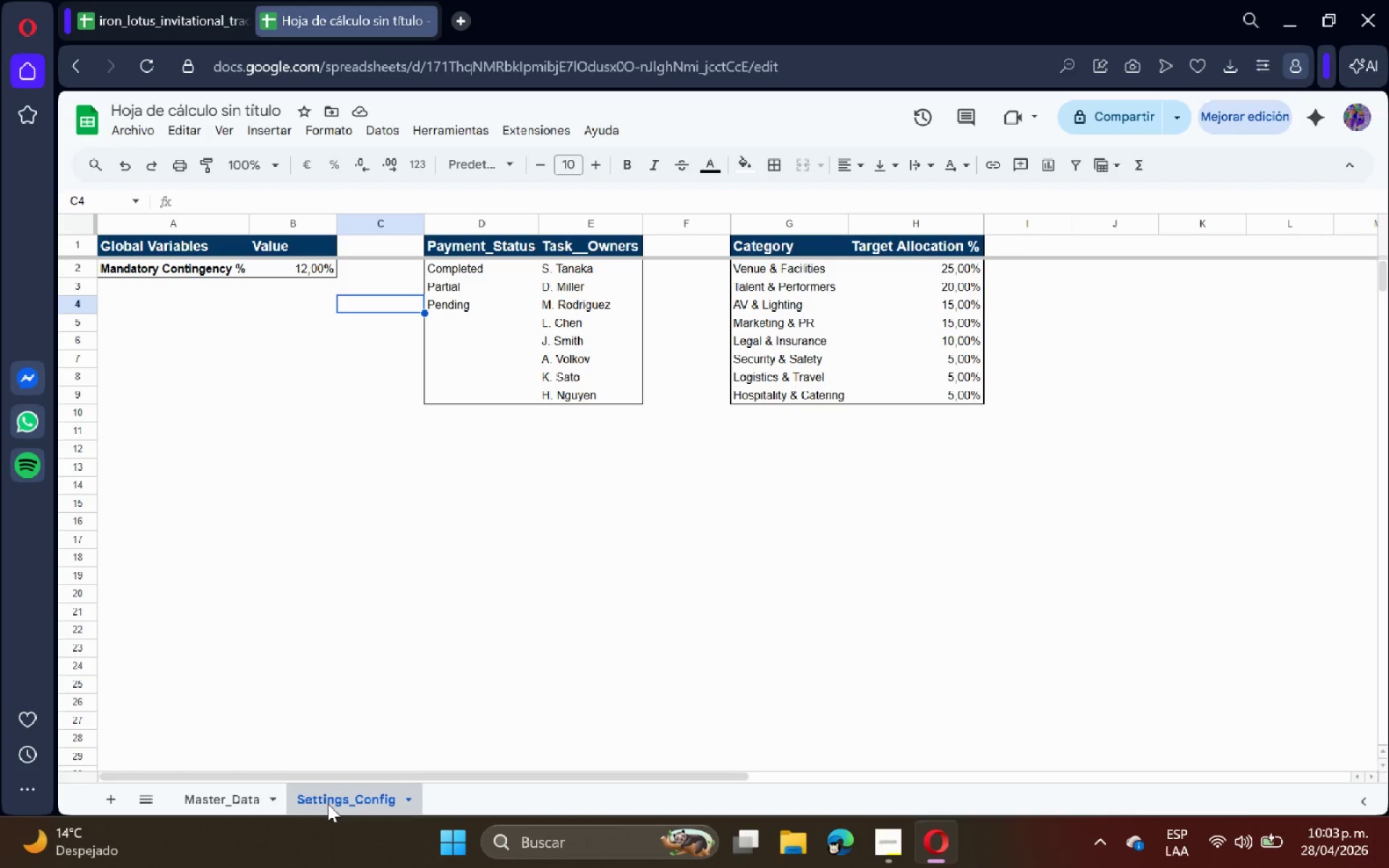 
right_click([328, 804])
 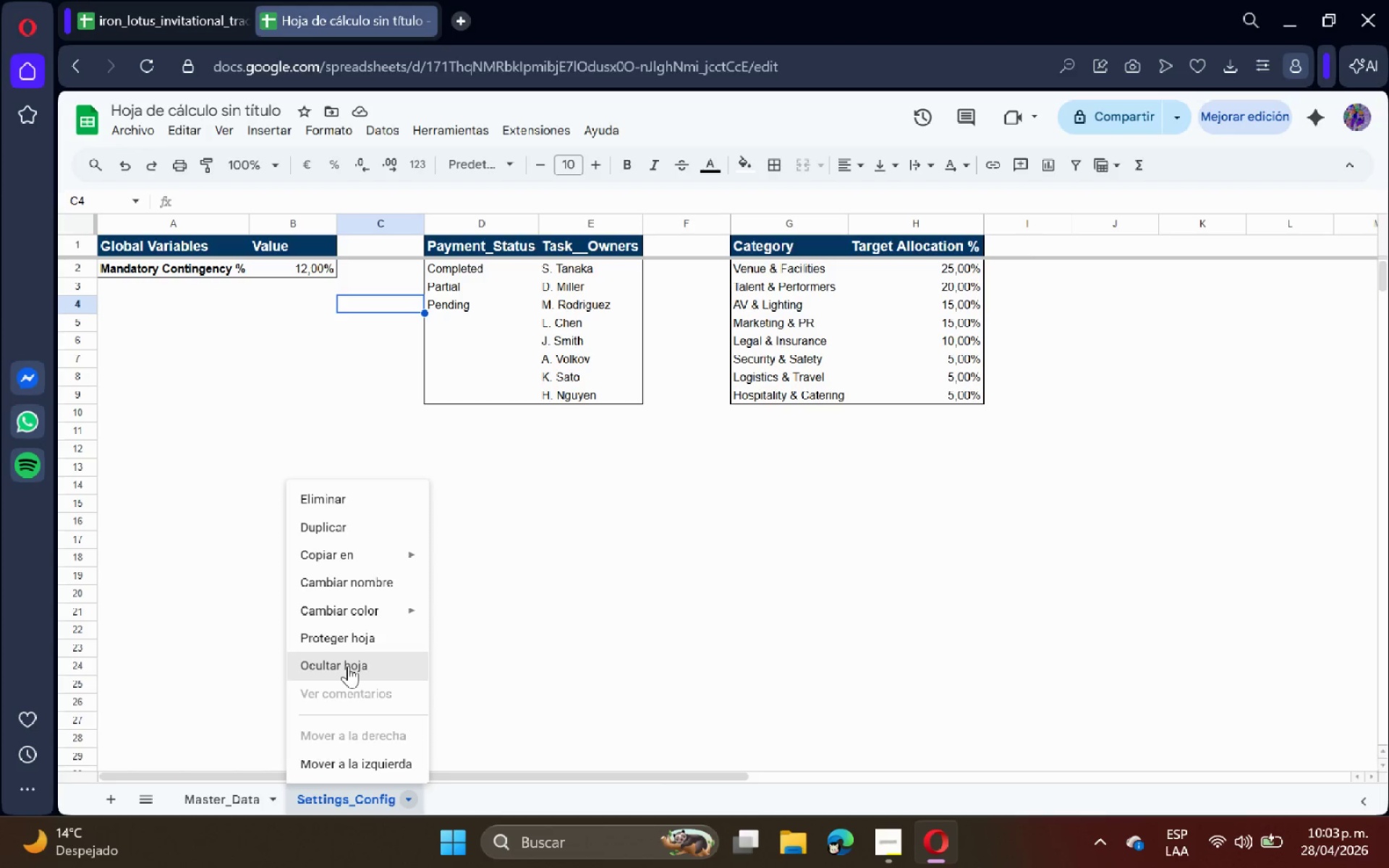 
left_click([365, 639])
 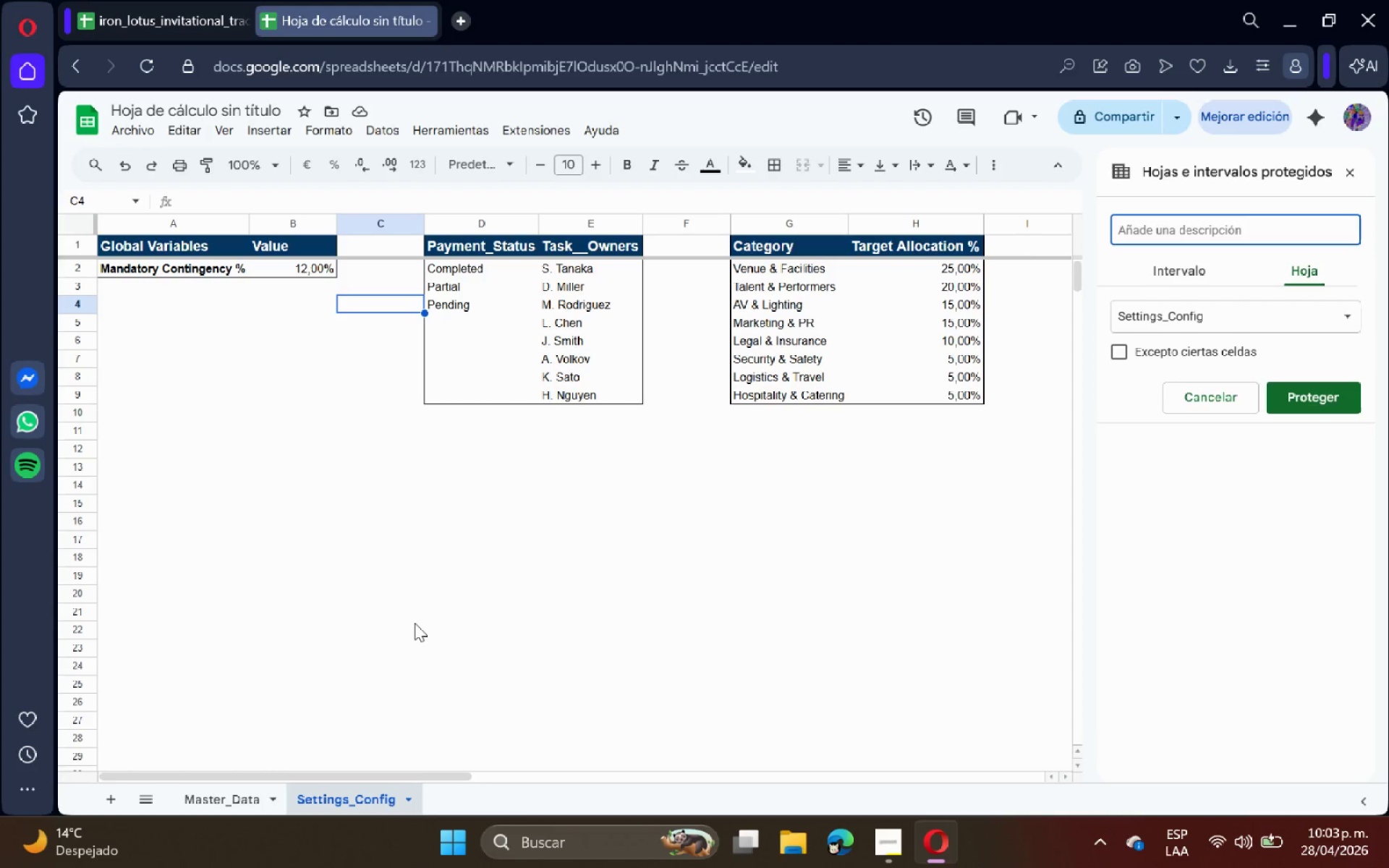 
type(Params)
 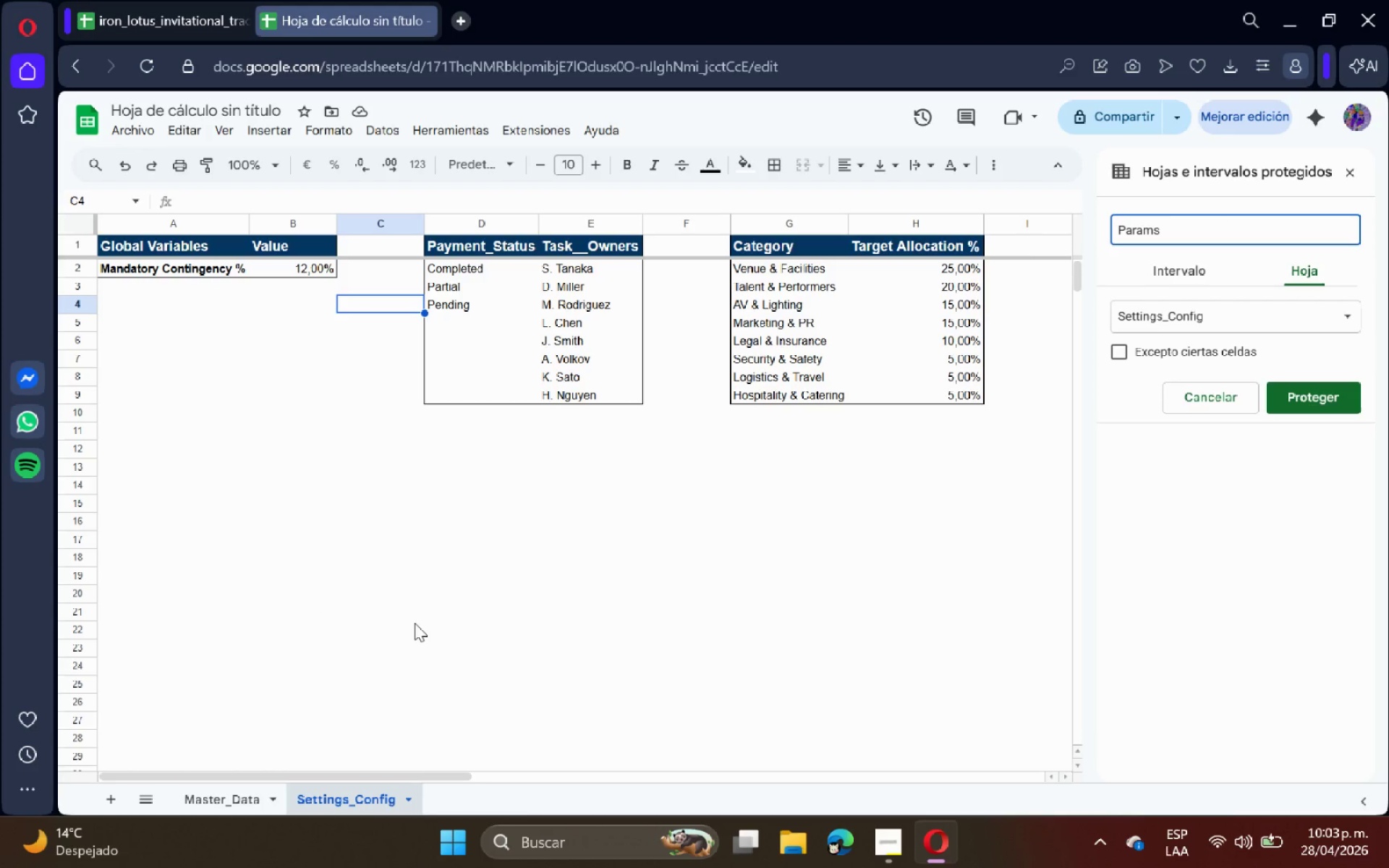 
key(Enter)
 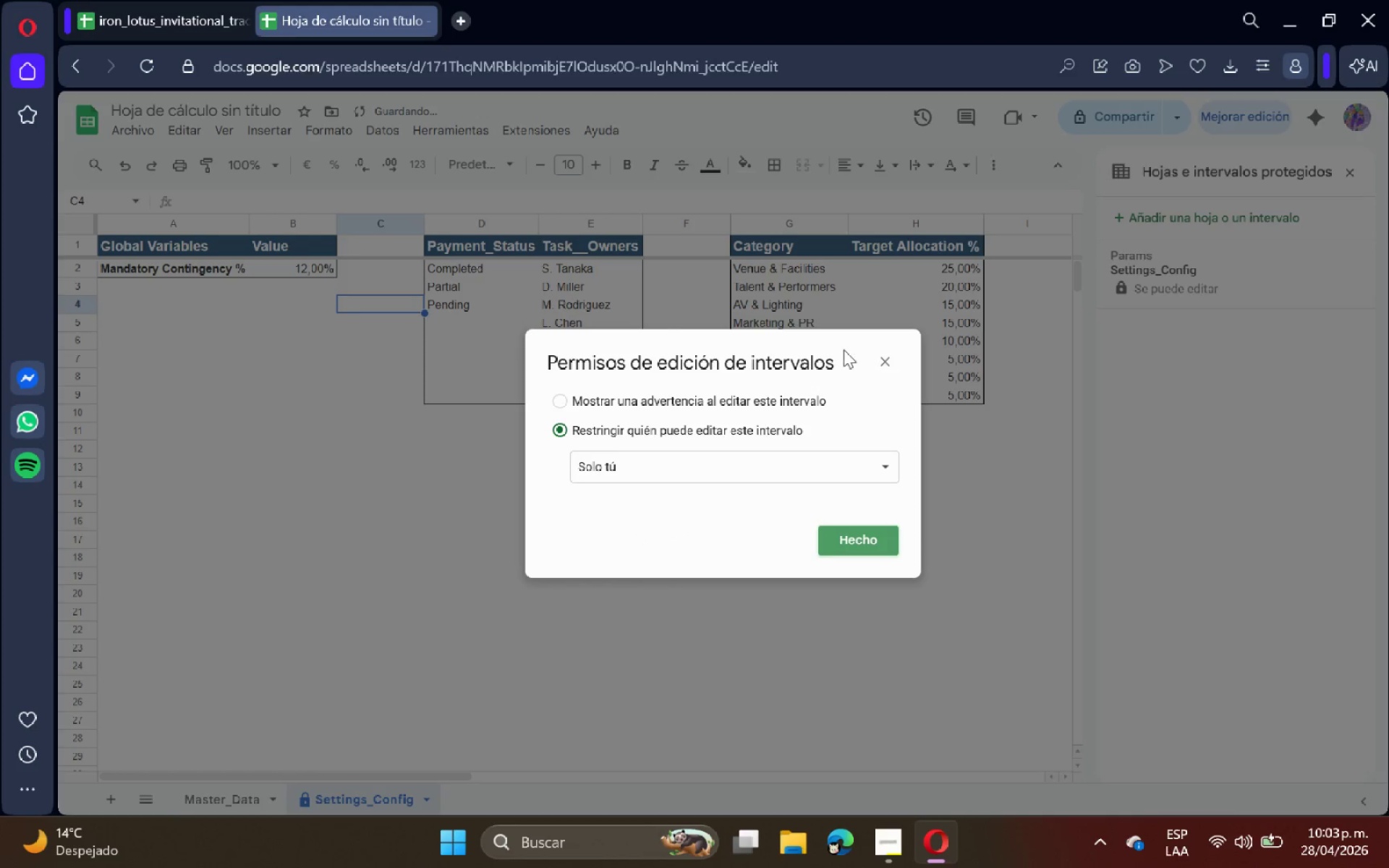 
left_click([757, 399])
 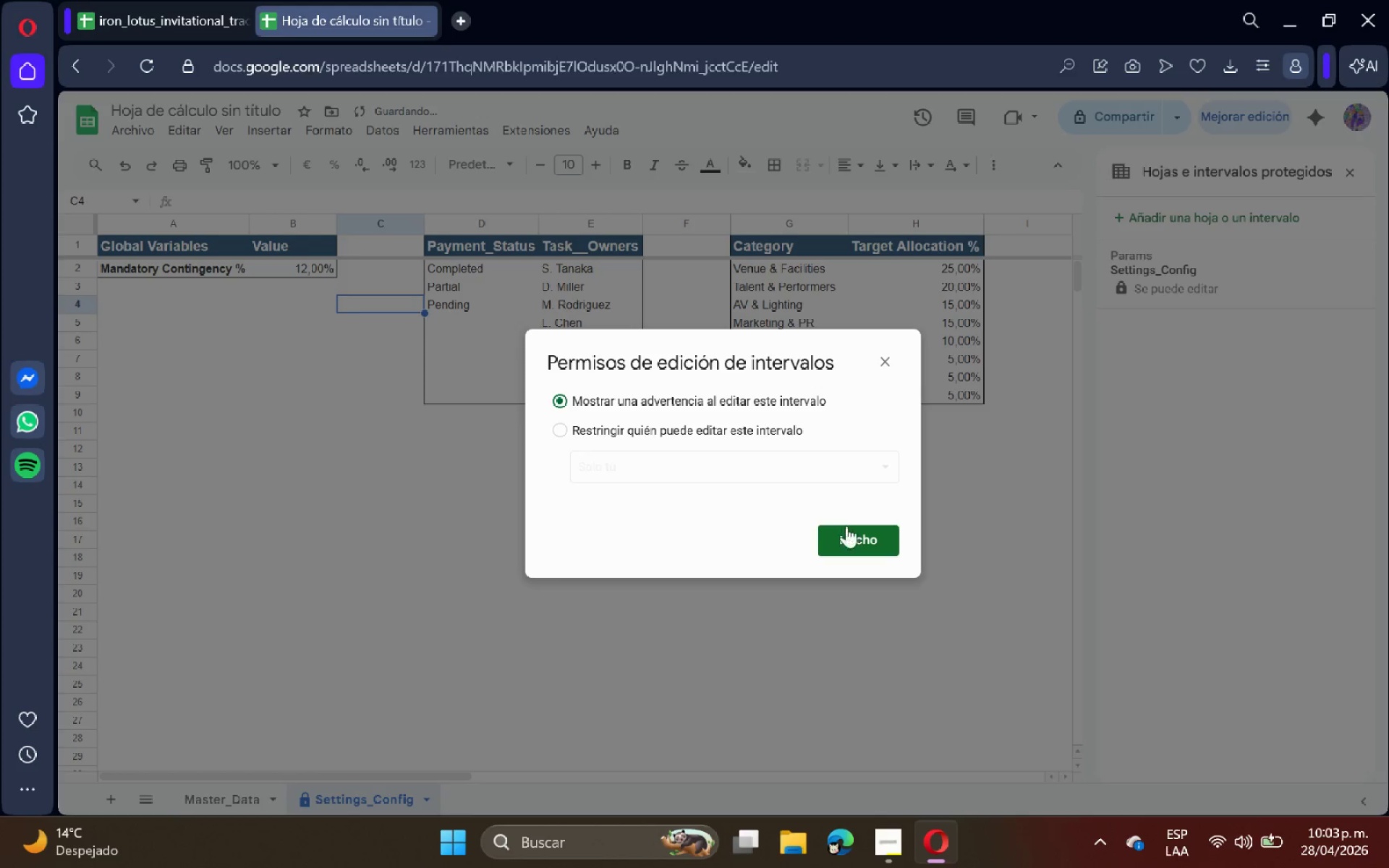 
left_click([864, 546])
 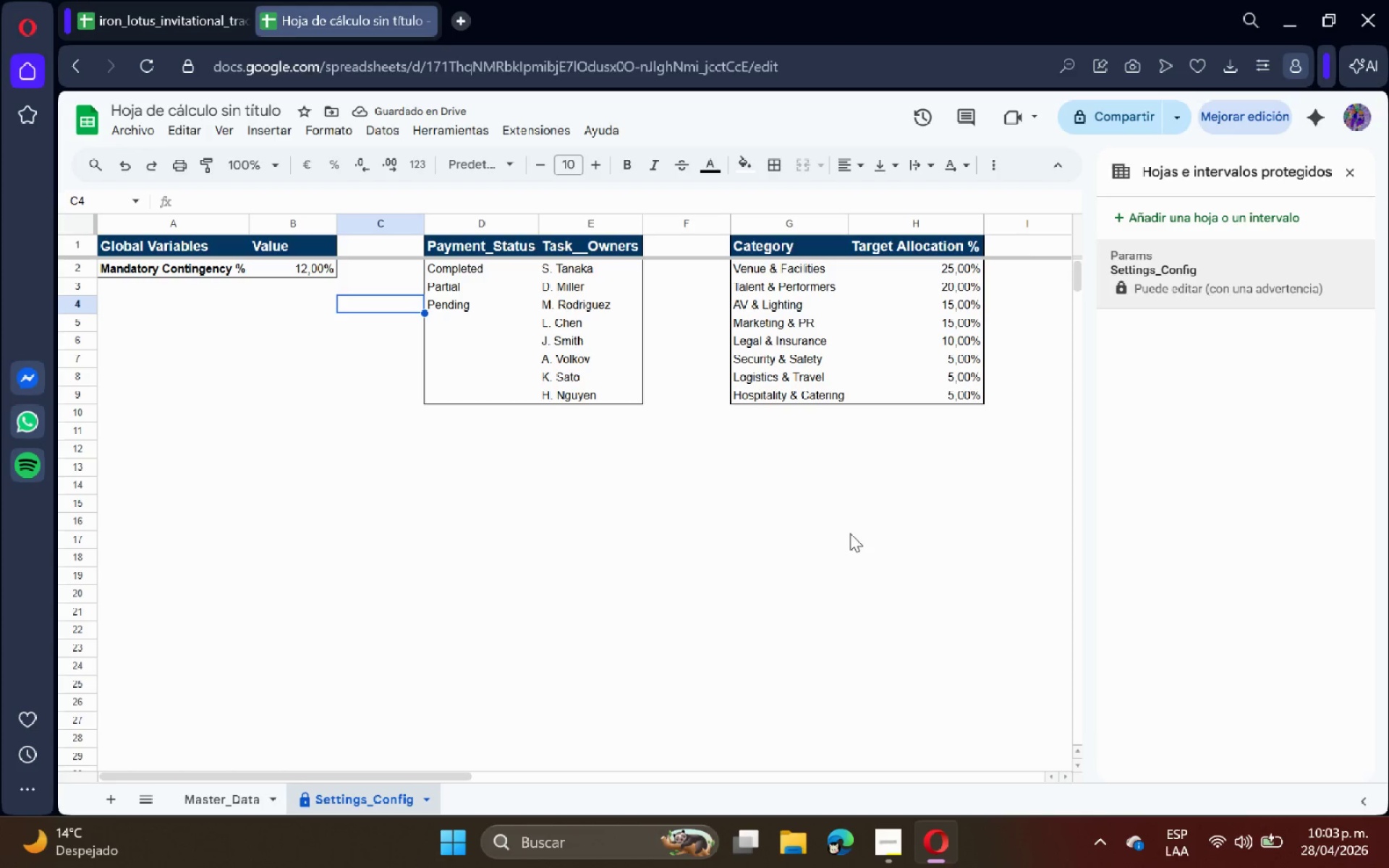 
wait(9.95)
 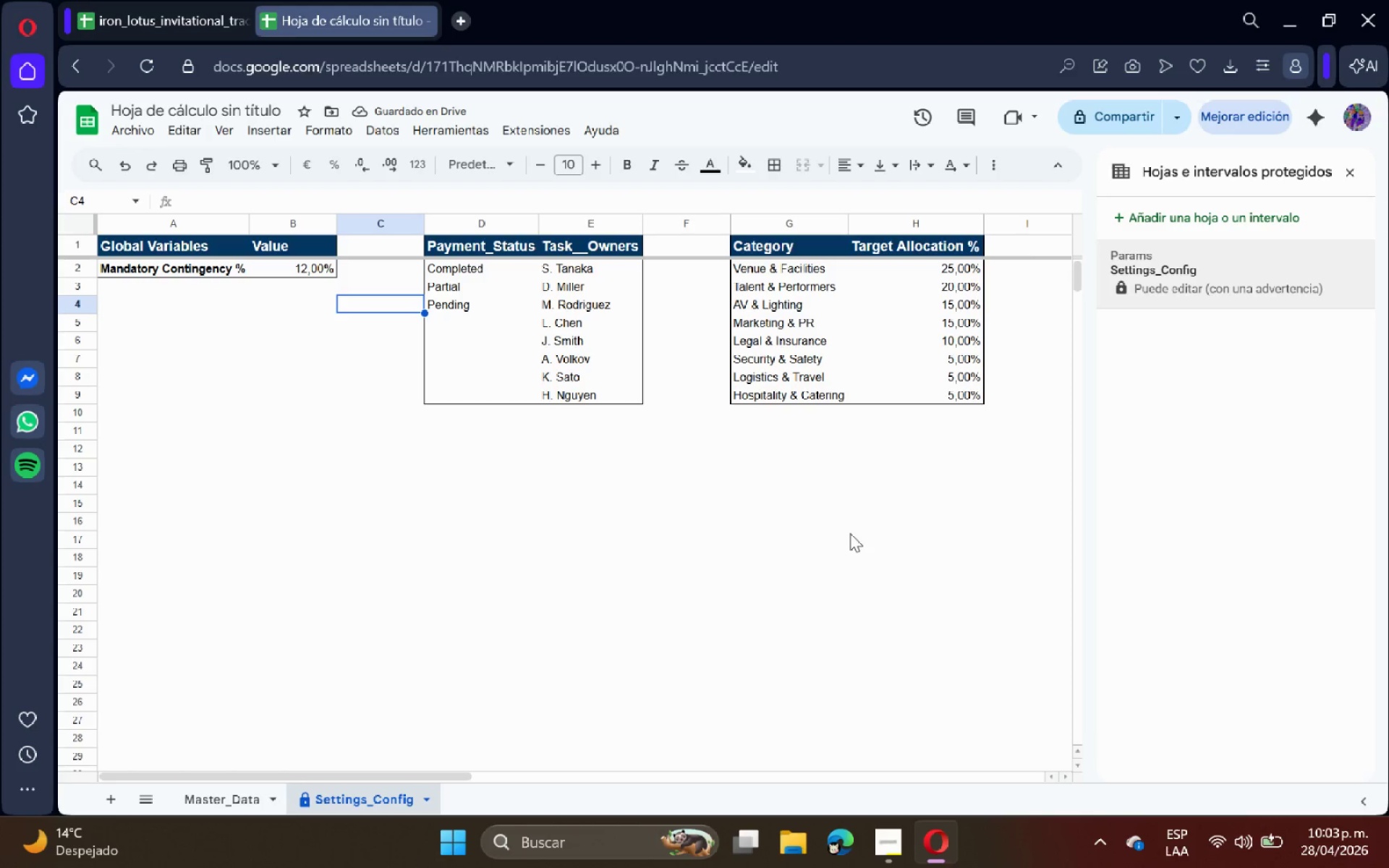 
left_click([254, 799])
 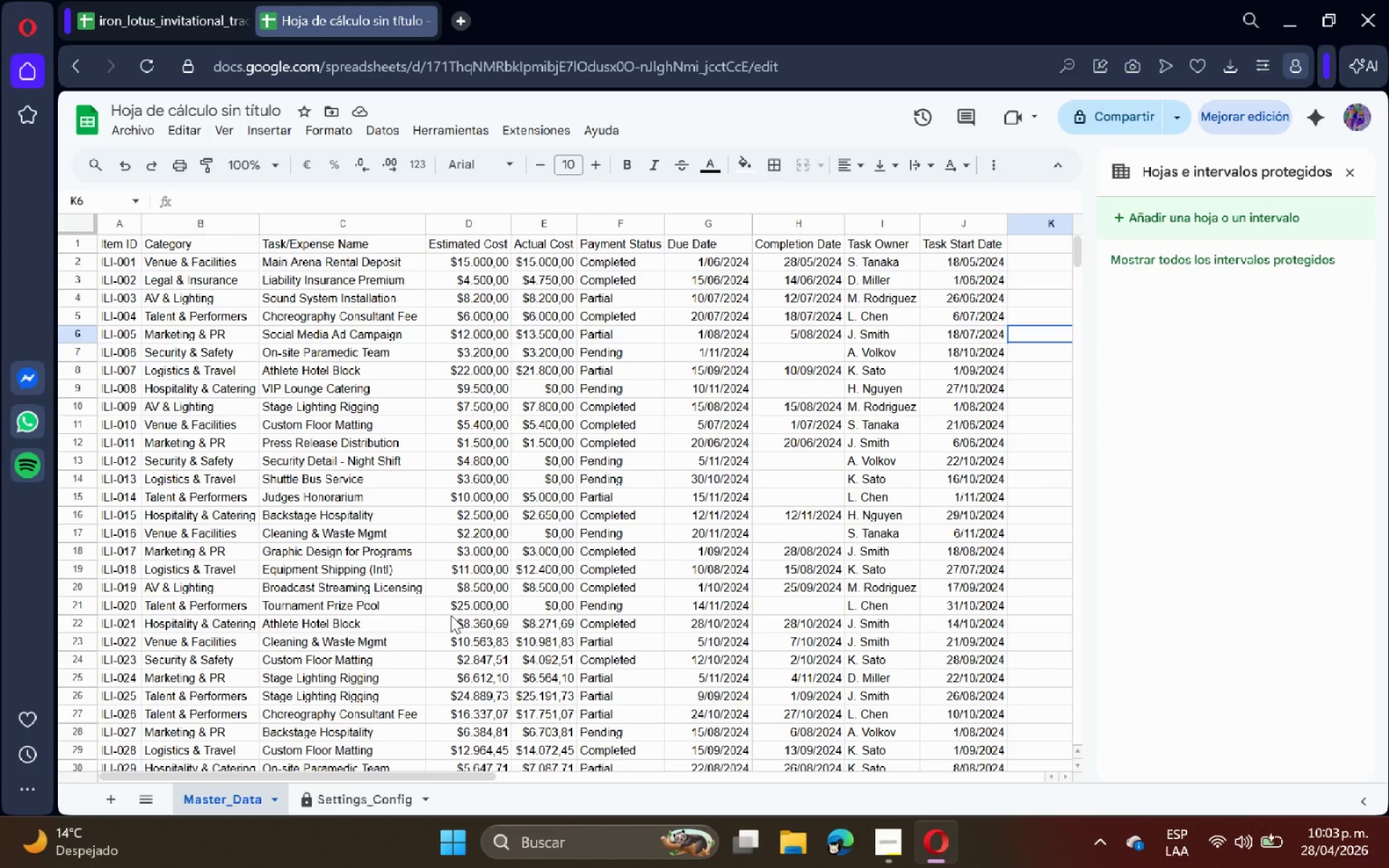 
scroll: coordinate [638, 354], scroll_direction: up, amount: 7.0
 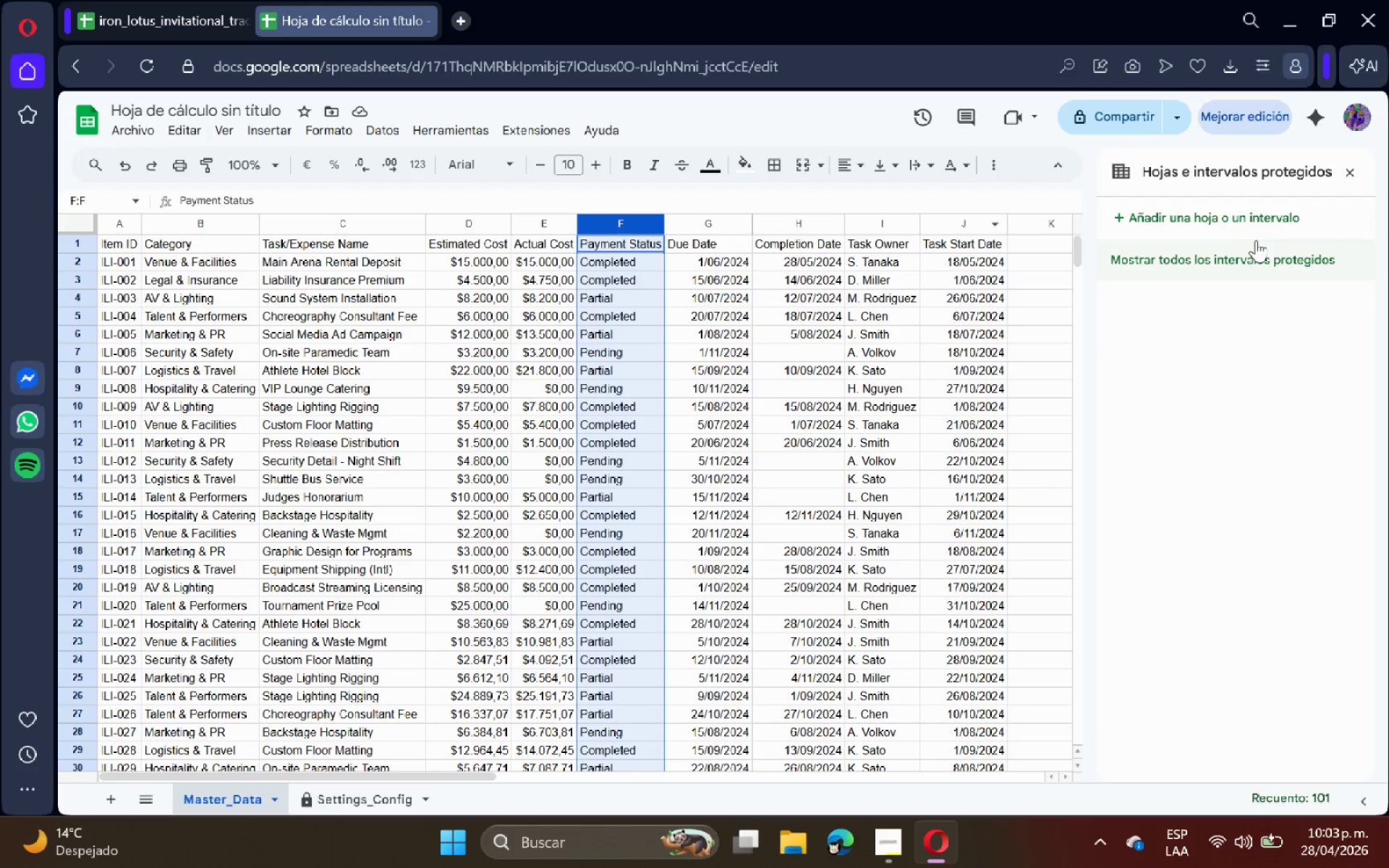 
left_click([1341, 175])
 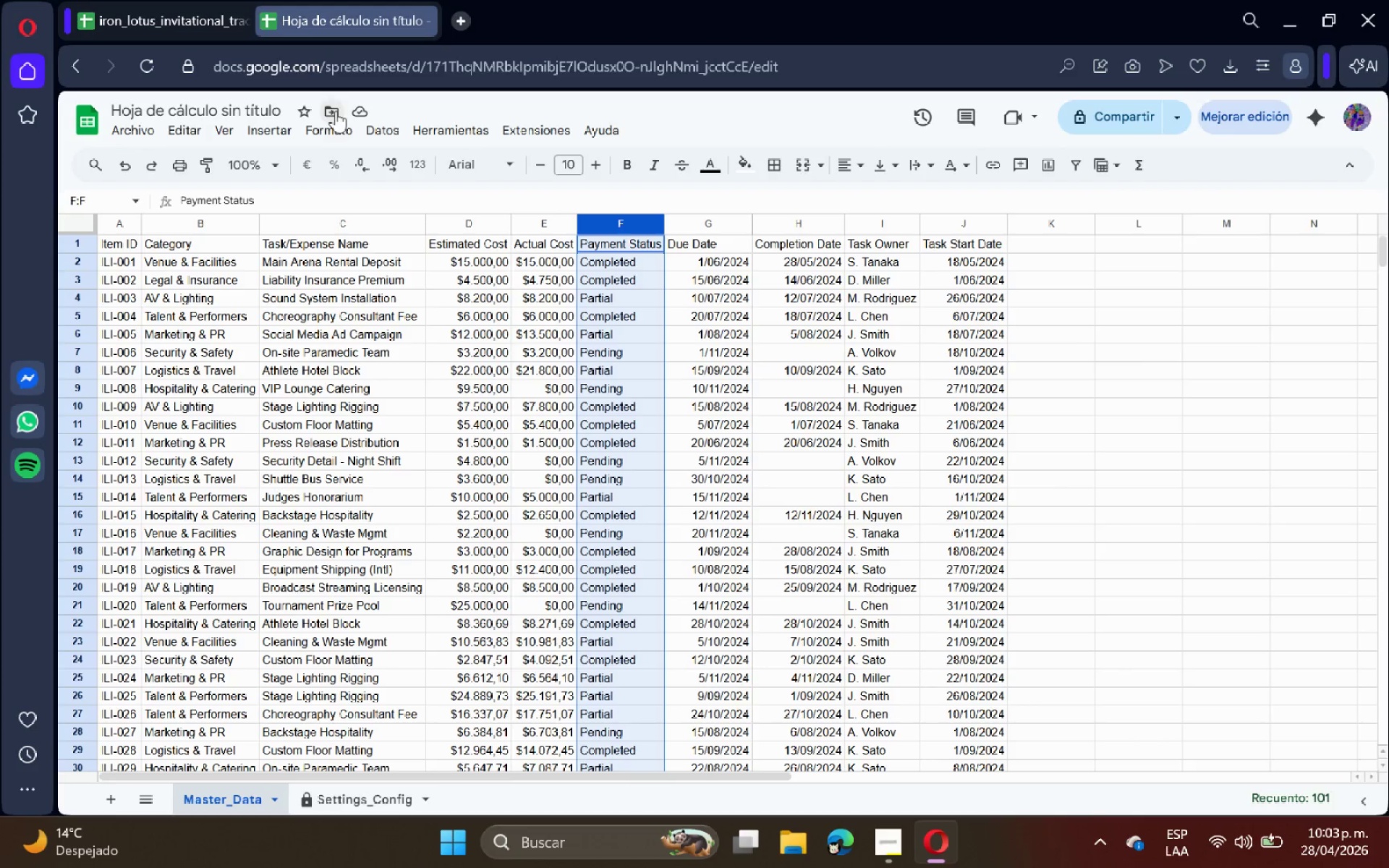 
left_click([327, 120])
 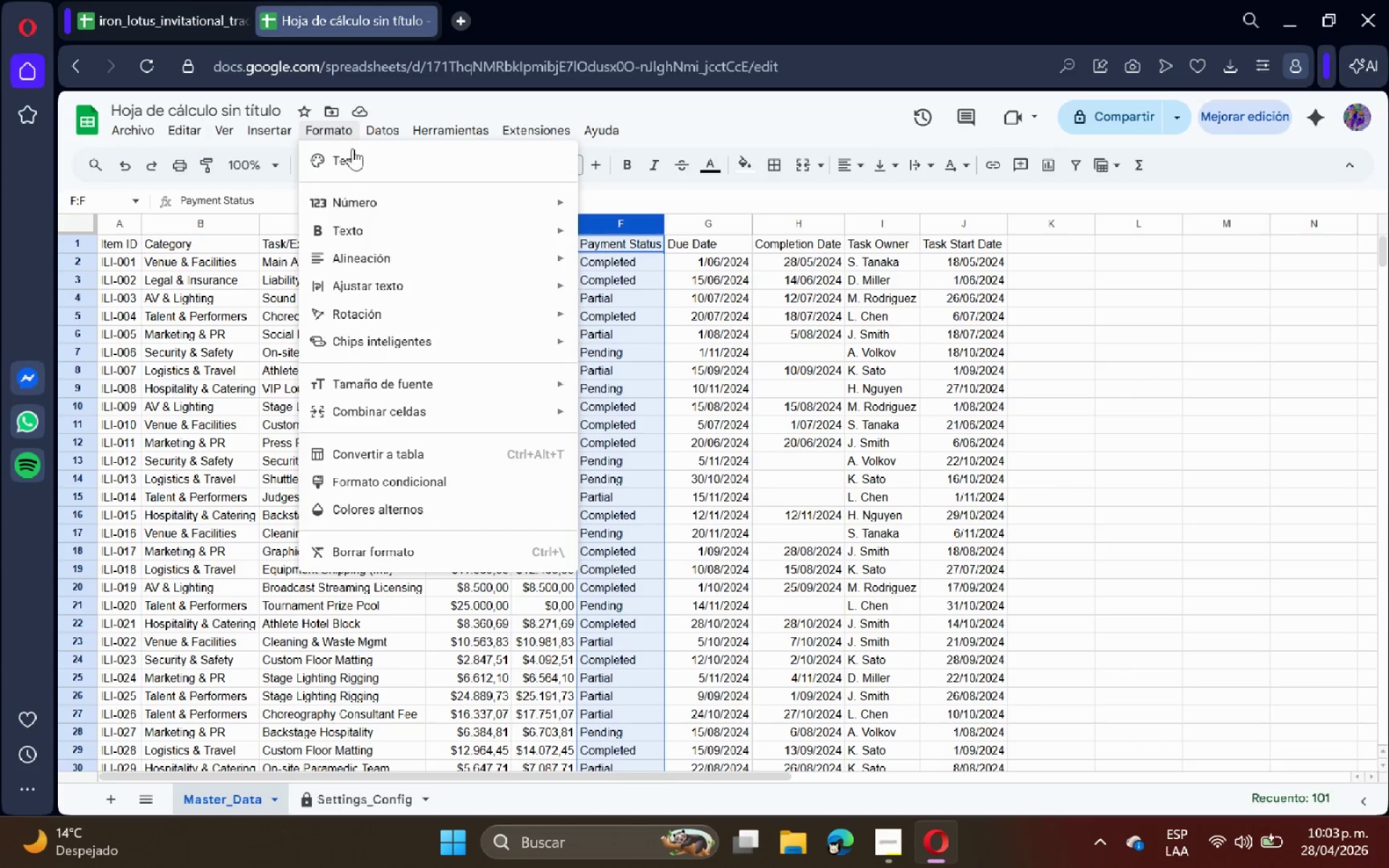 
left_click([859, 401])
 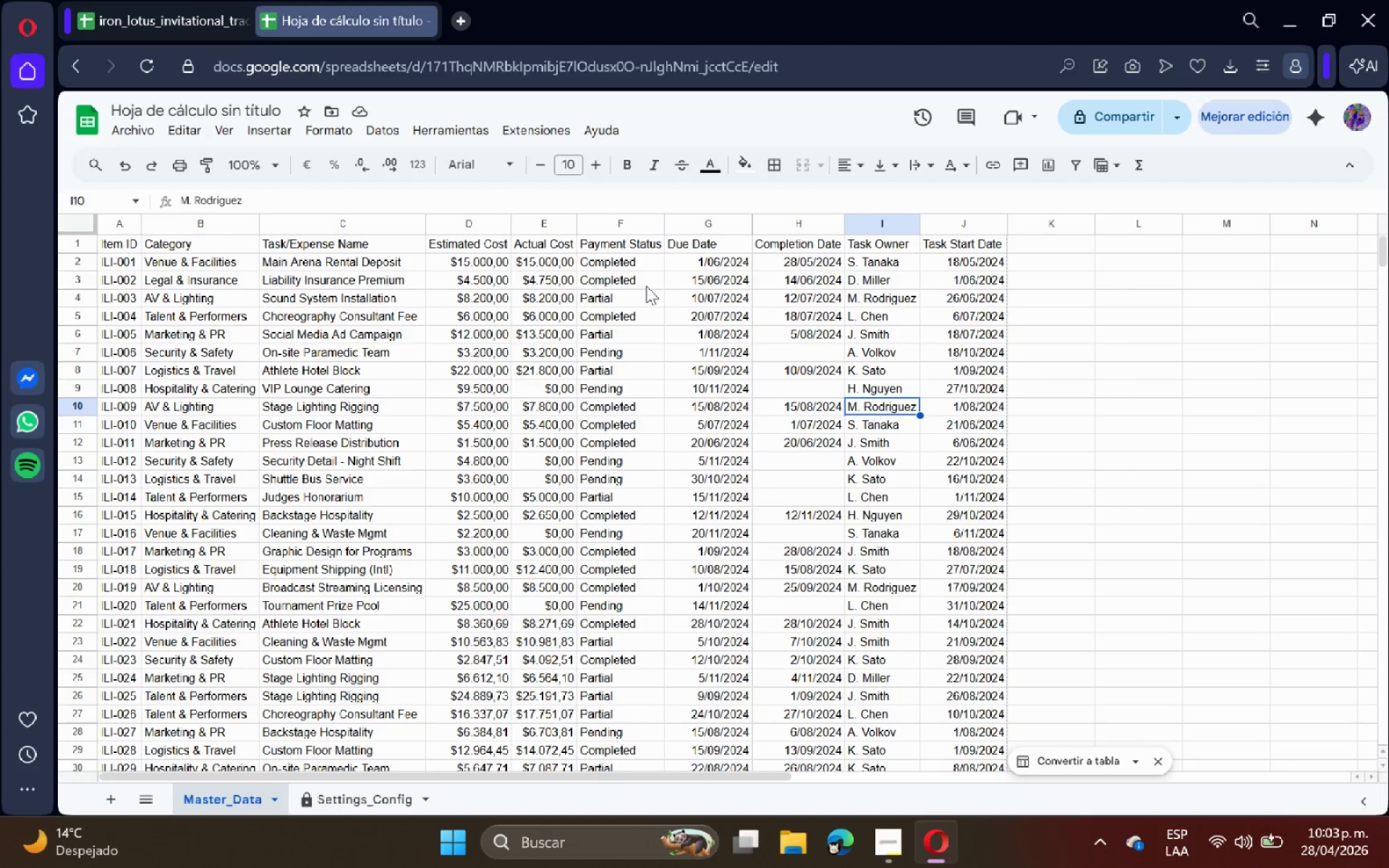 
left_click([636, 268])
 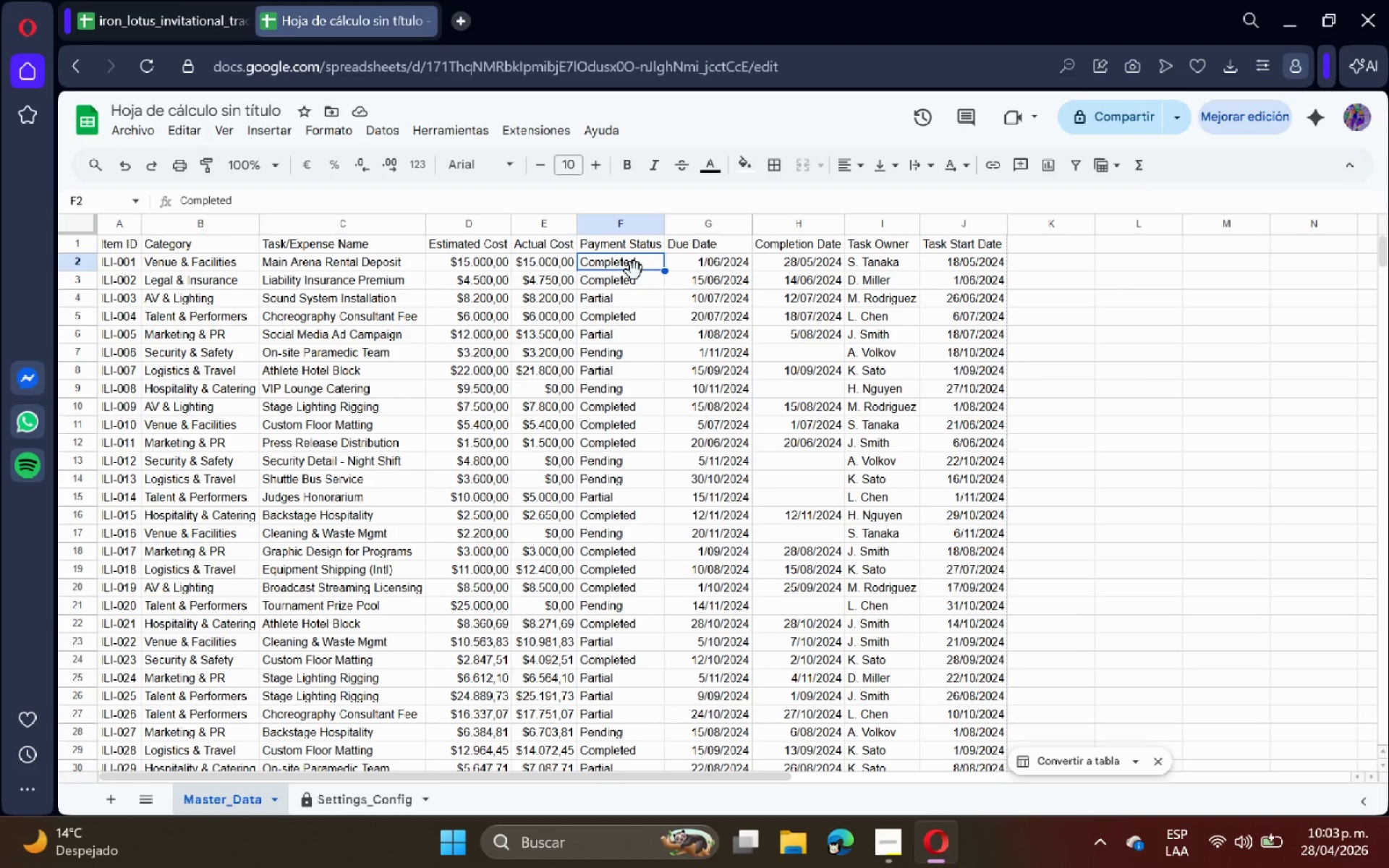 
key(Control+Shift+ArrowUp)
 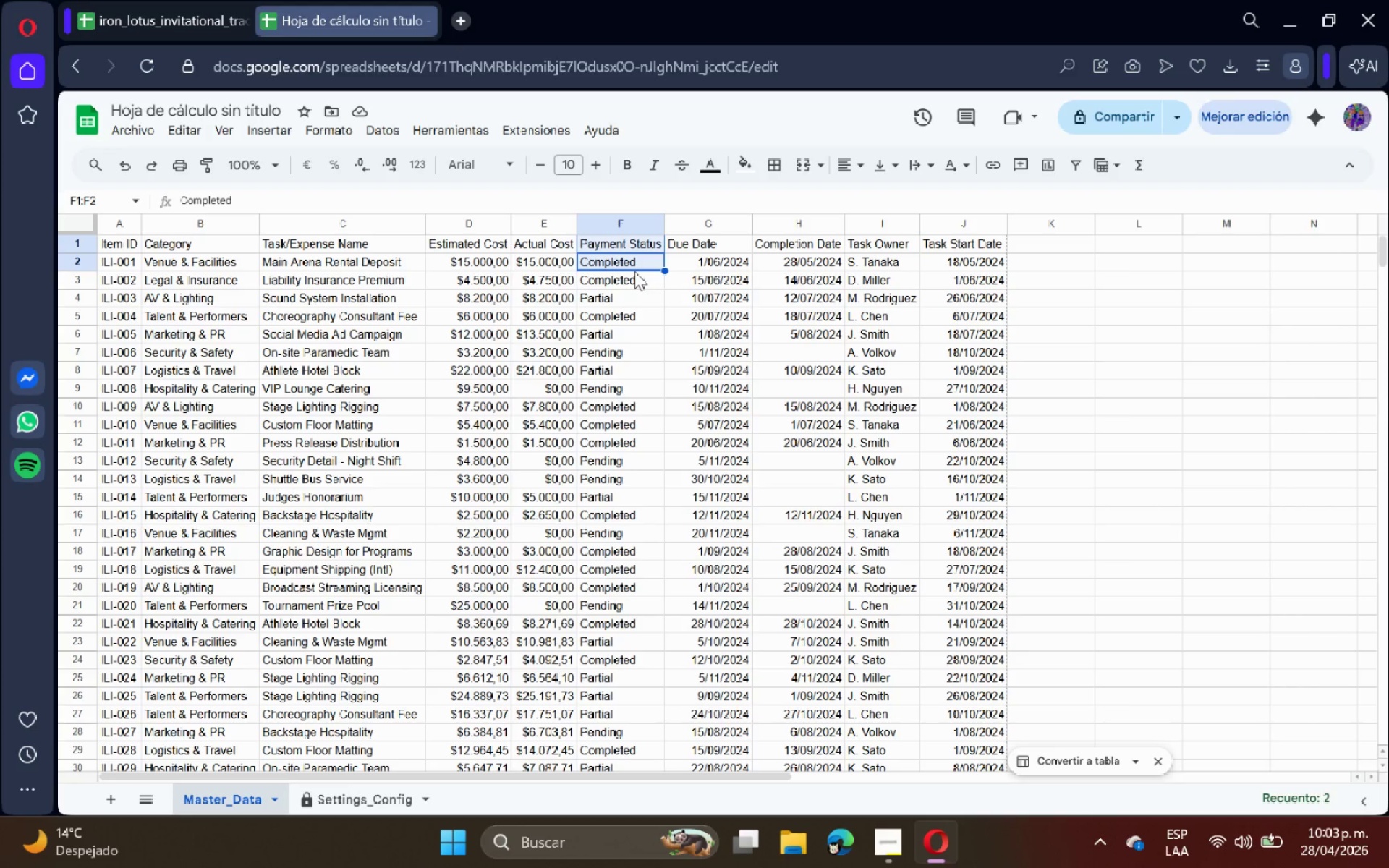 
key(Control+Shift+ArrowDown)
 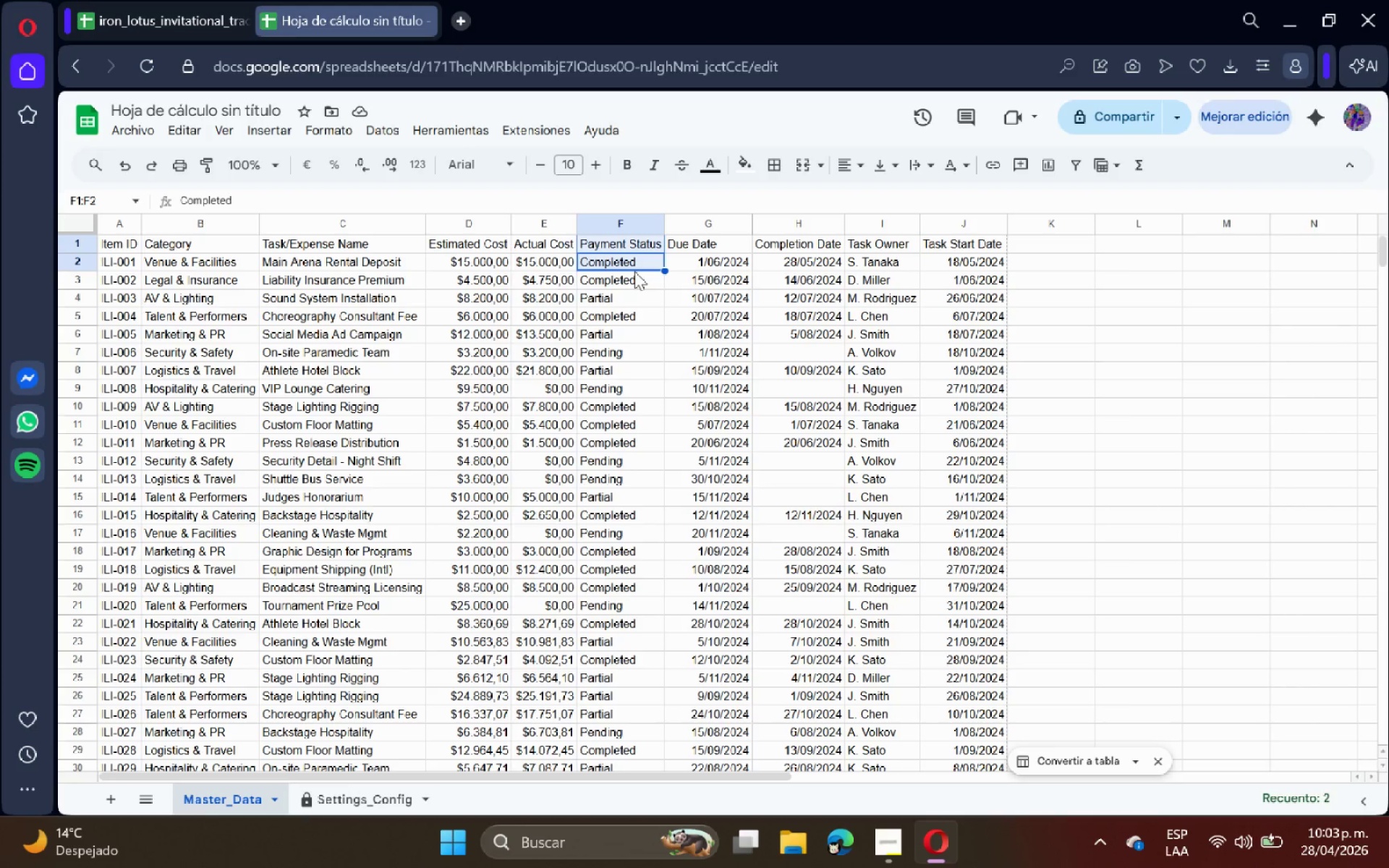 
left_click([656, 331])
 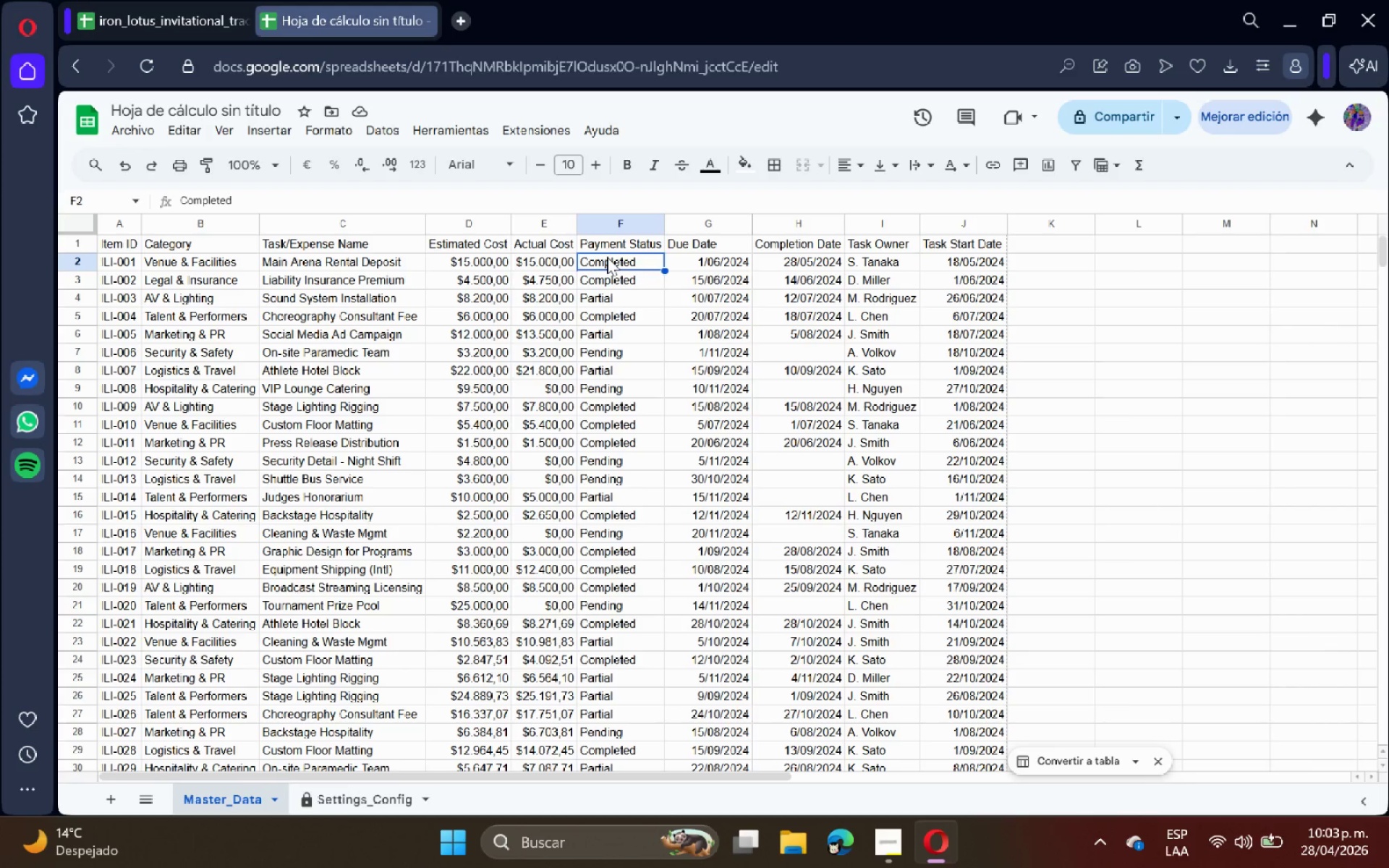 
key(Shift+ArrowDown)
 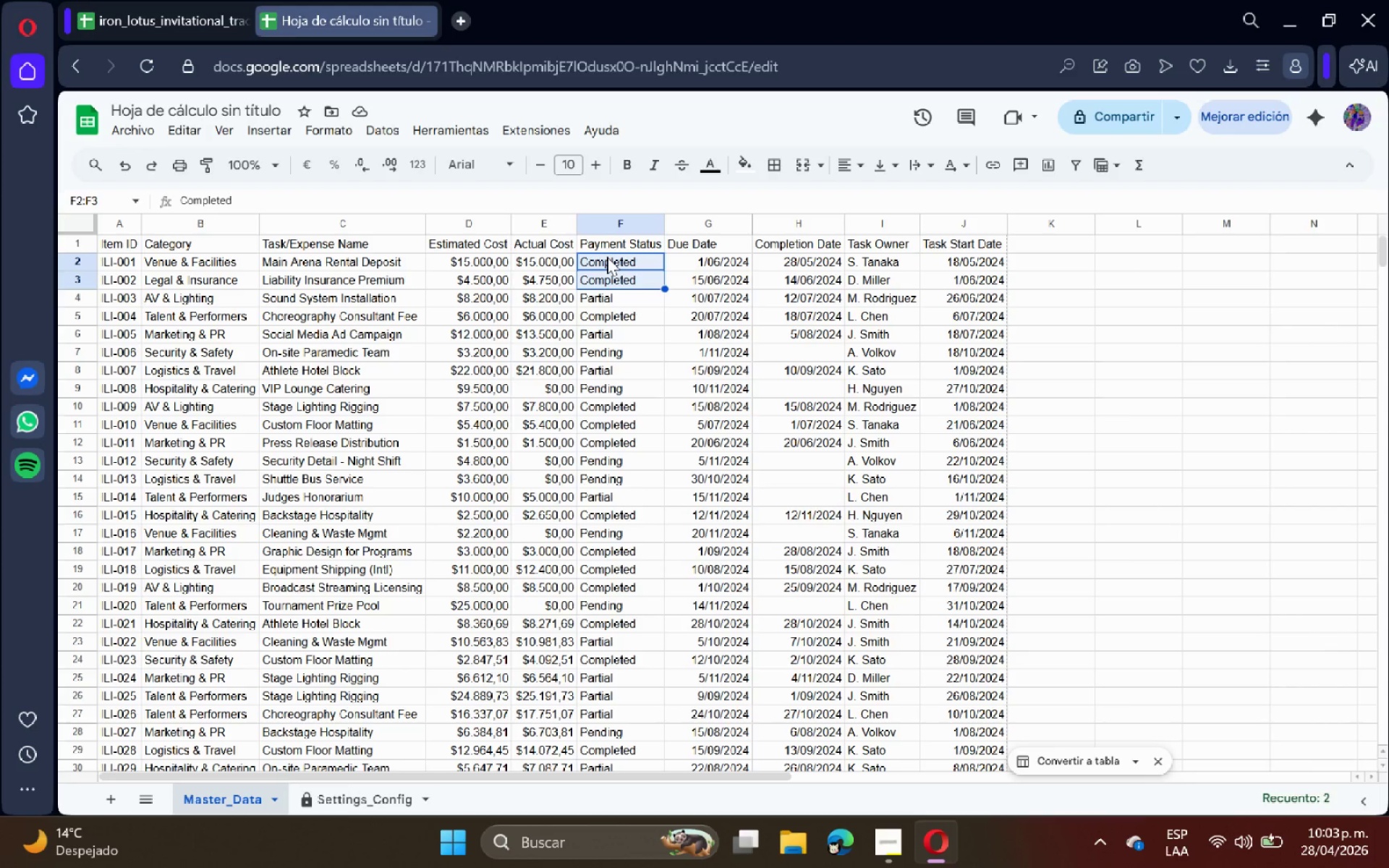 
key(Shift+ArrowDown)
 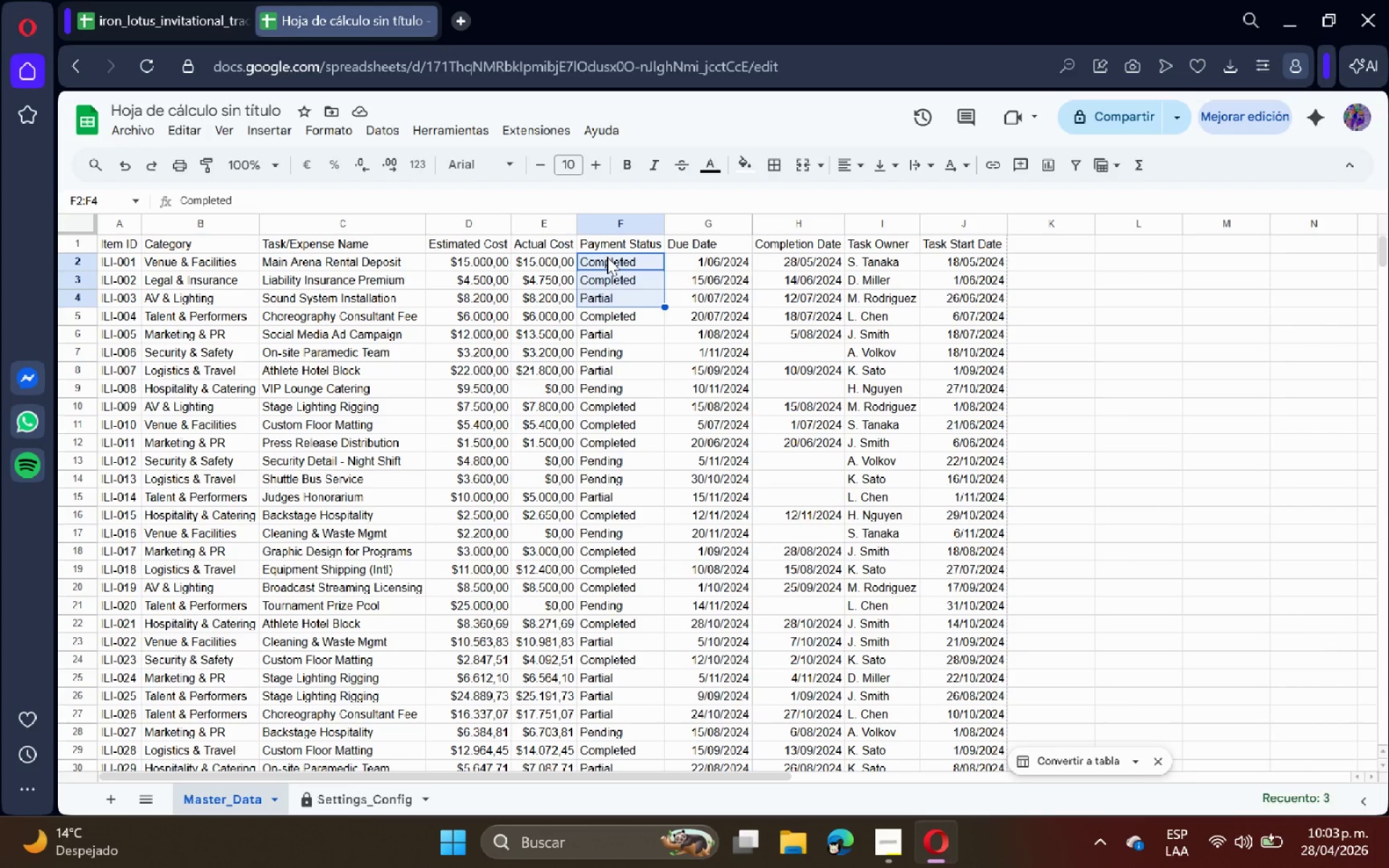 
key(Control+Shift+ArrowDown)
 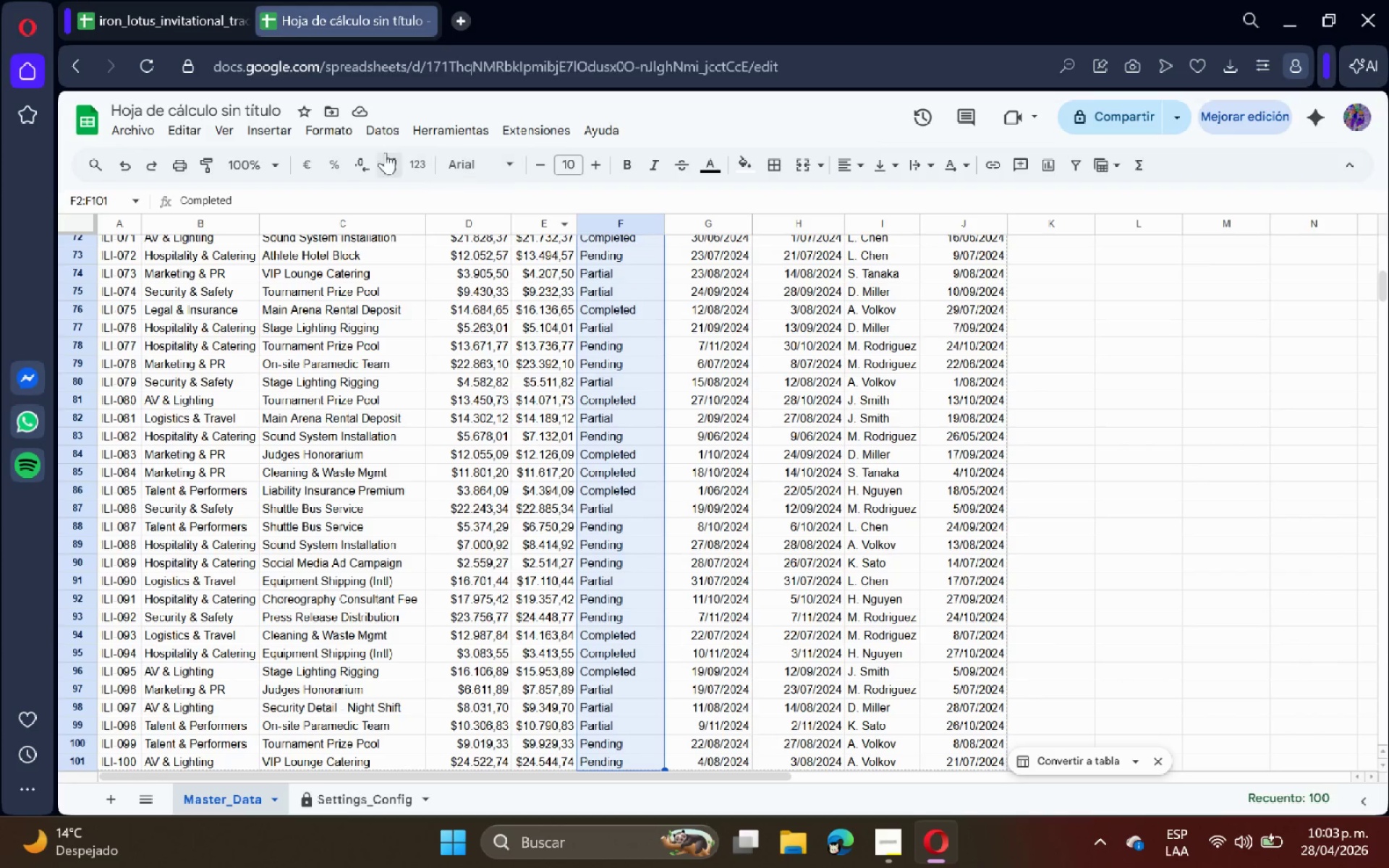 
left_click([345, 135])
 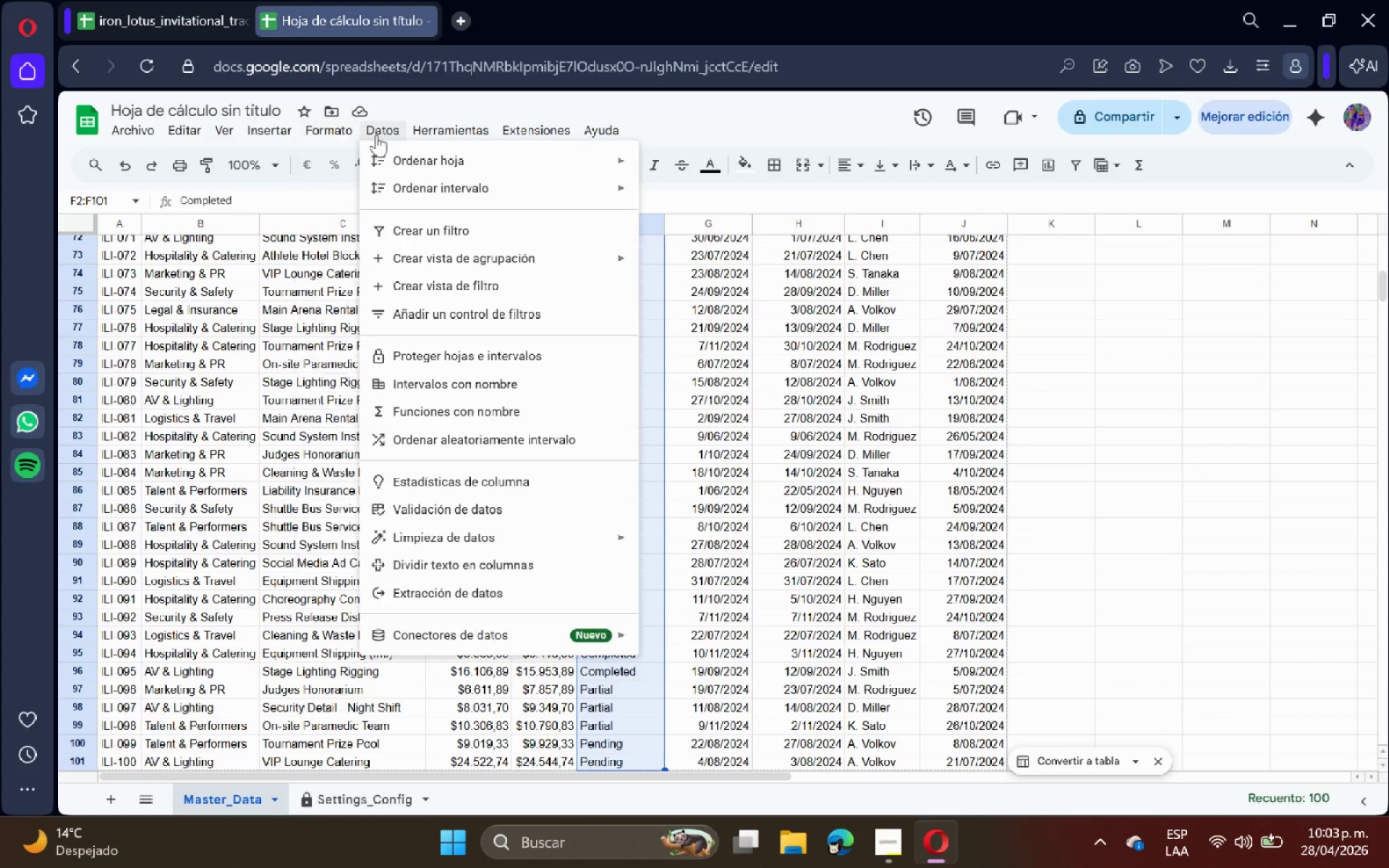 
left_click([382, 132])
 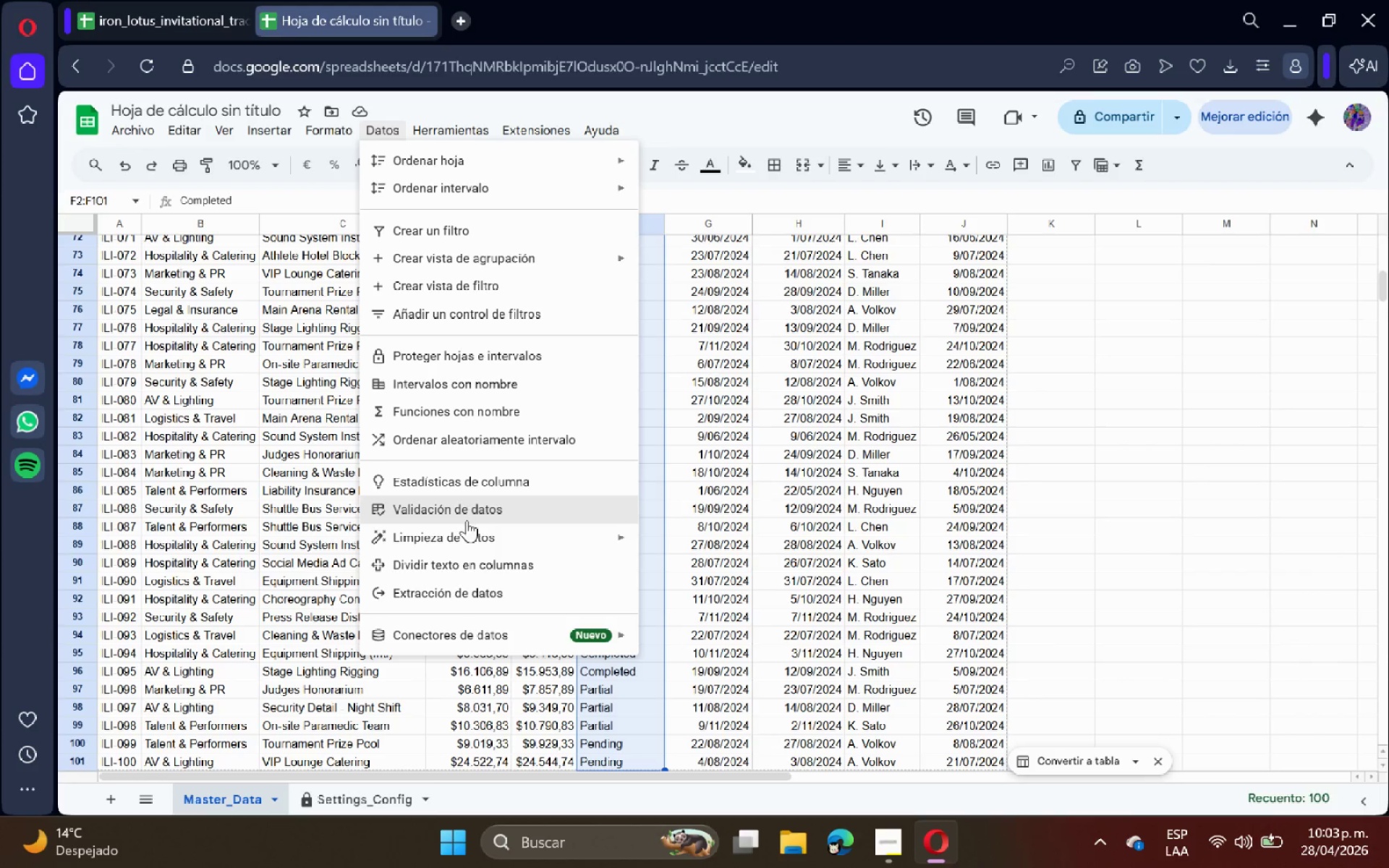 
left_click([475, 502])
 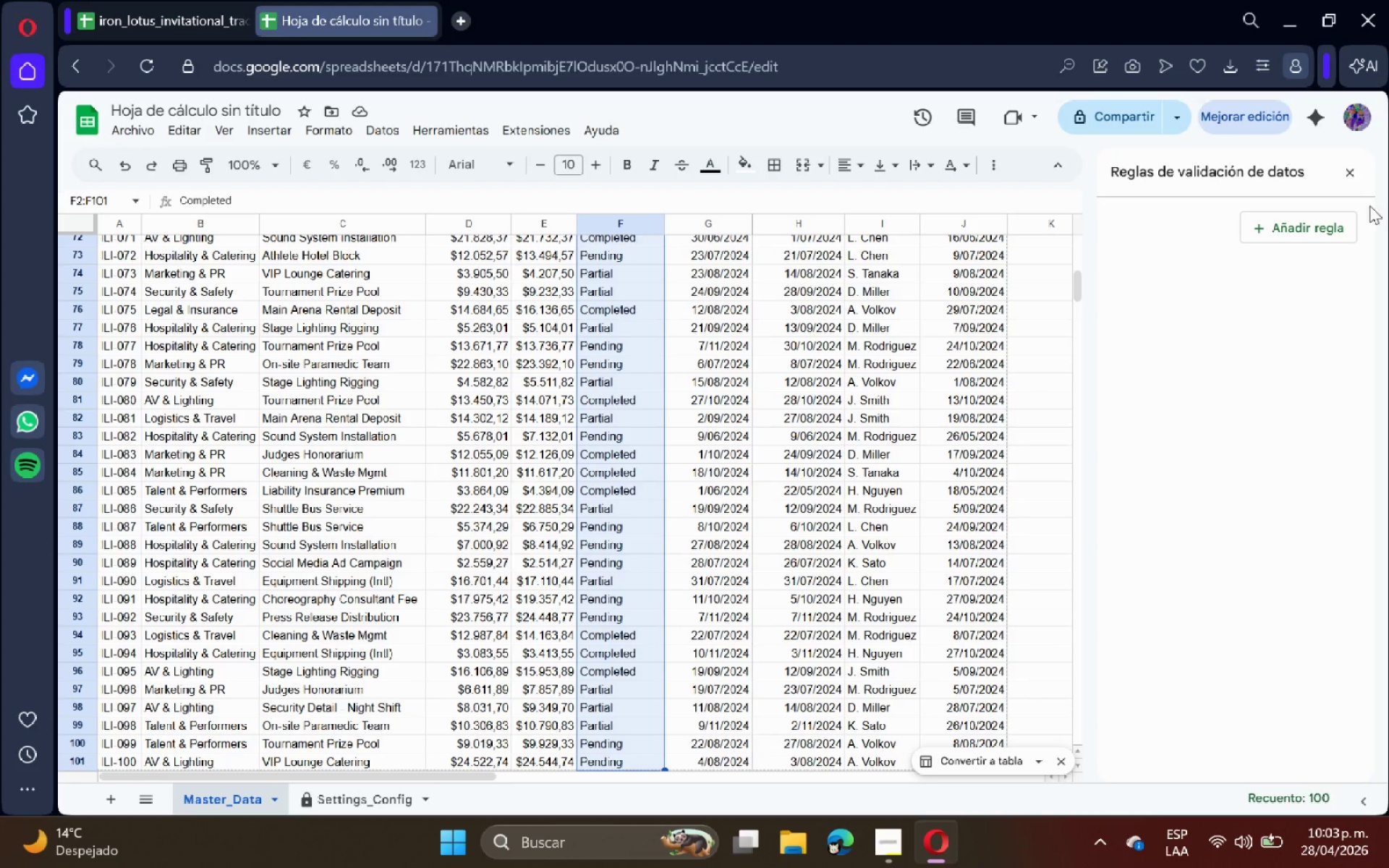 
left_click([1299, 236])
 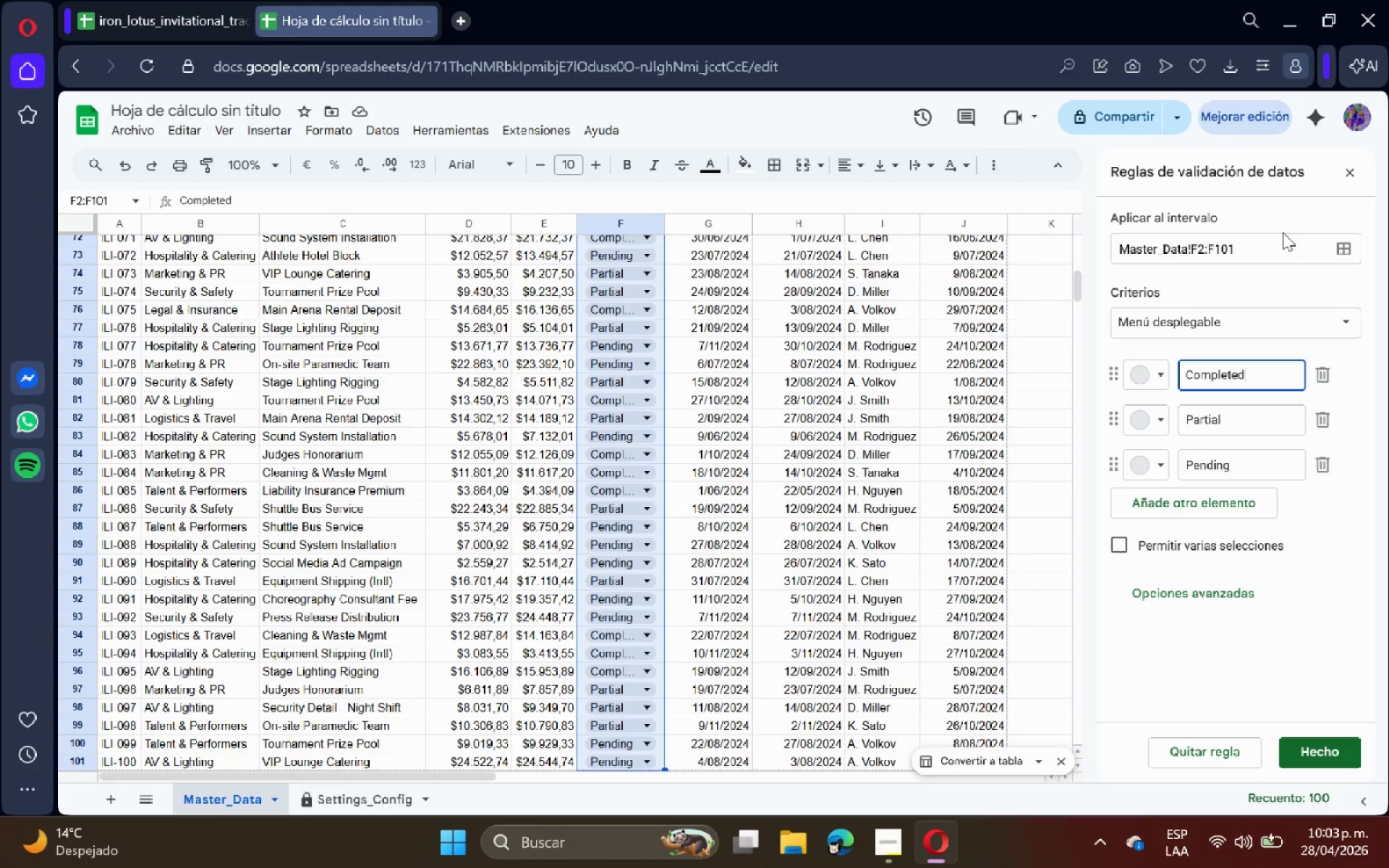 
wait(7.66)
 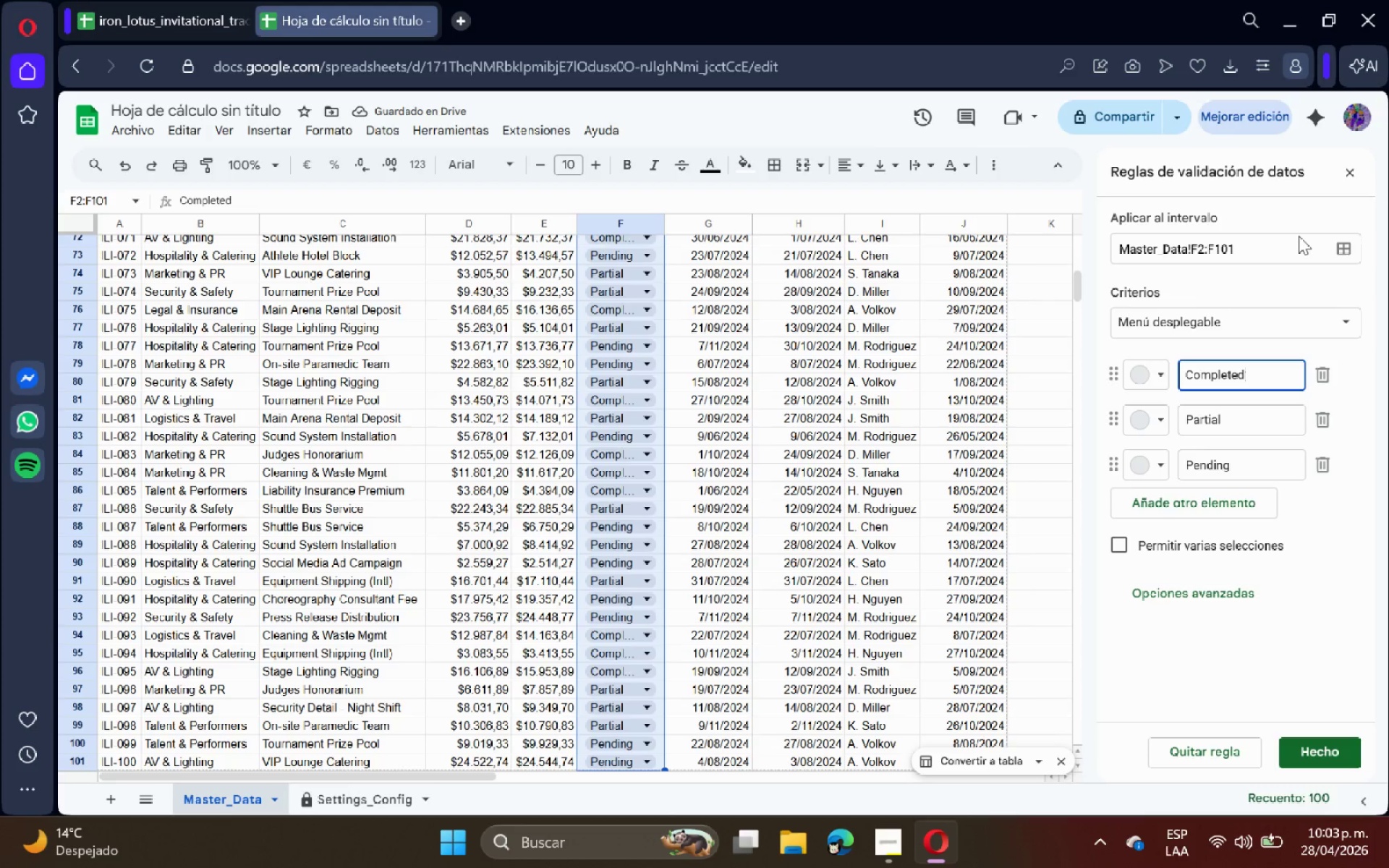 
left_click([1250, 324])
 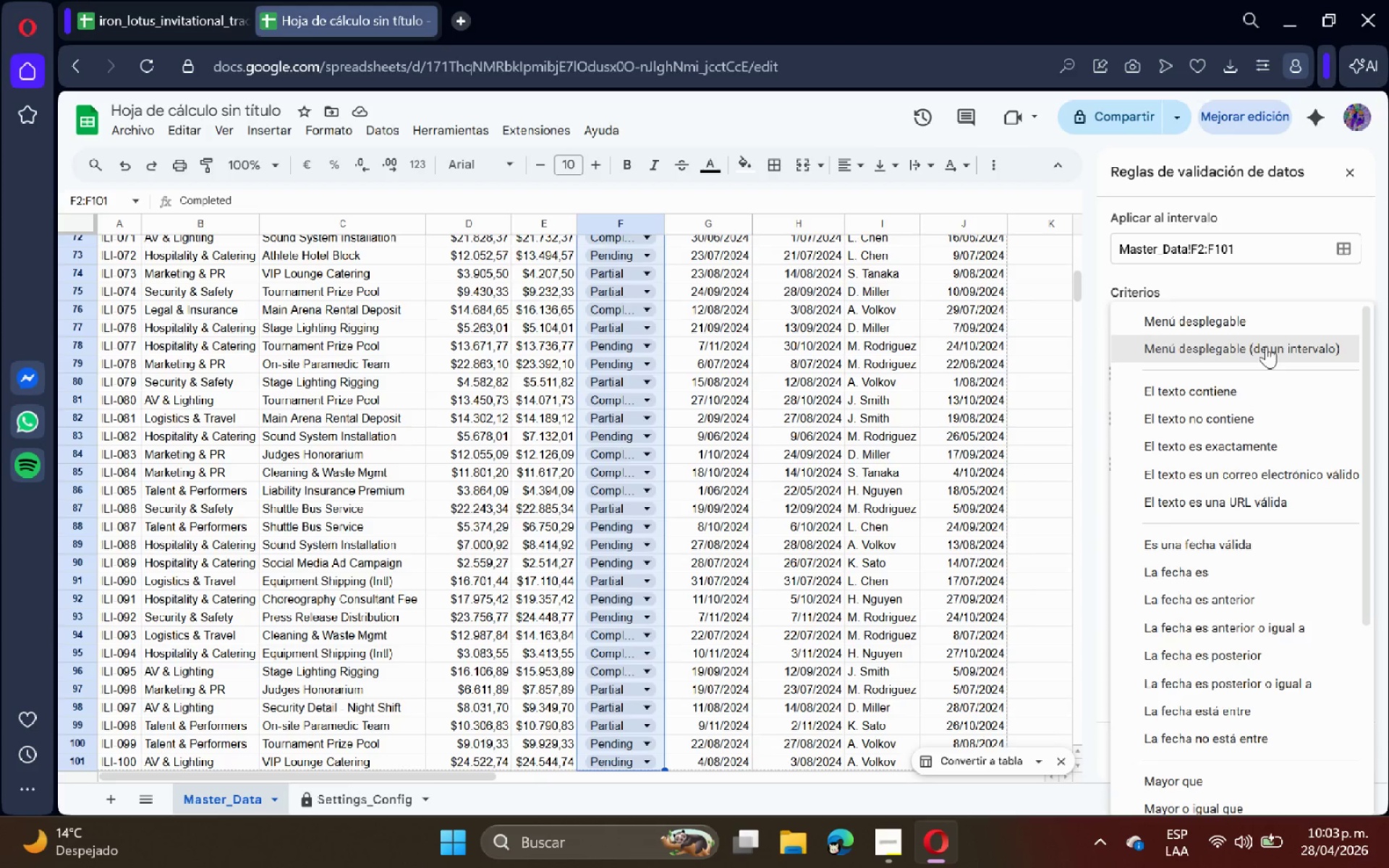 
left_click([1269, 352])
 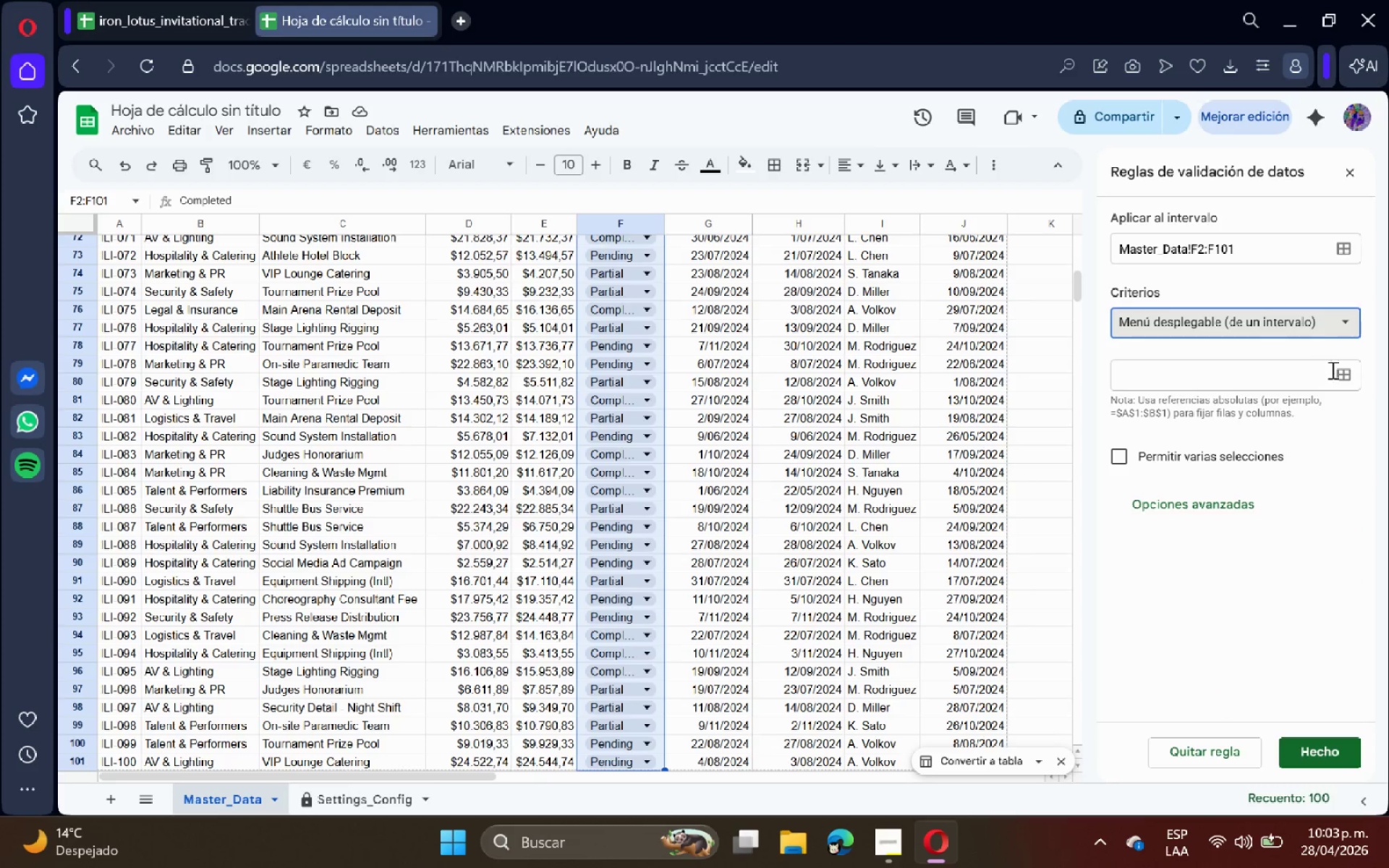 
left_click([1345, 377])
 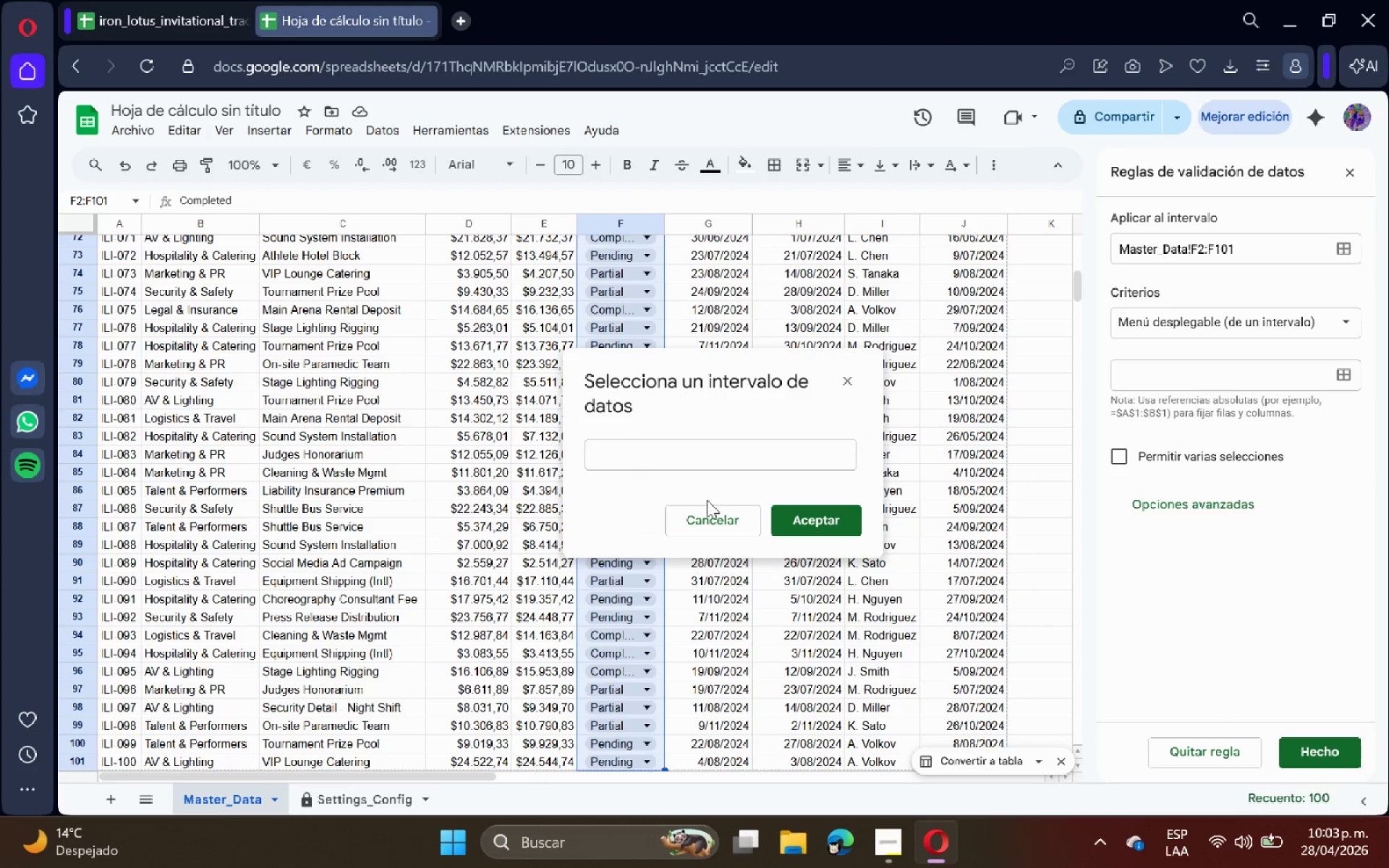 
left_click([719, 444])
 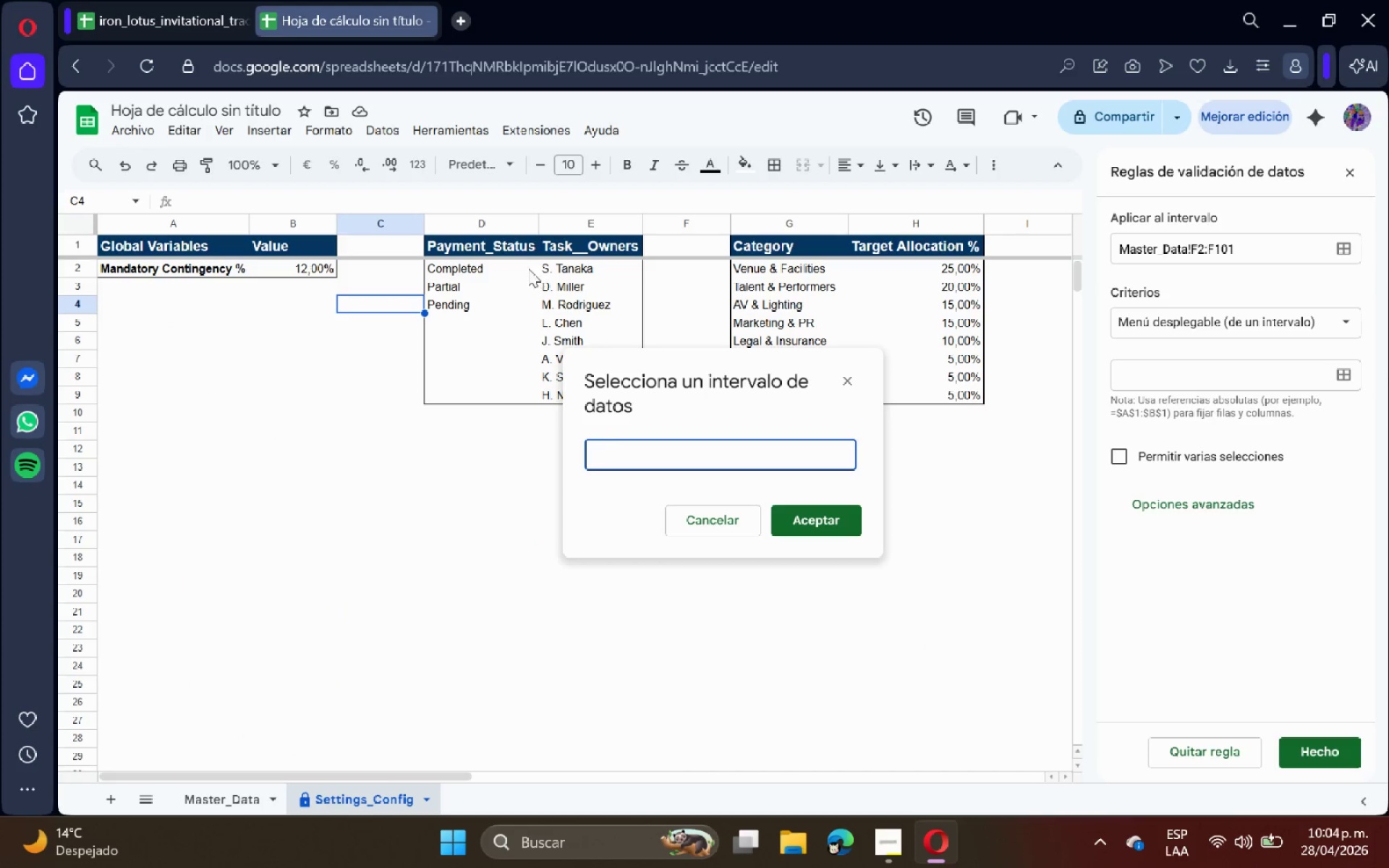 
left_click_drag(start_coordinate=[504, 266], to_coordinate=[498, 304])
 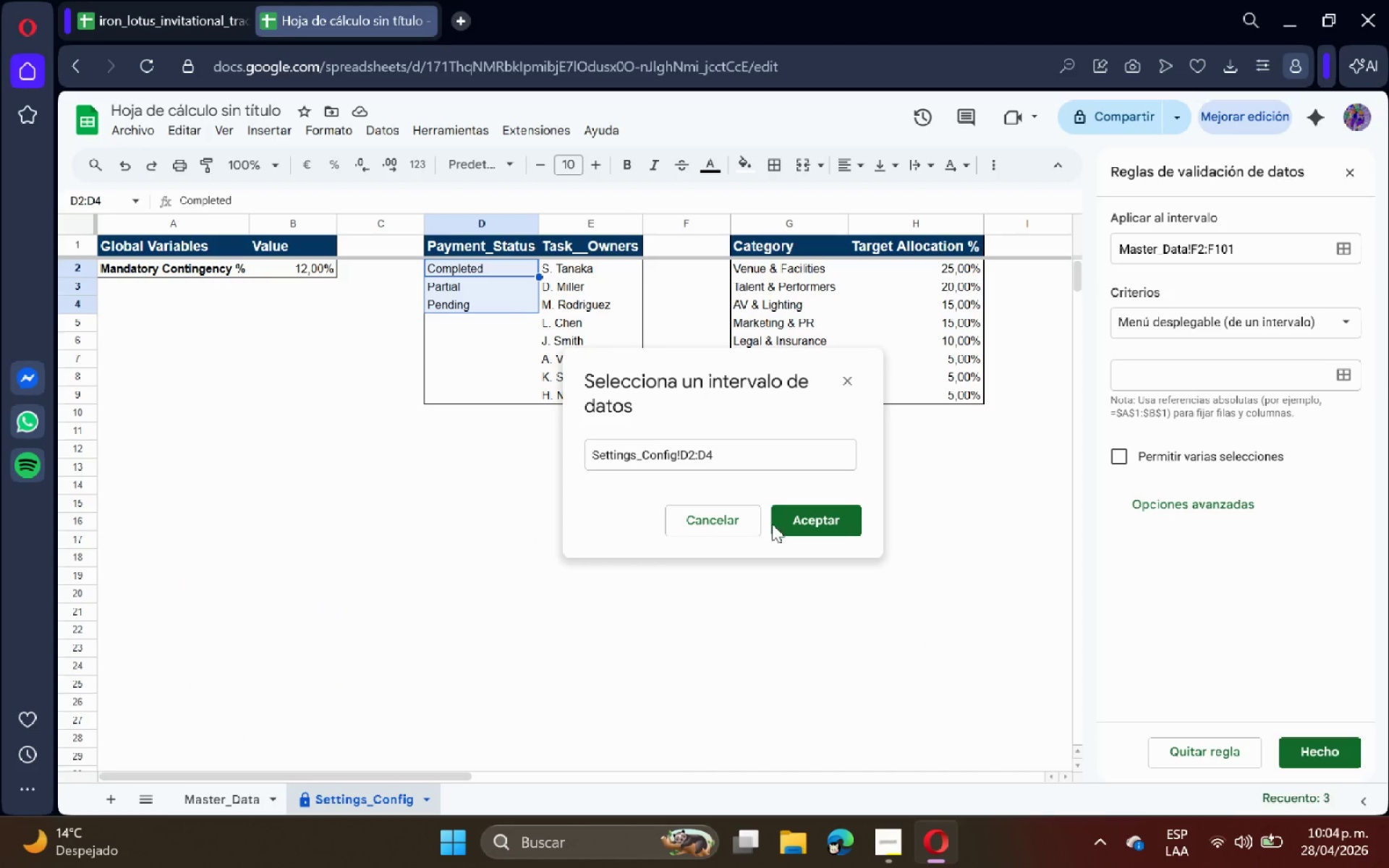 
left_click([791, 524])
 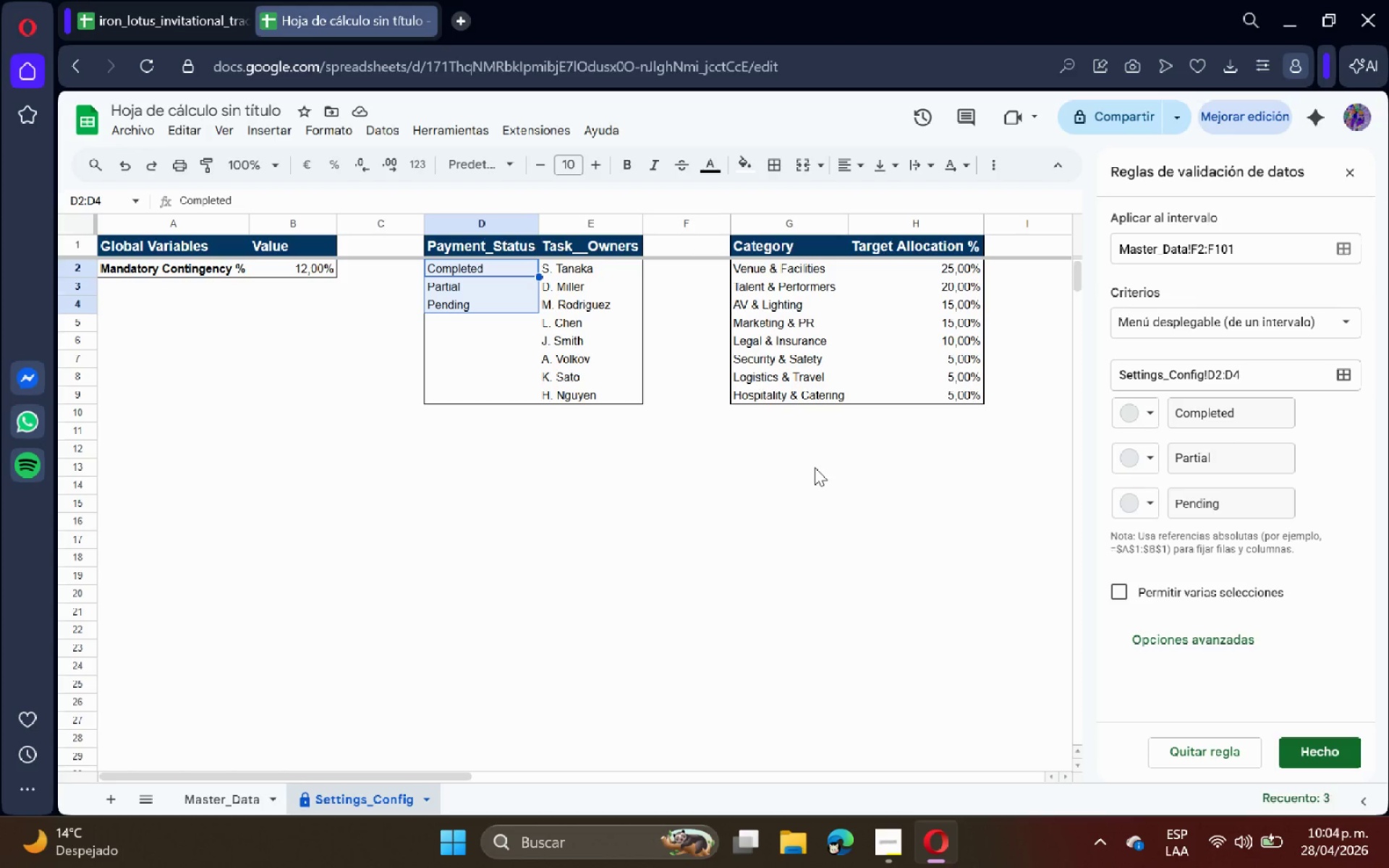 
wait(32.08)
 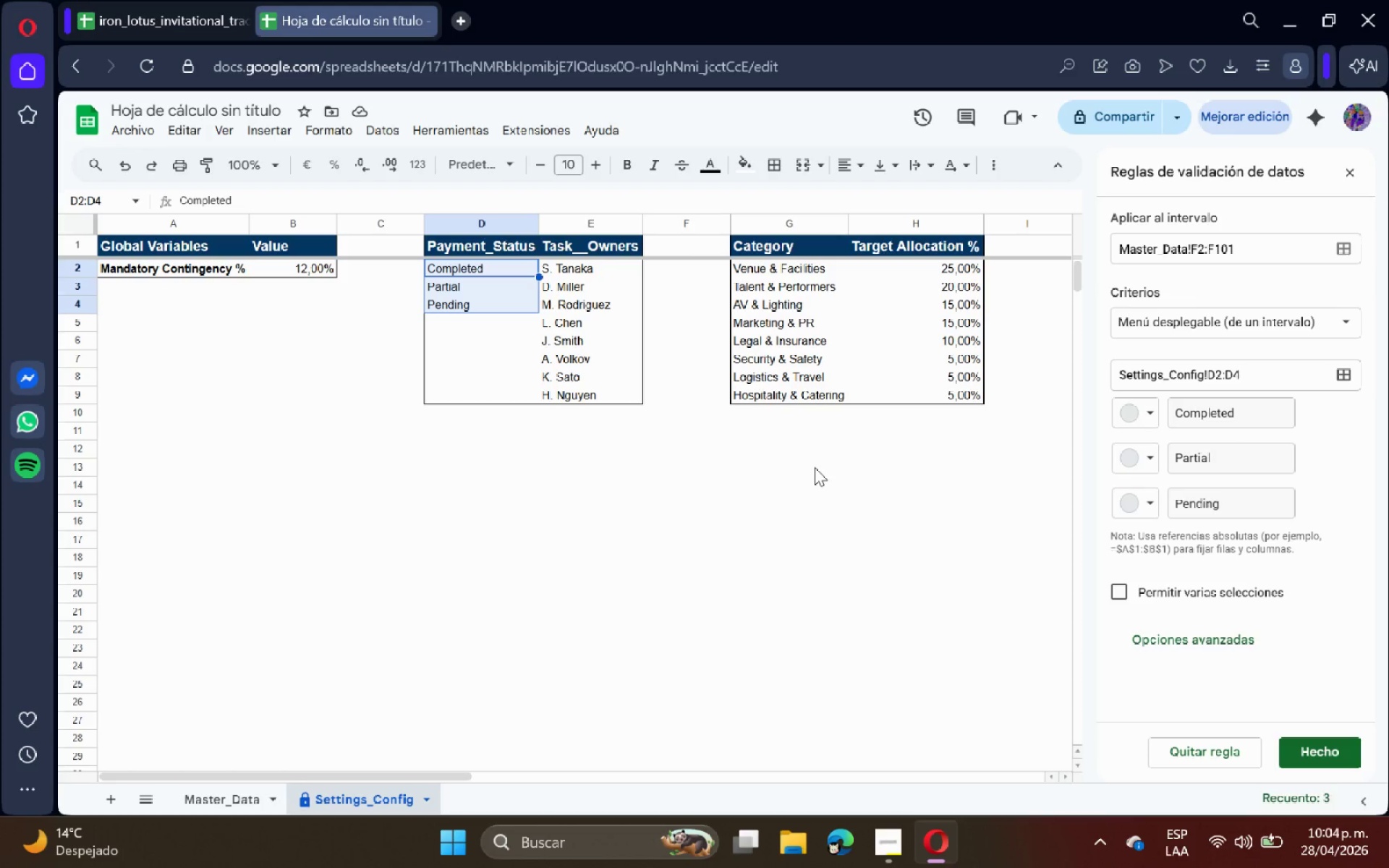 
left_click([242, 792])
 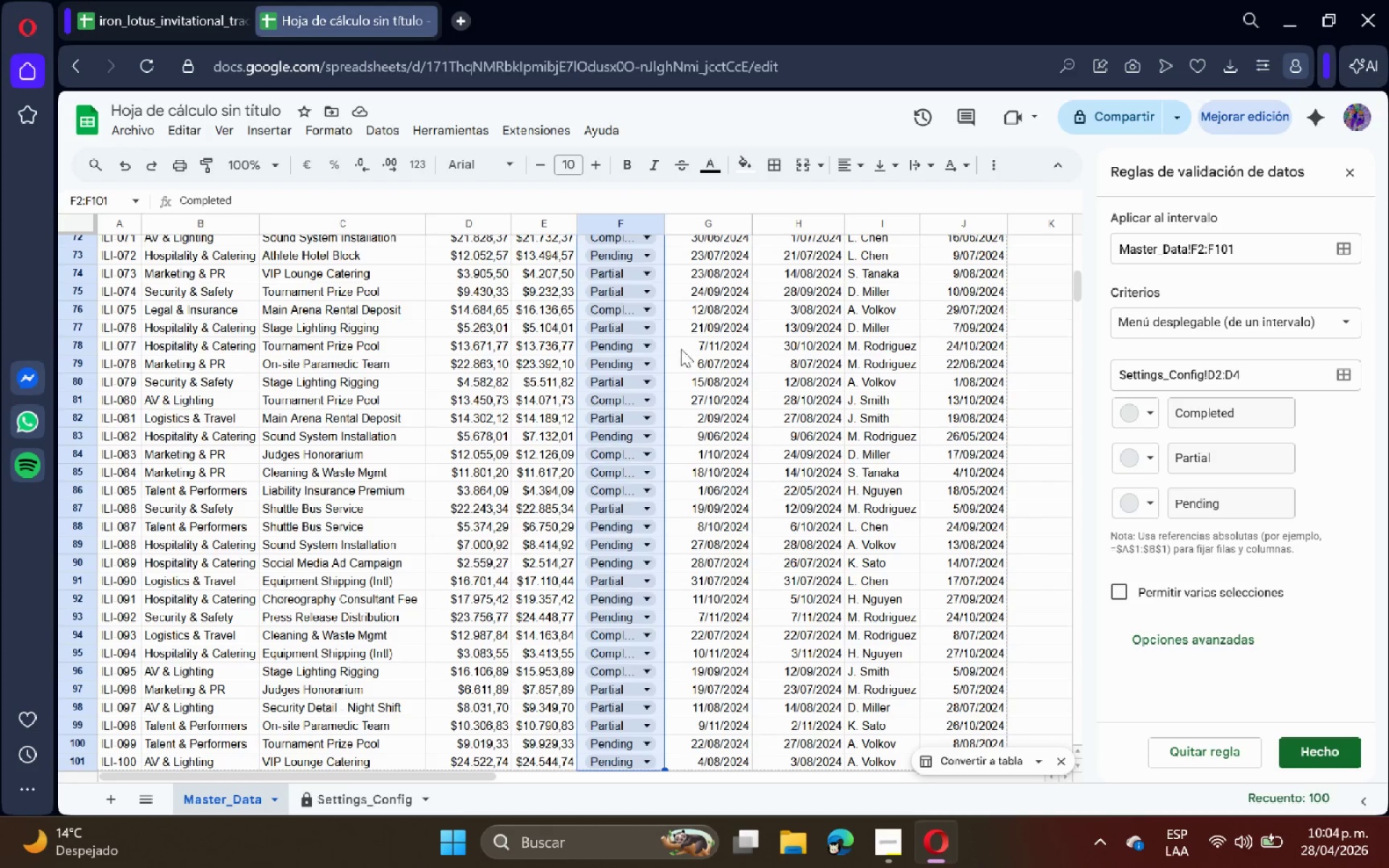 
scroll: coordinate [654, 247], scroll_direction: up, amount: 16.0
 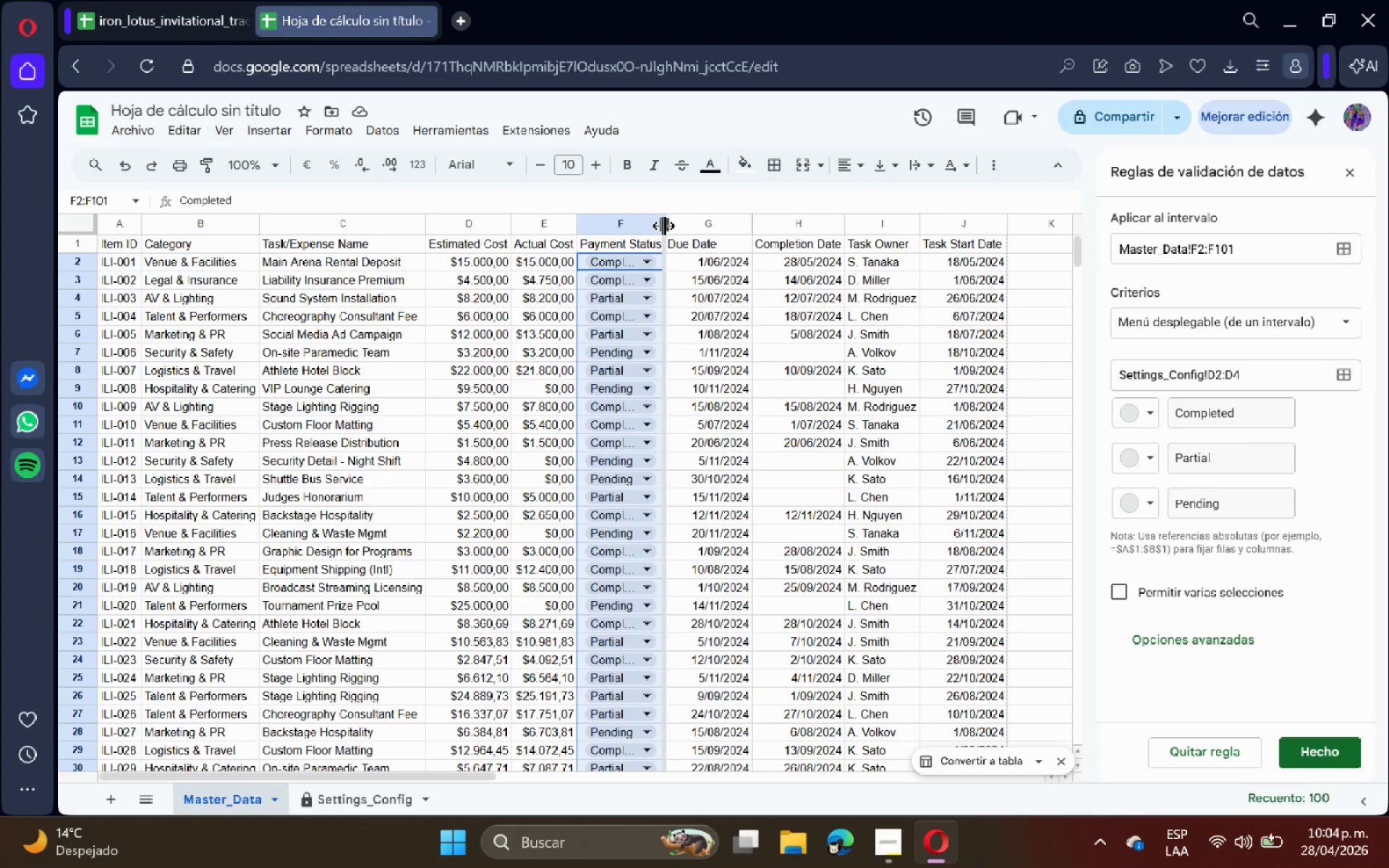 
double_click([663, 226])
 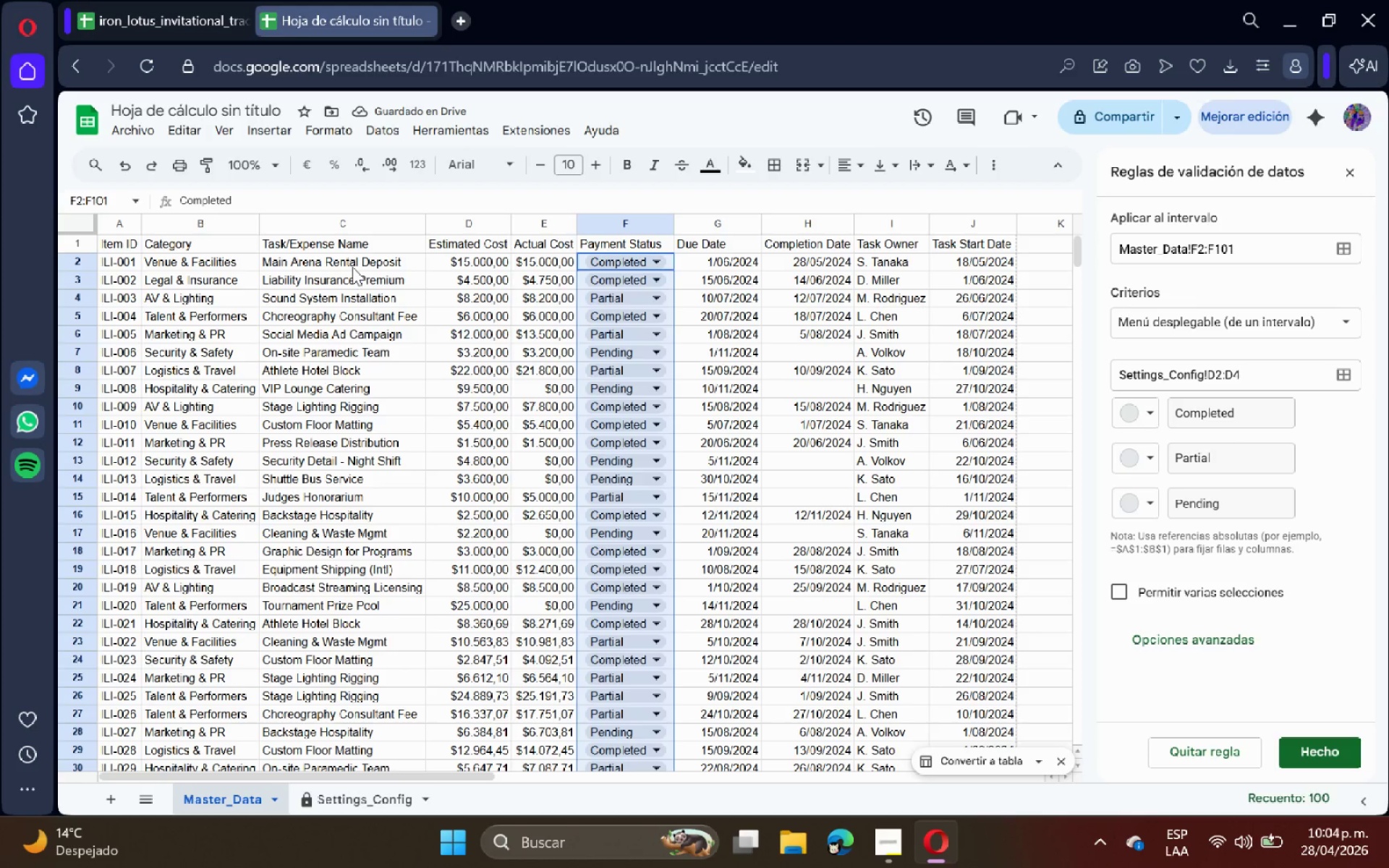 
wait(5.78)
 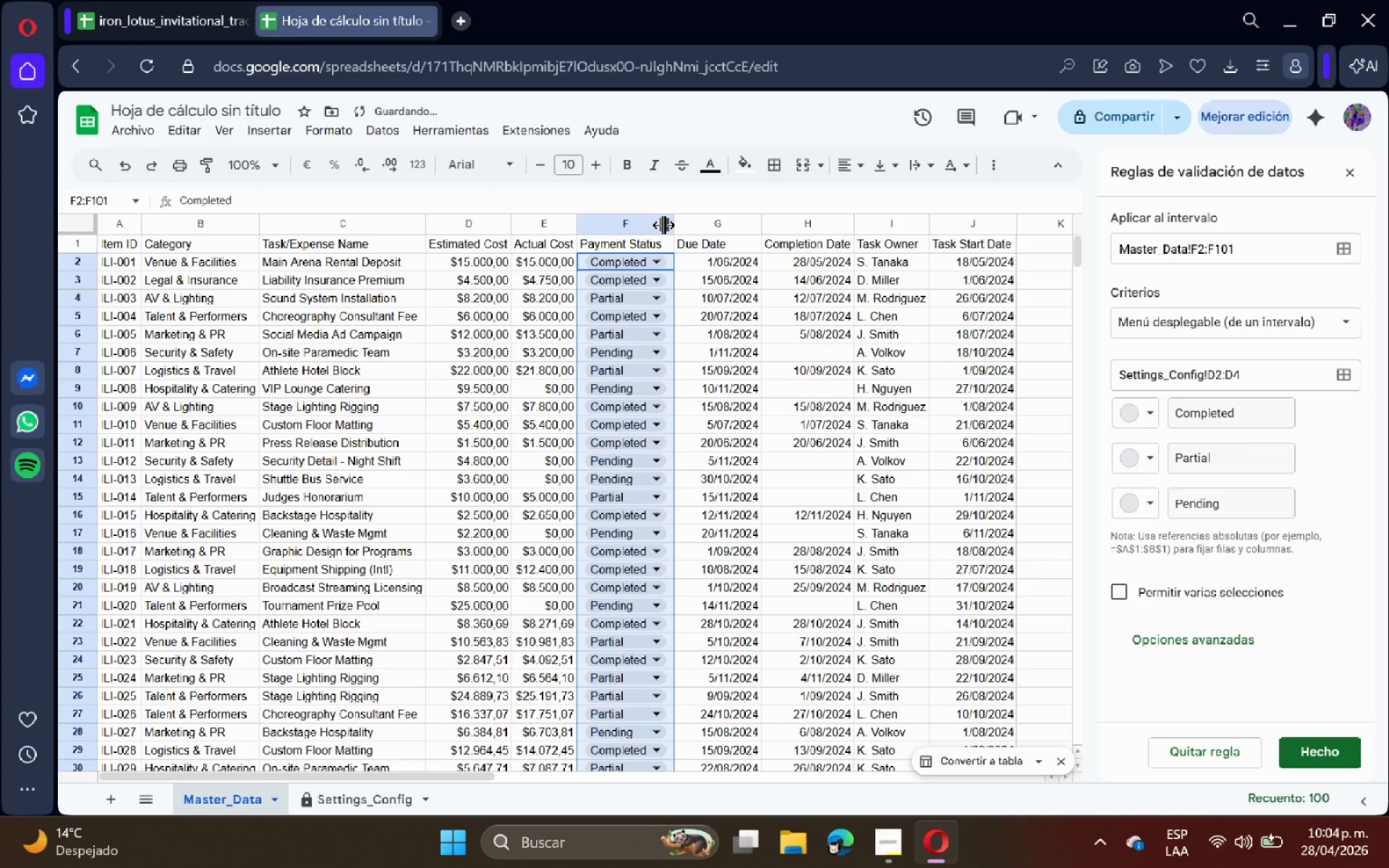 
left_click([208, 260])
 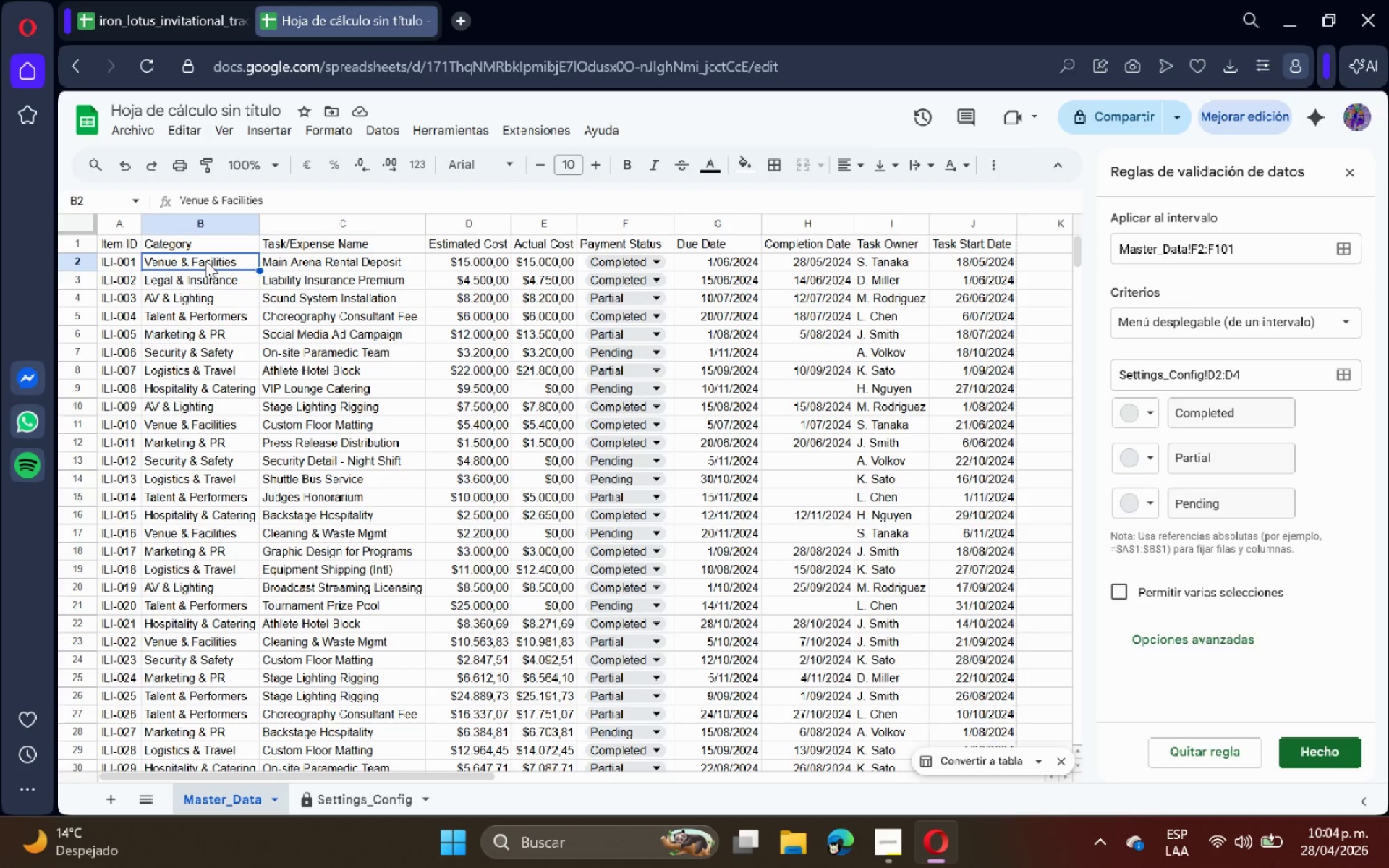 
key(Control+Shift+ArrowDown)
 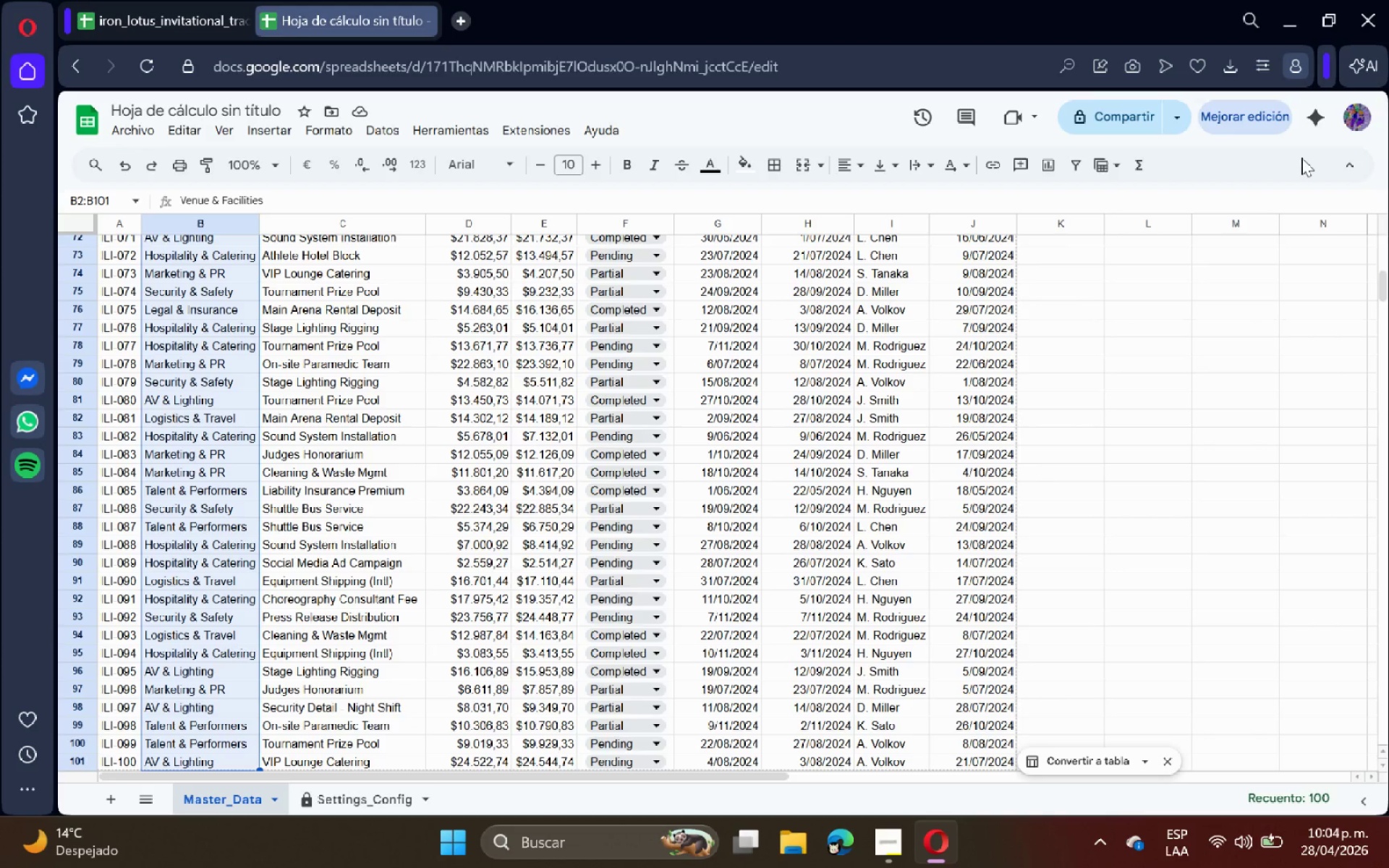 
wait(5.01)
 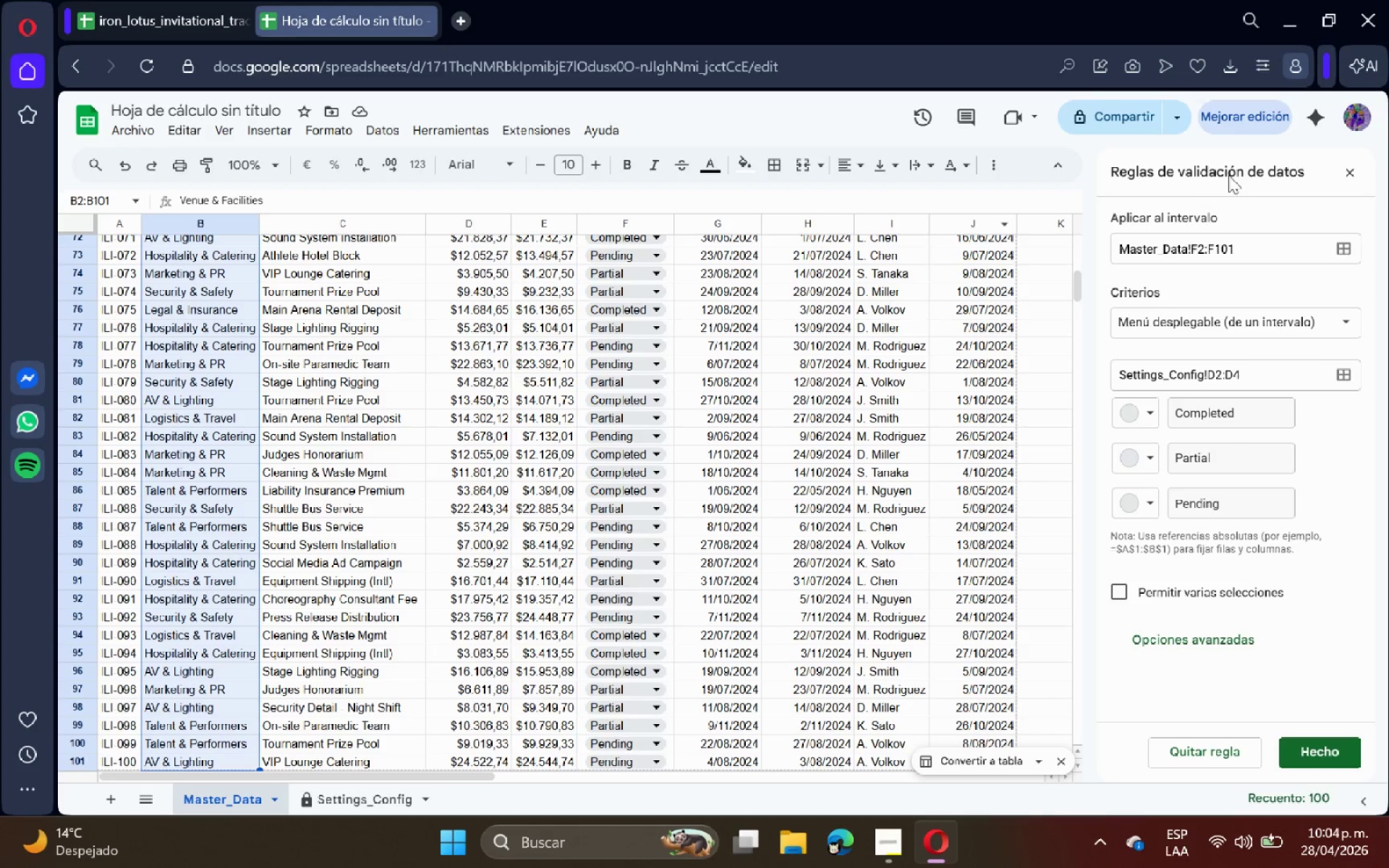 
mouse_move([1268, 79])
 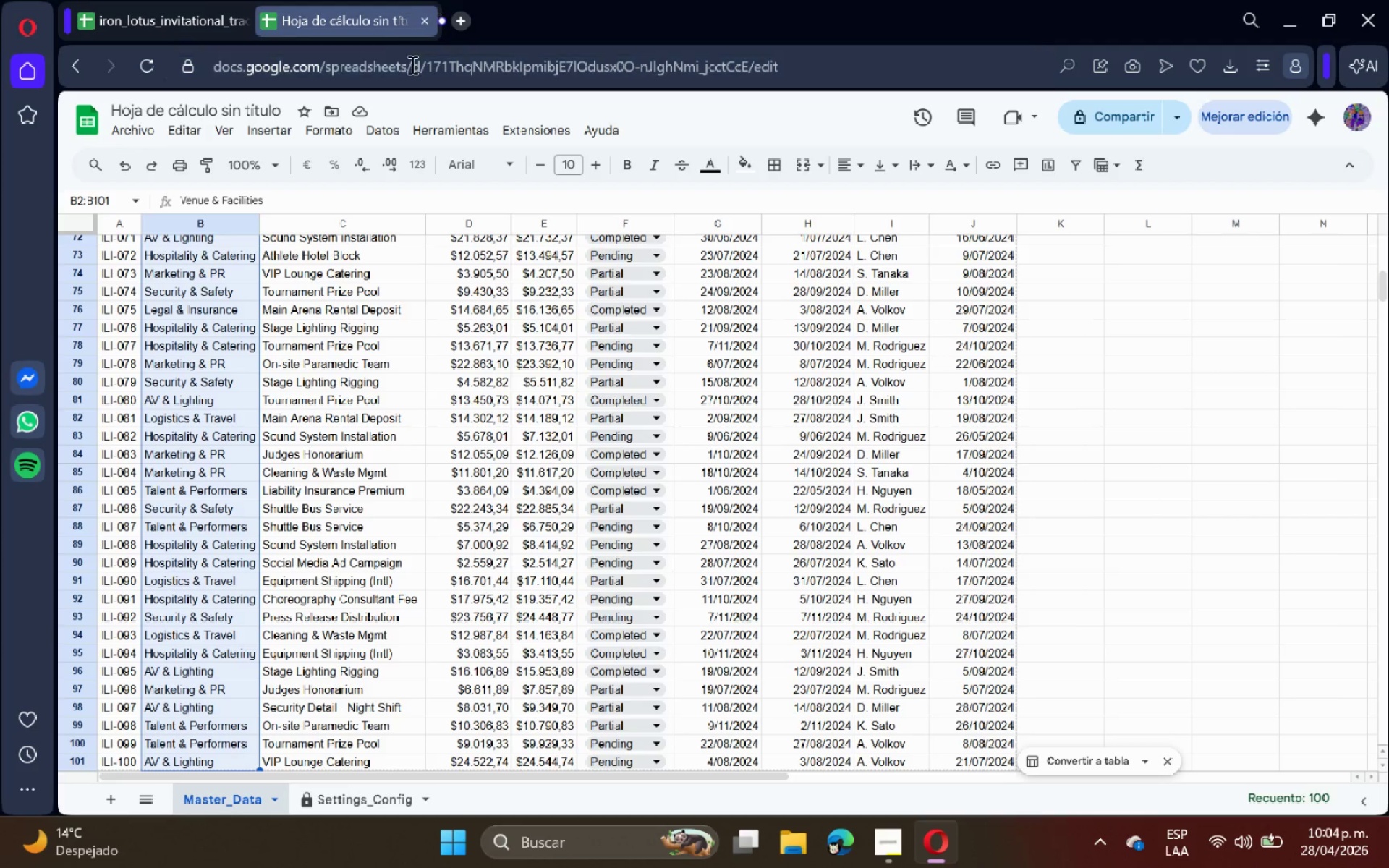 
left_click([336, 131])
 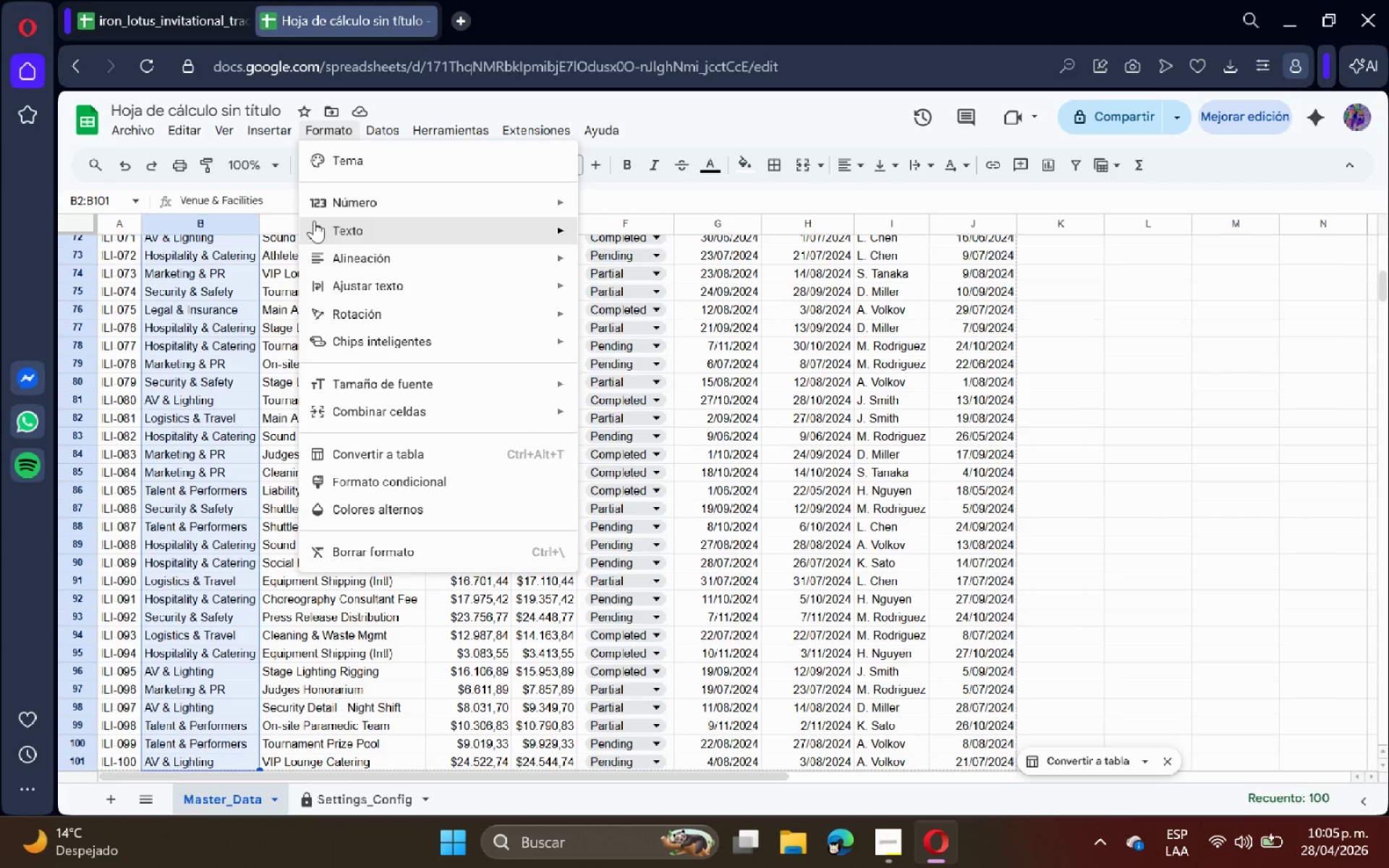 
wait(7.44)
 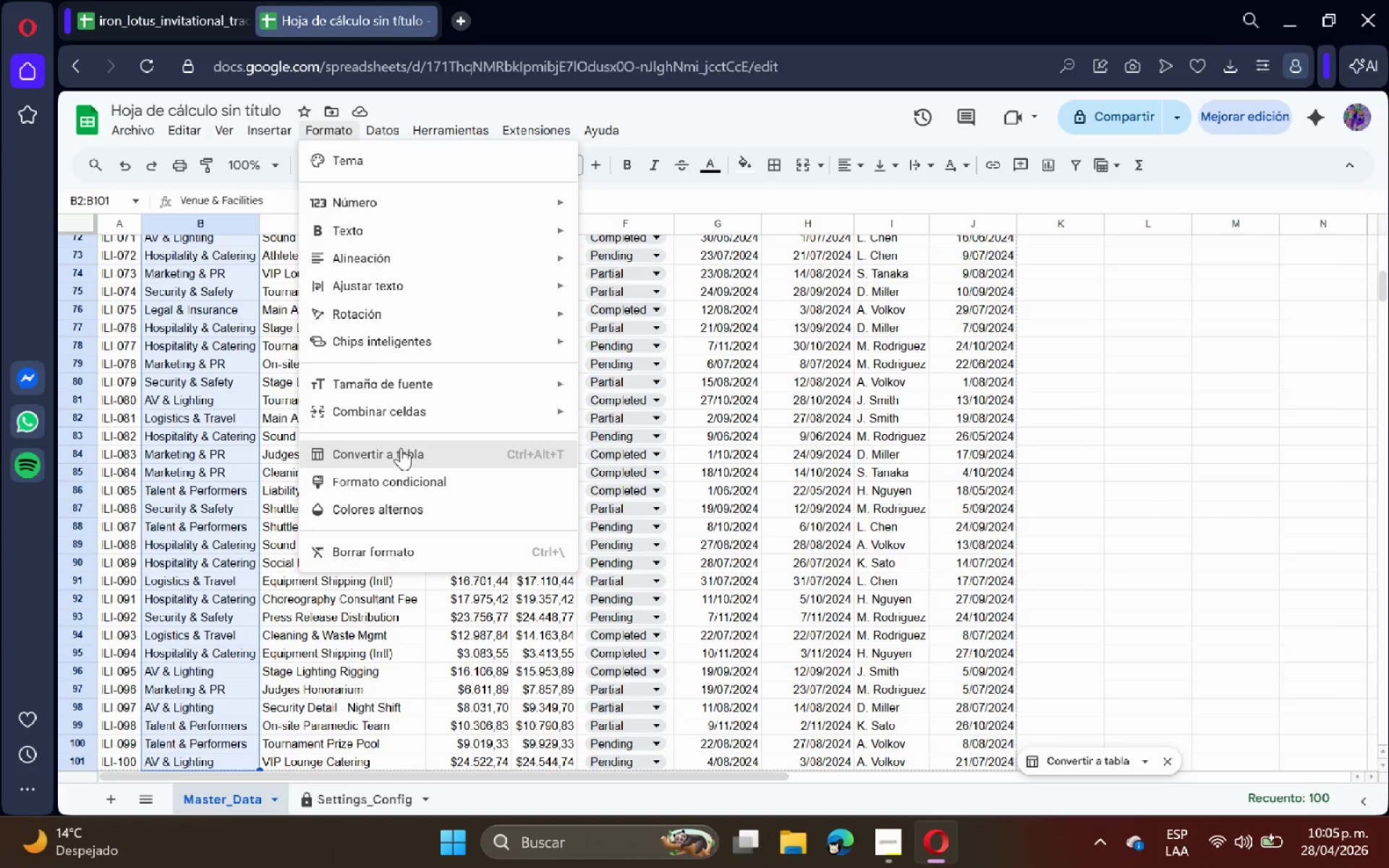 
left_click([428, 502])
 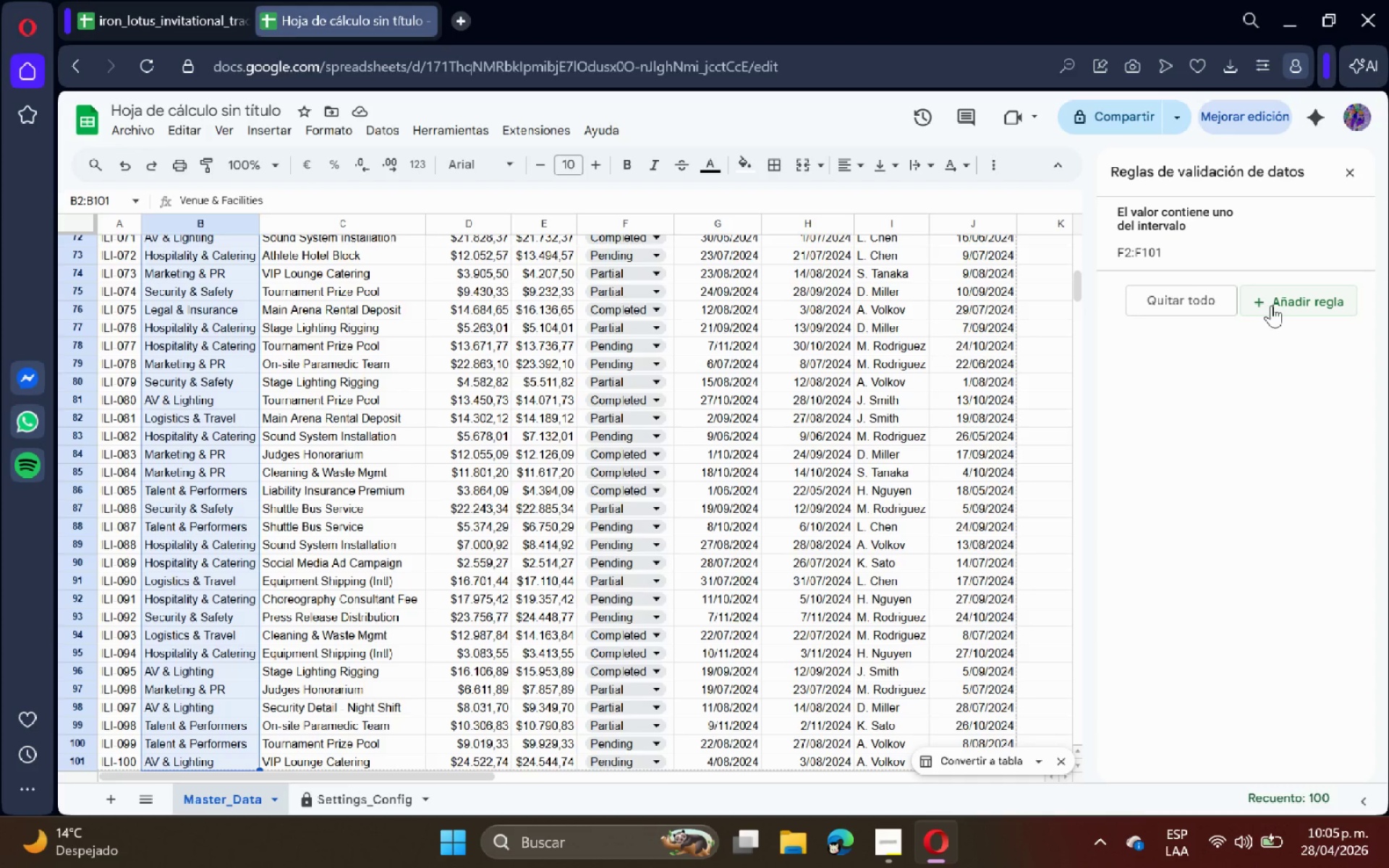 
left_click([1271, 305])
 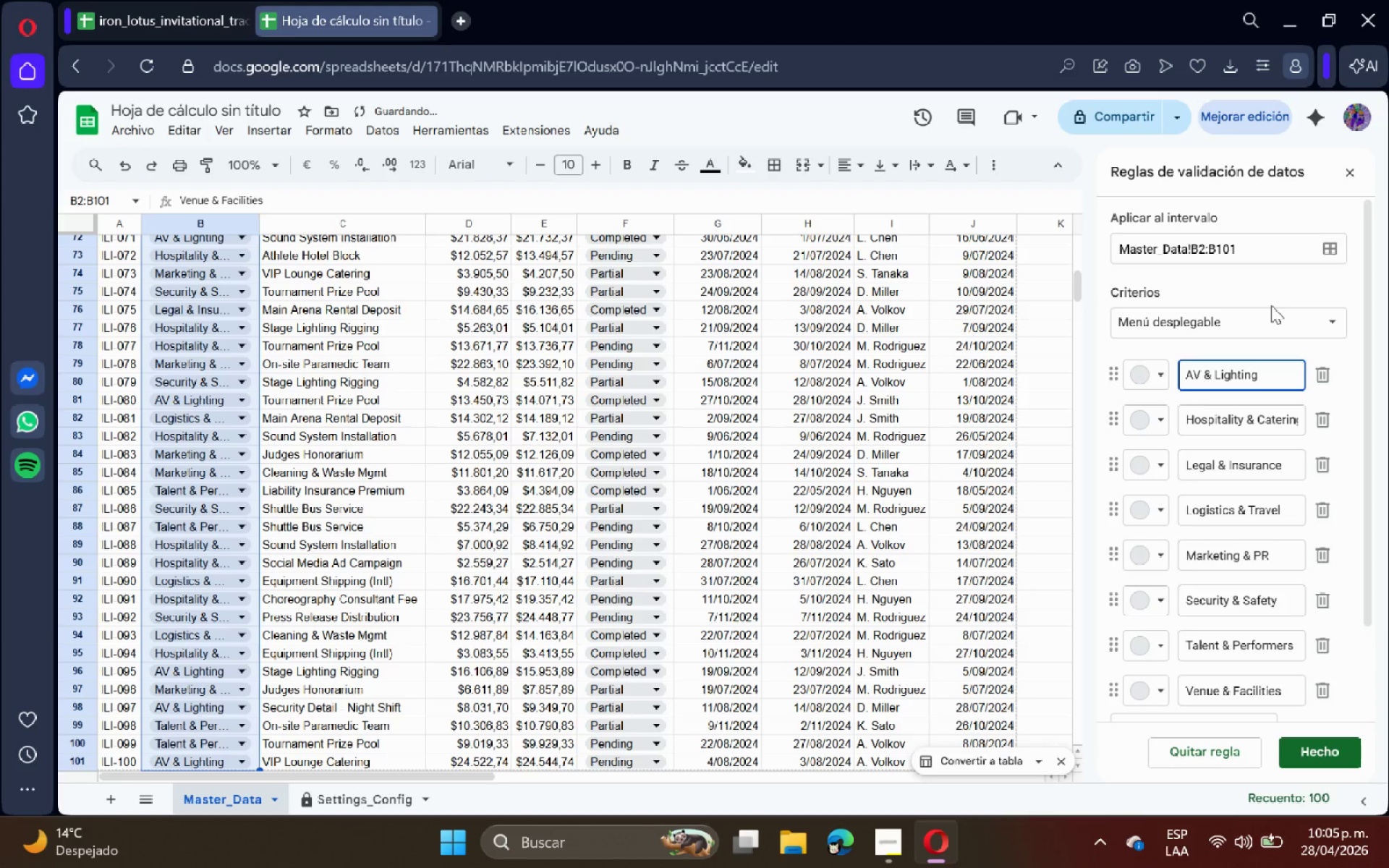 
key(Control+Z)
 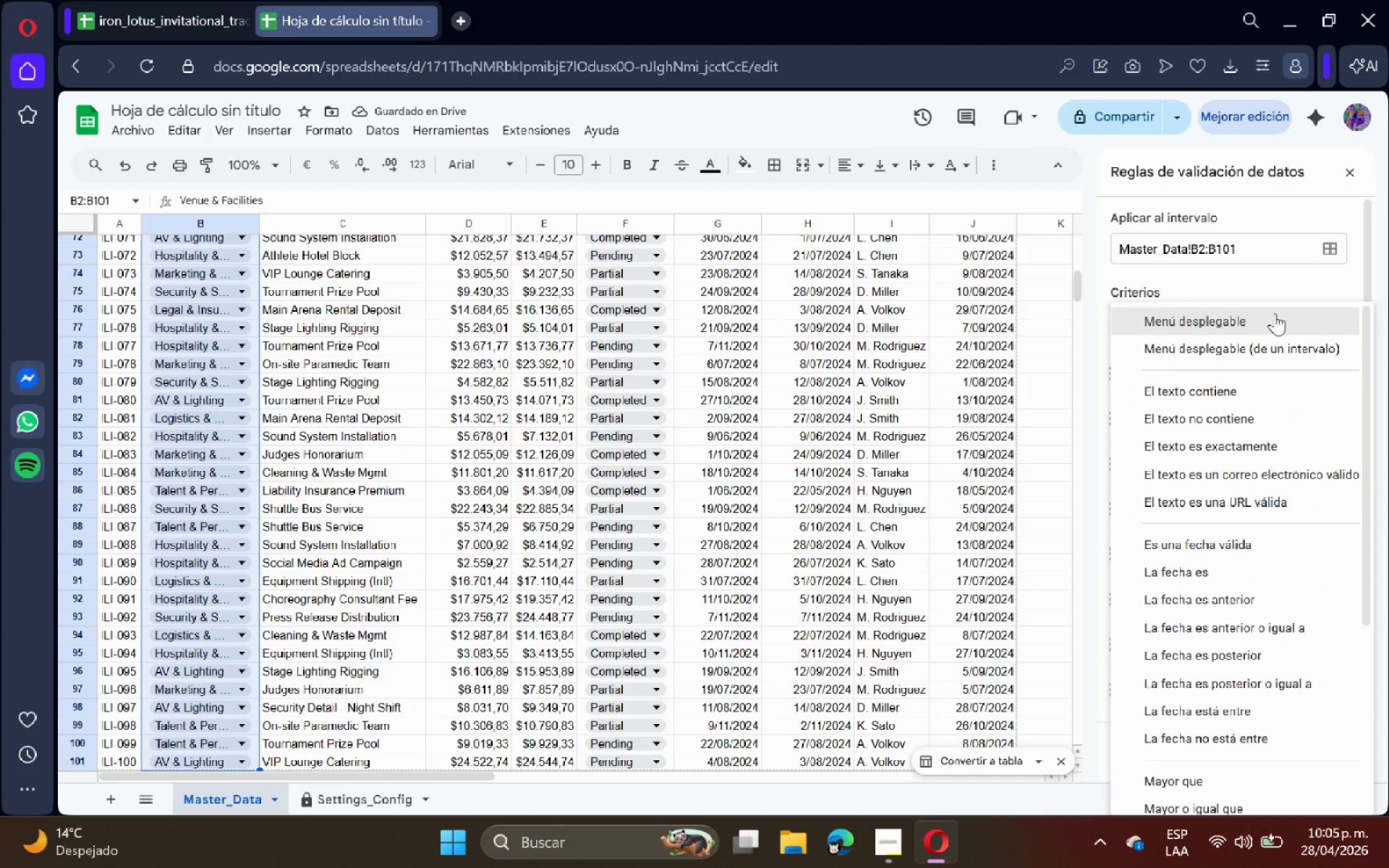 
left_click([1270, 344])
 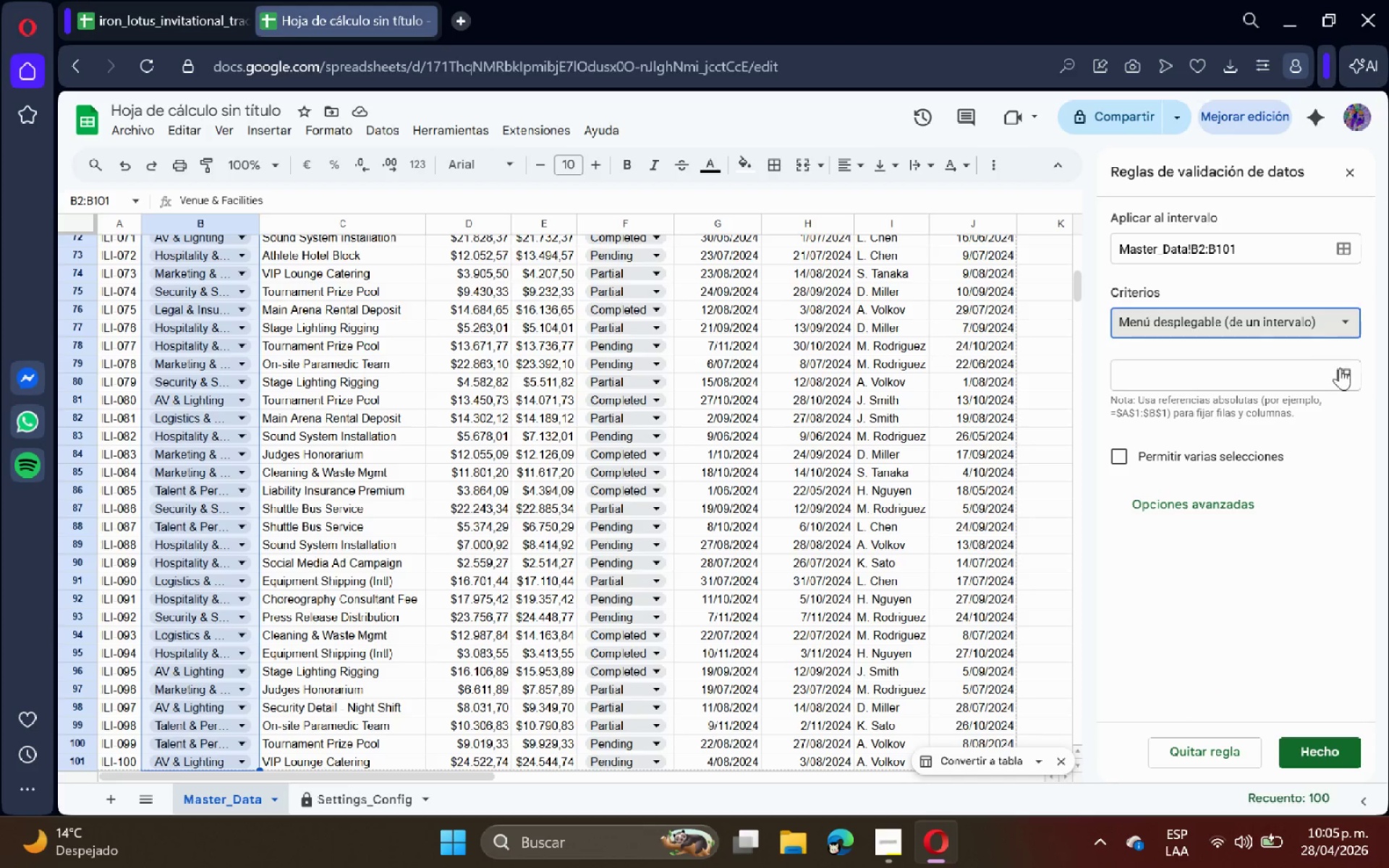 
left_click([377, 806])
 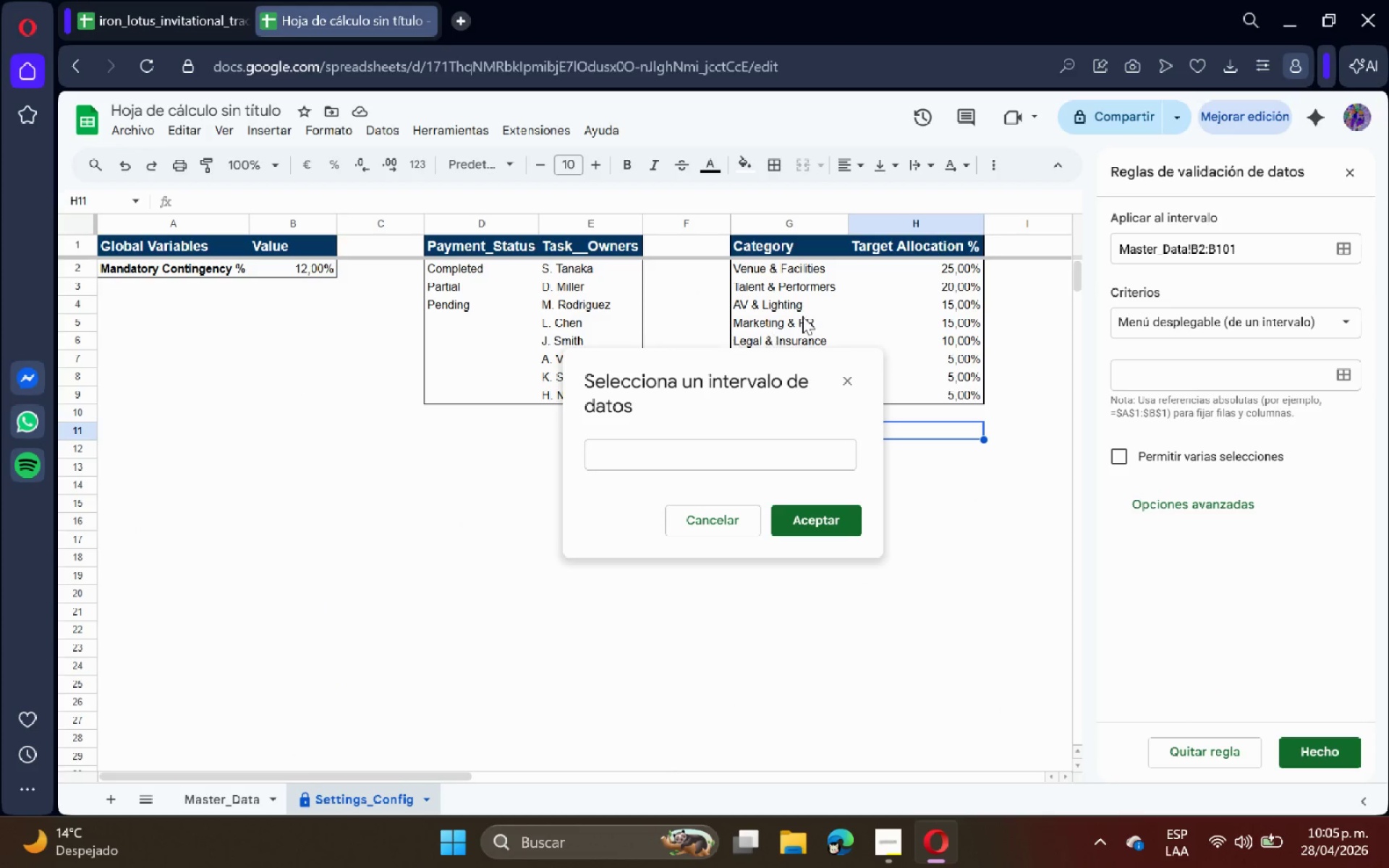 
left_click_drag(start_coordinate=[747, 354], to_coordinate=[809, 480])
 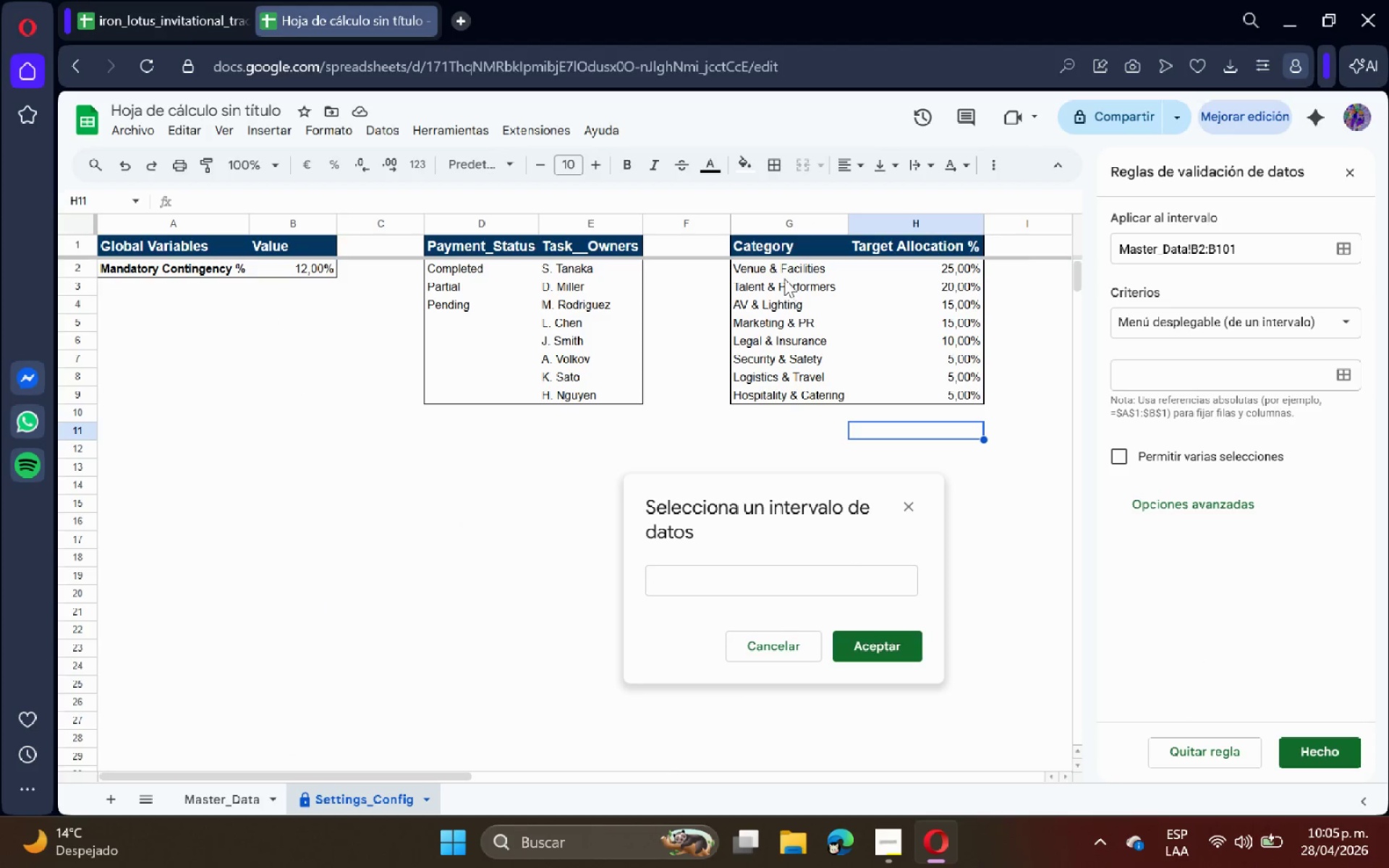 
left_click_drag(start_coordinate=[789, 268], to_coordinate=[821, 395])
 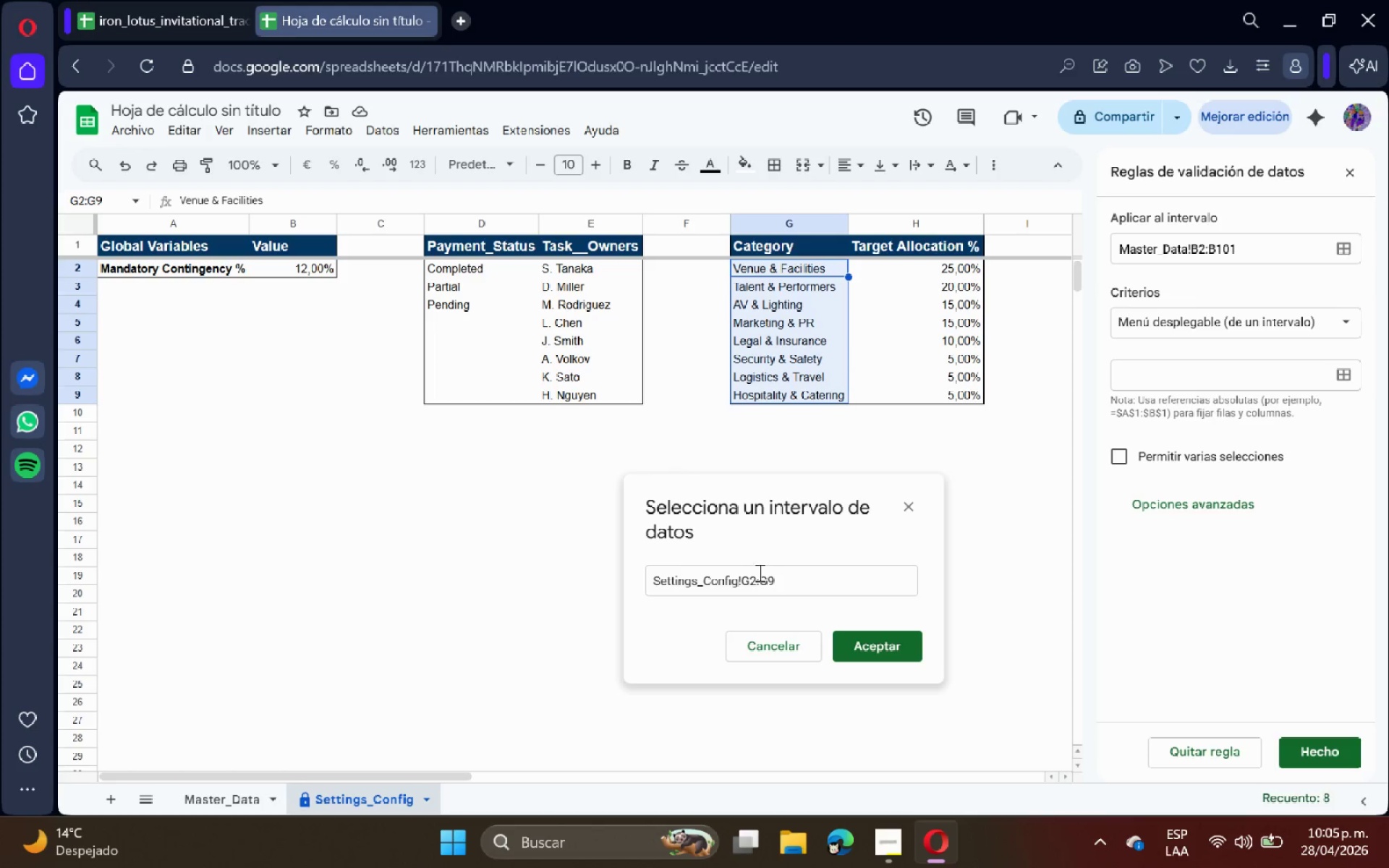 
left_click([744, 589])
 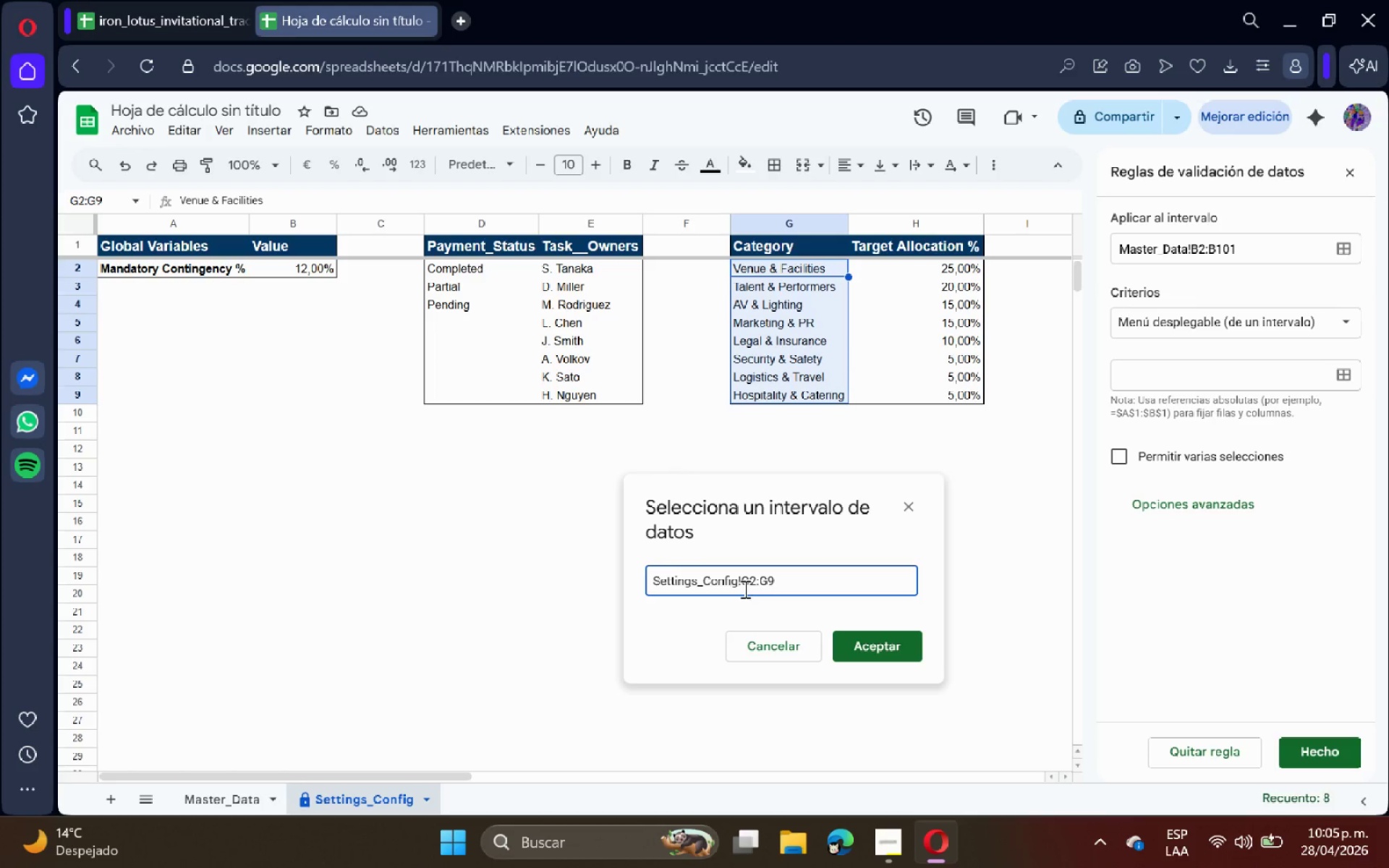 
key(Shift+ShiftRight)
 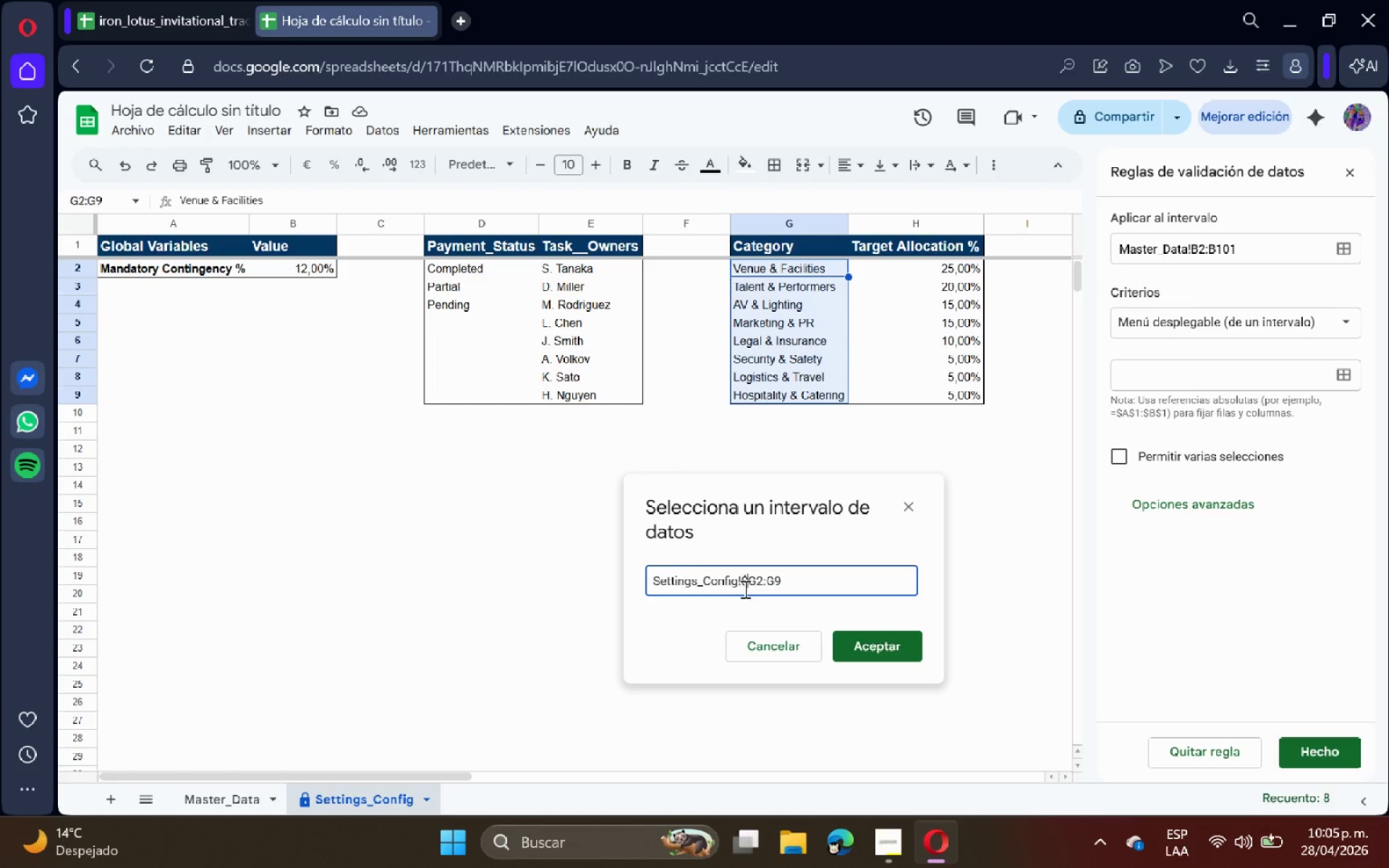 
key(Shift+4)
 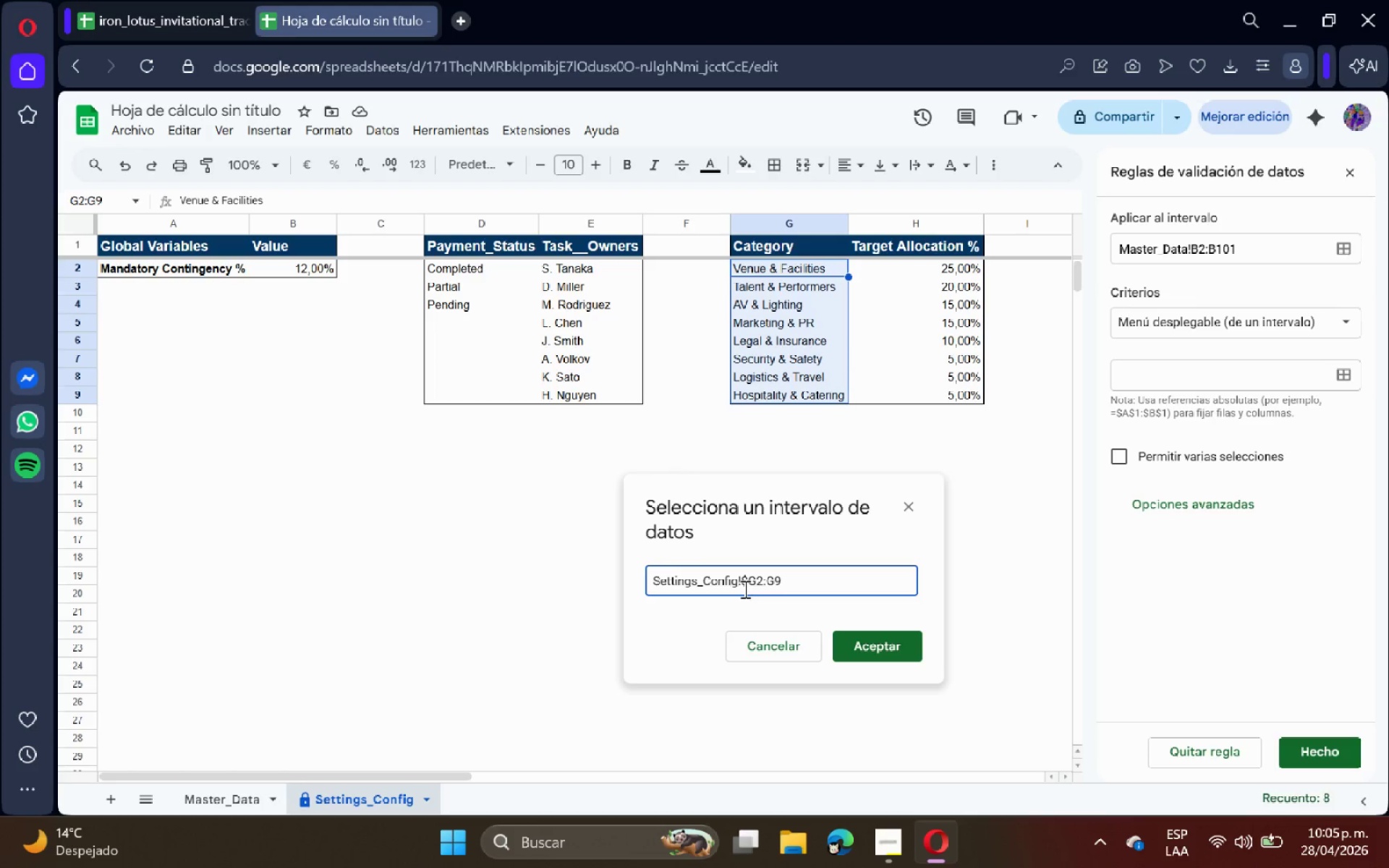 
key(ArrowRight)
 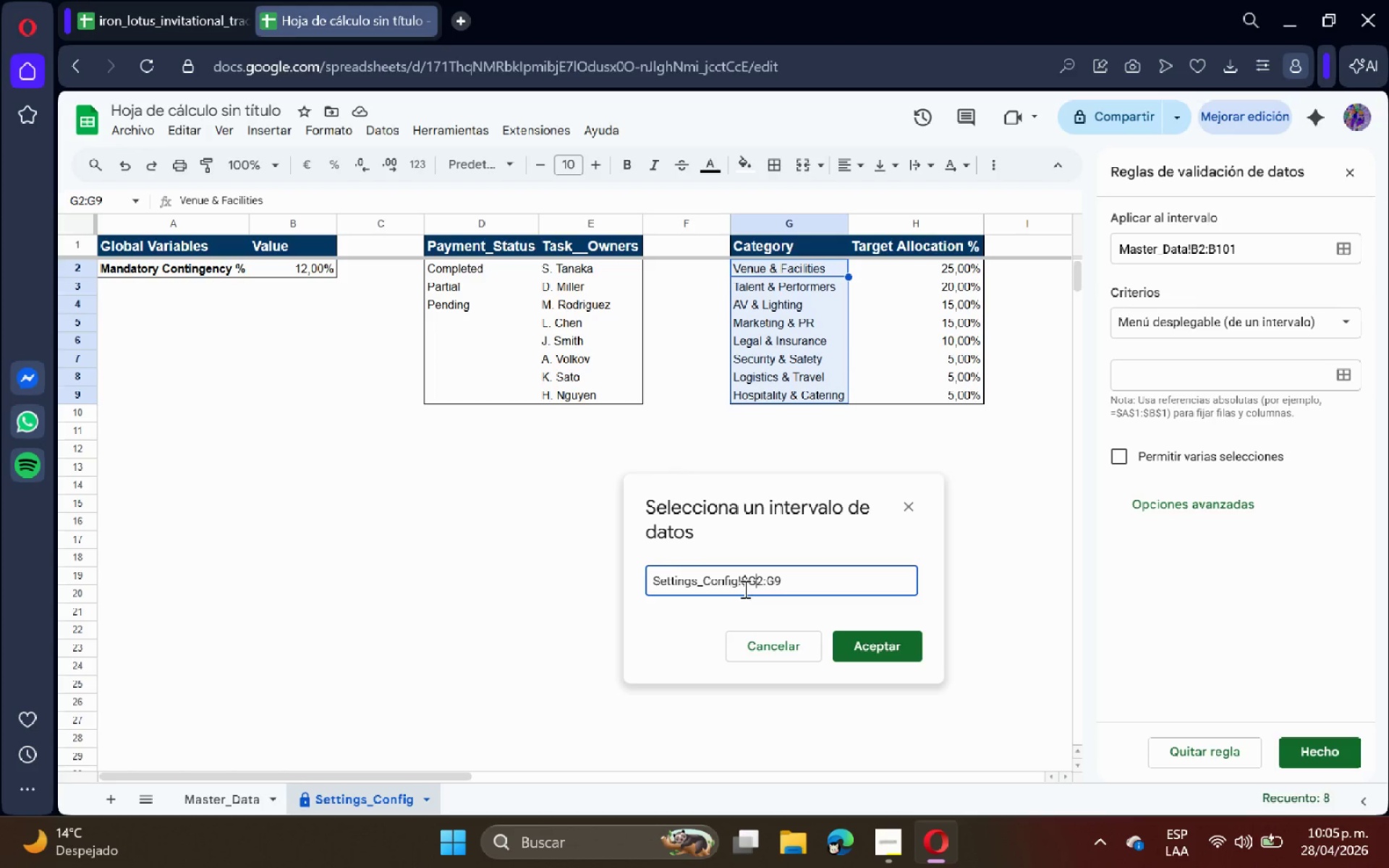 
key(Shift+ShiftRight)
 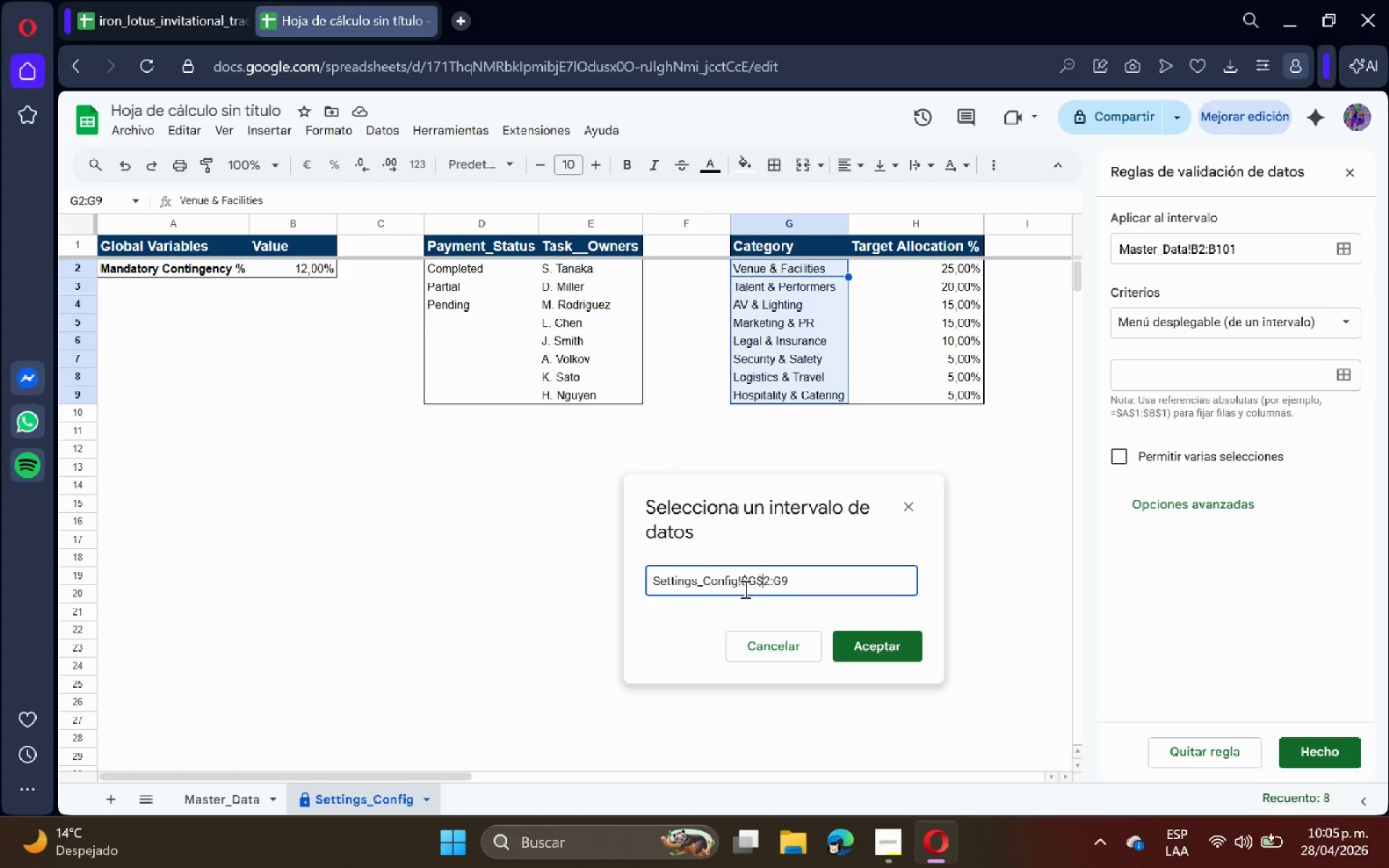 
key(Shift+4)
 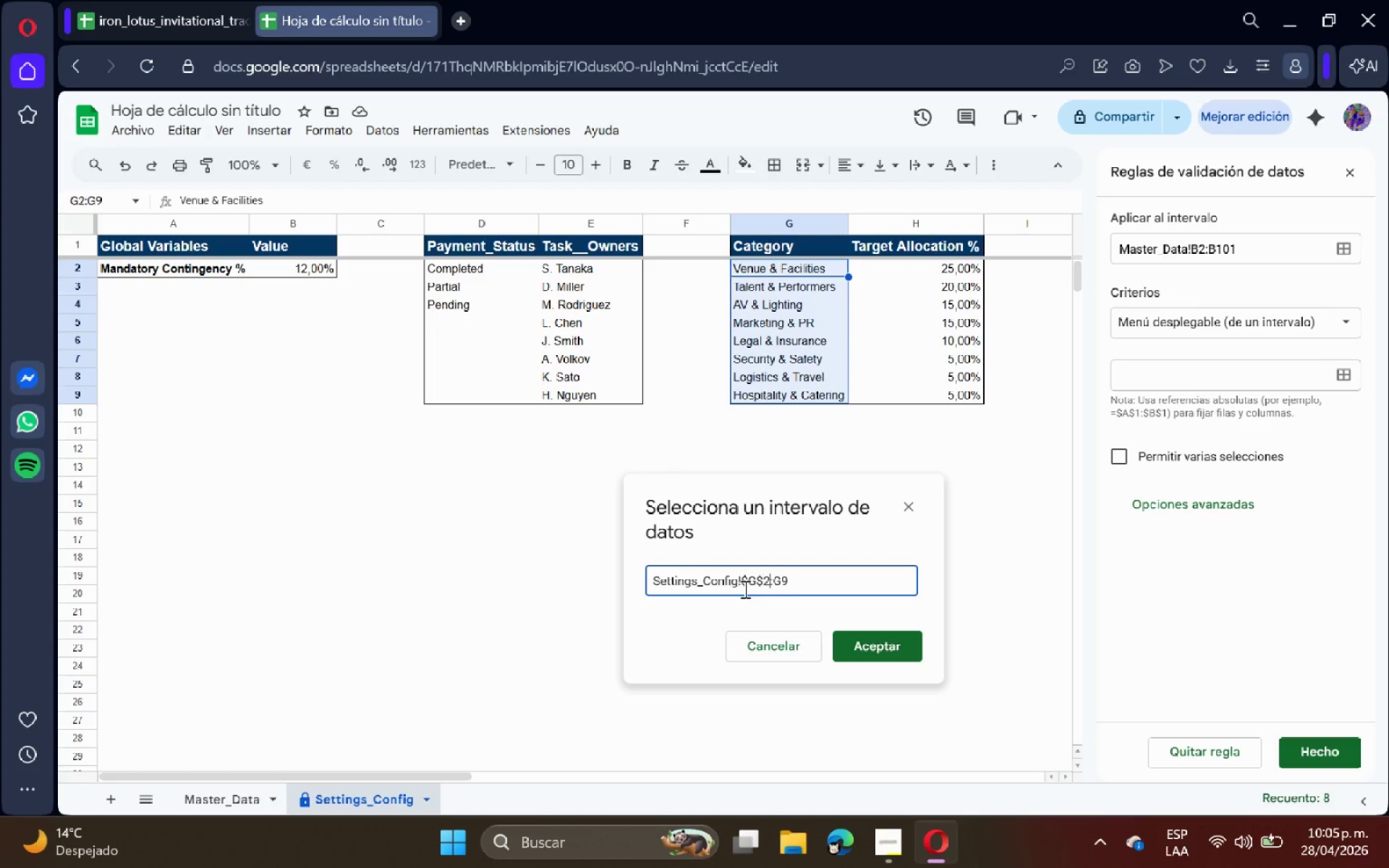 
key(ArrowRight)
 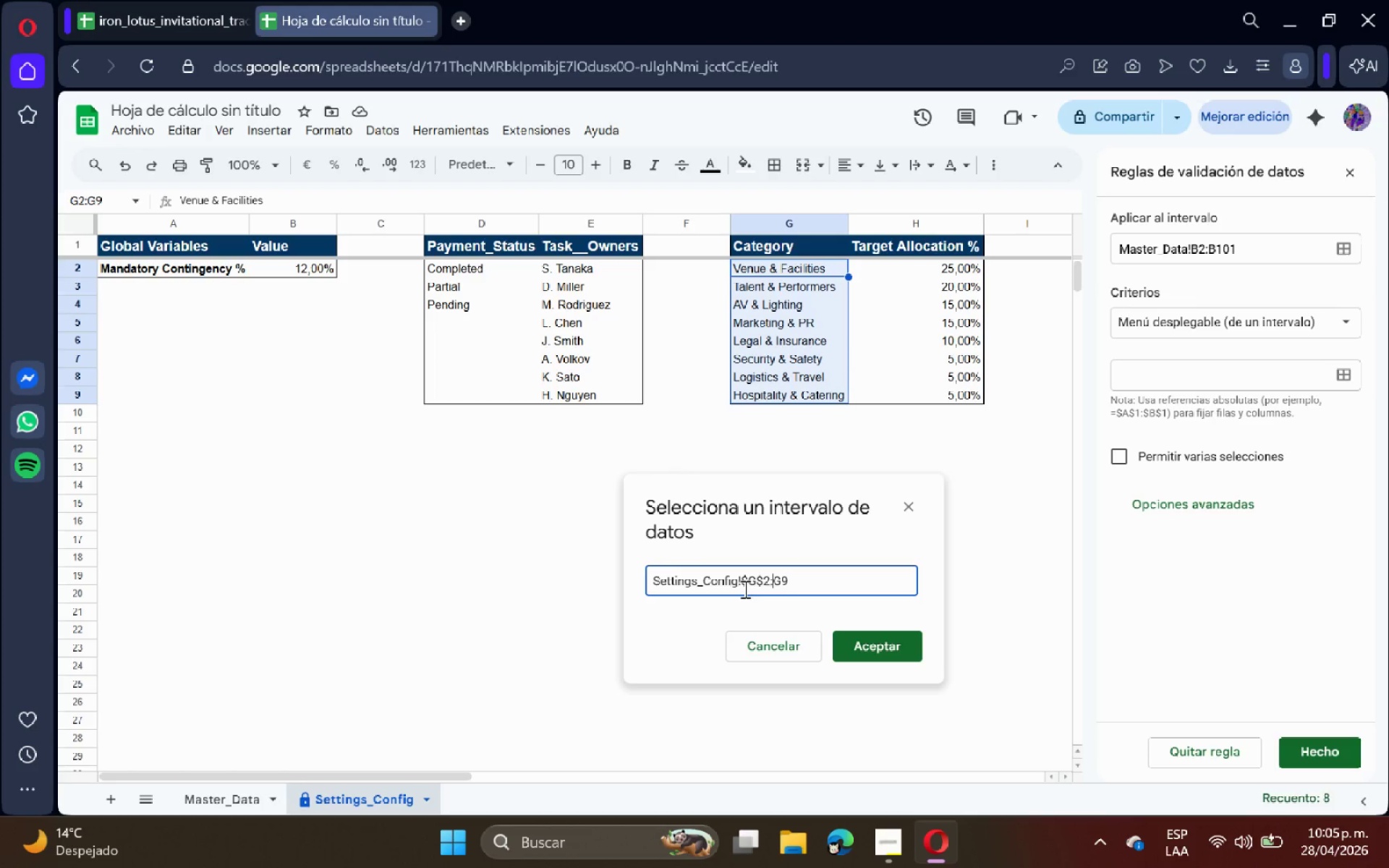 
key(ArrowRight)
 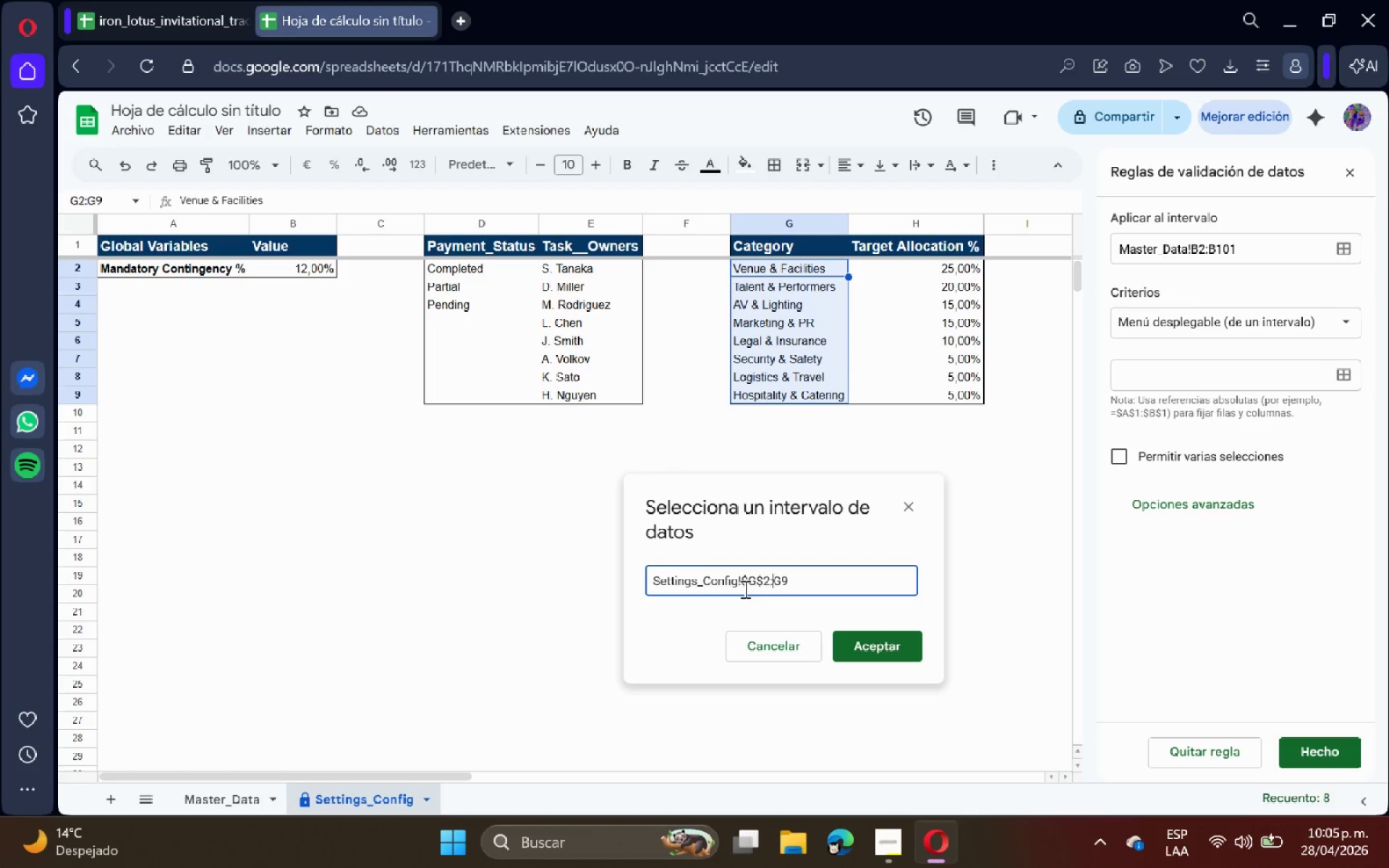 
key(Shift+ShiftRight)
 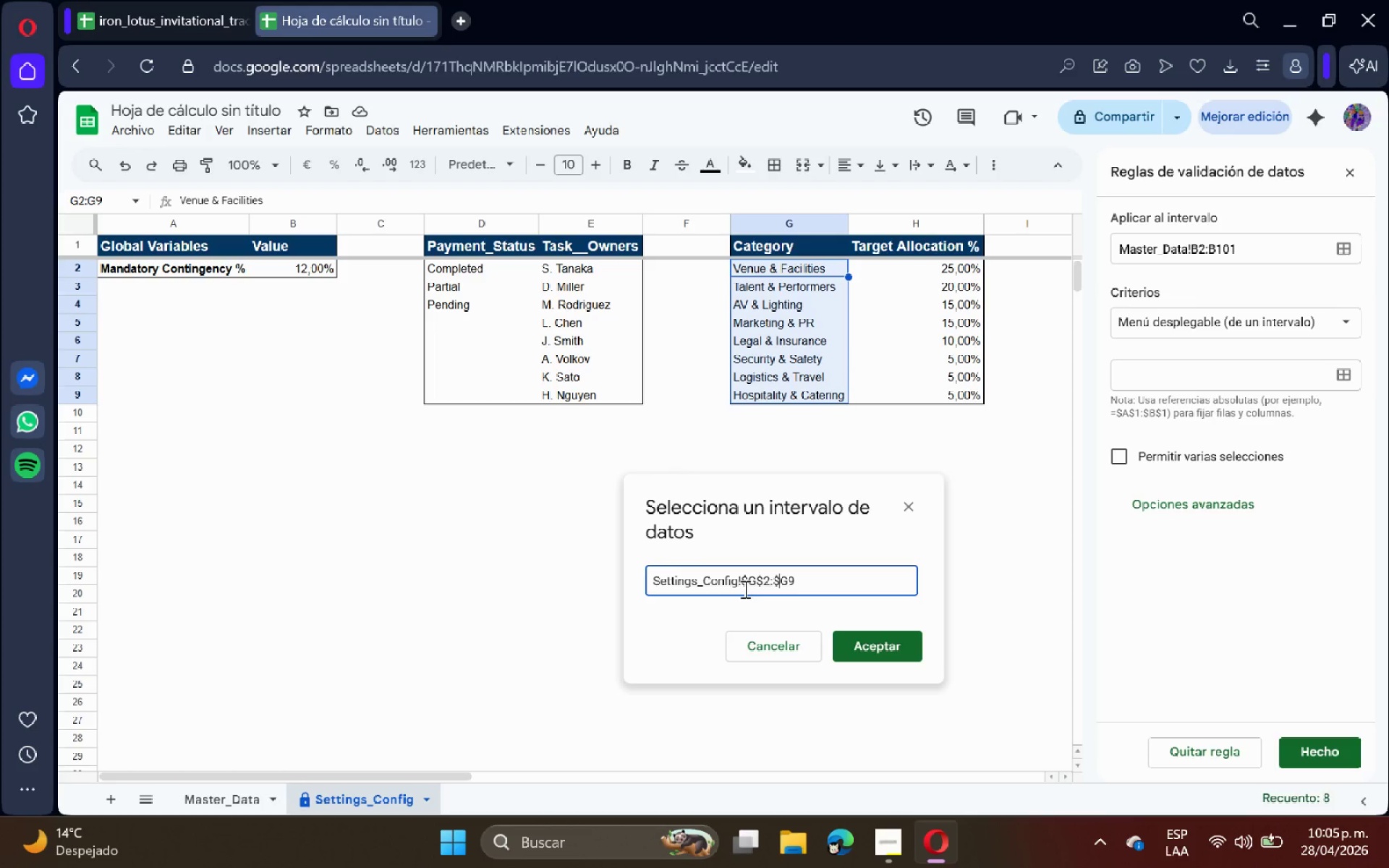 
key(Shift+4)
 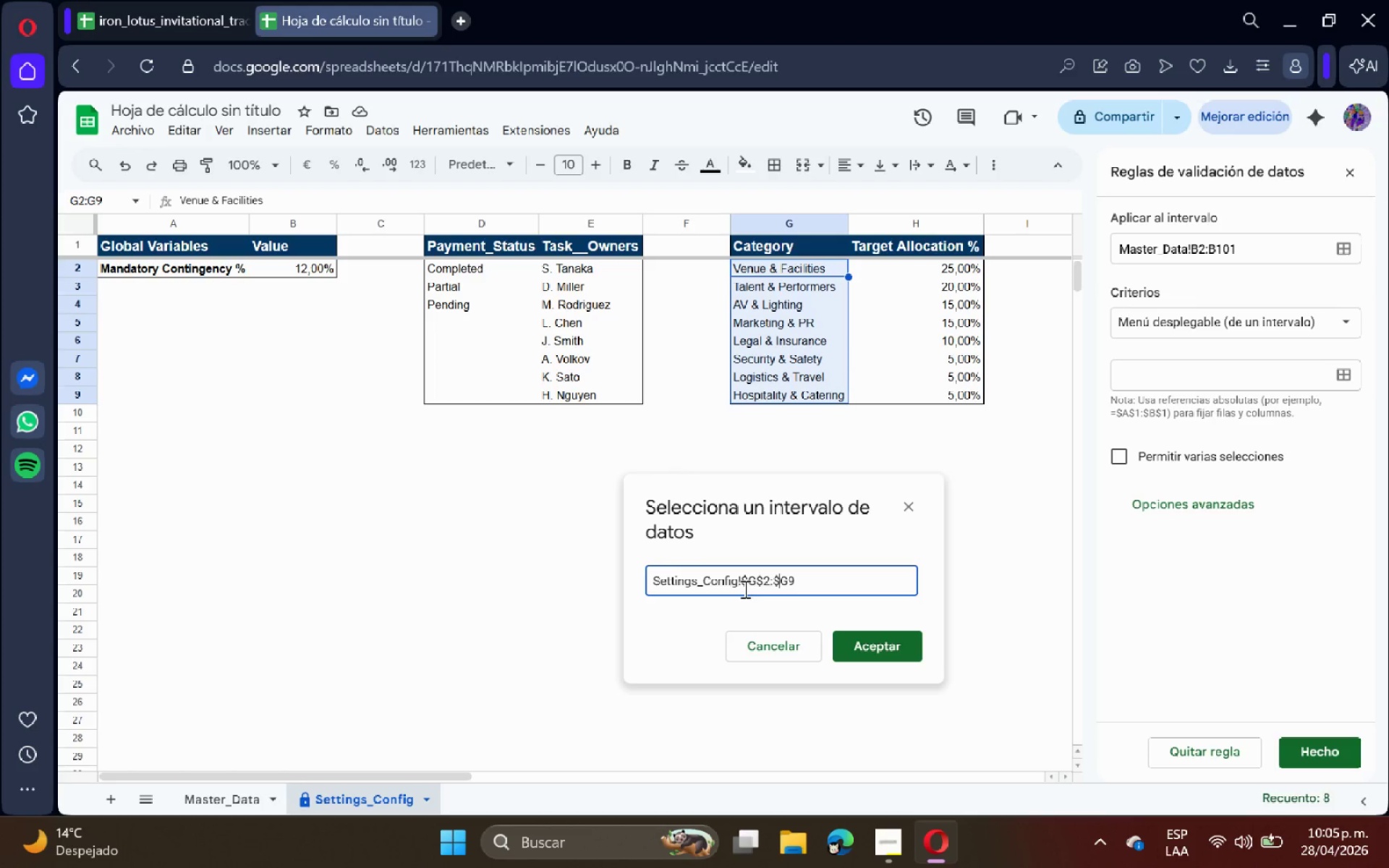 
key(ArrowRight)
 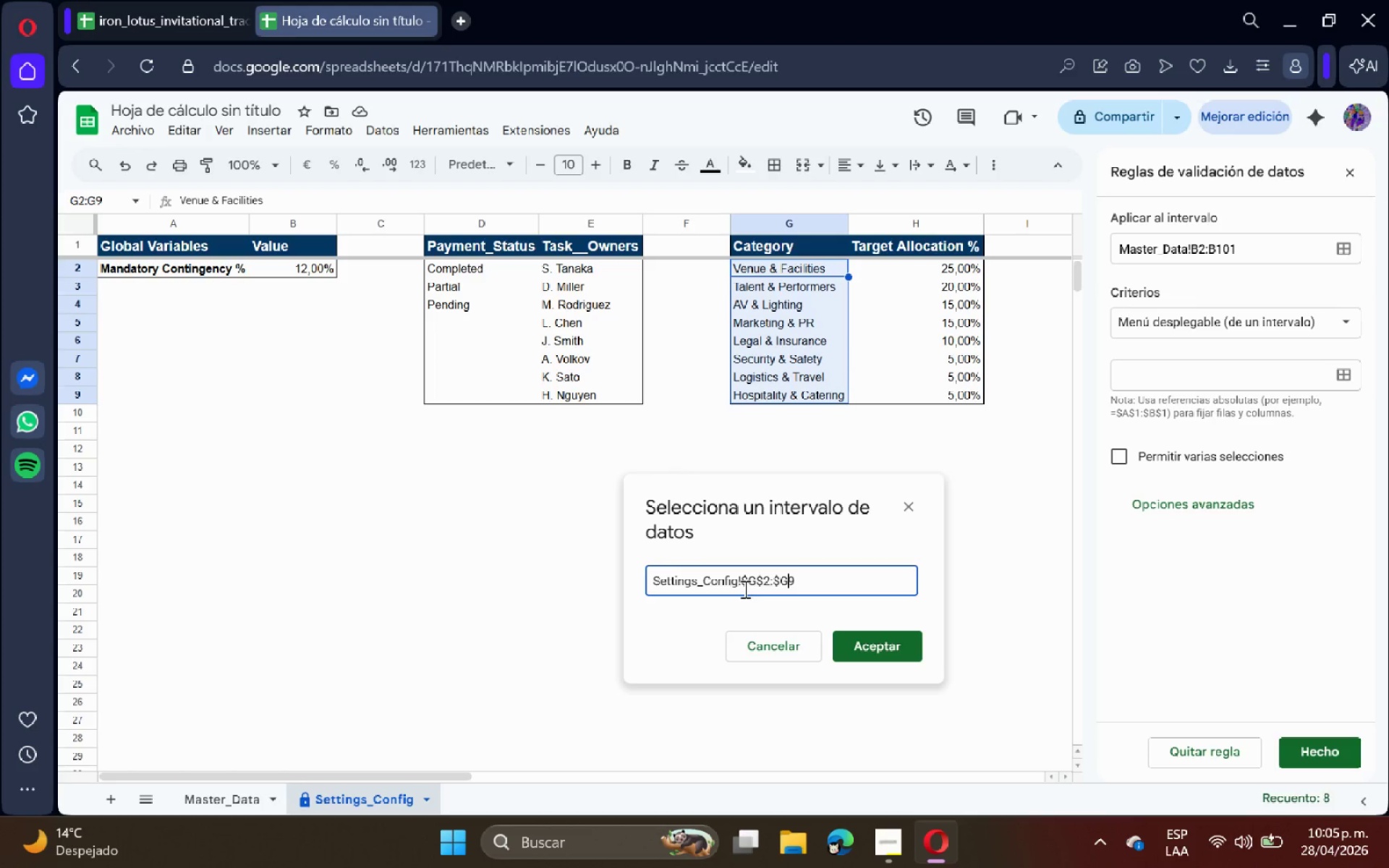 
key(Shift+ShiftRight)
 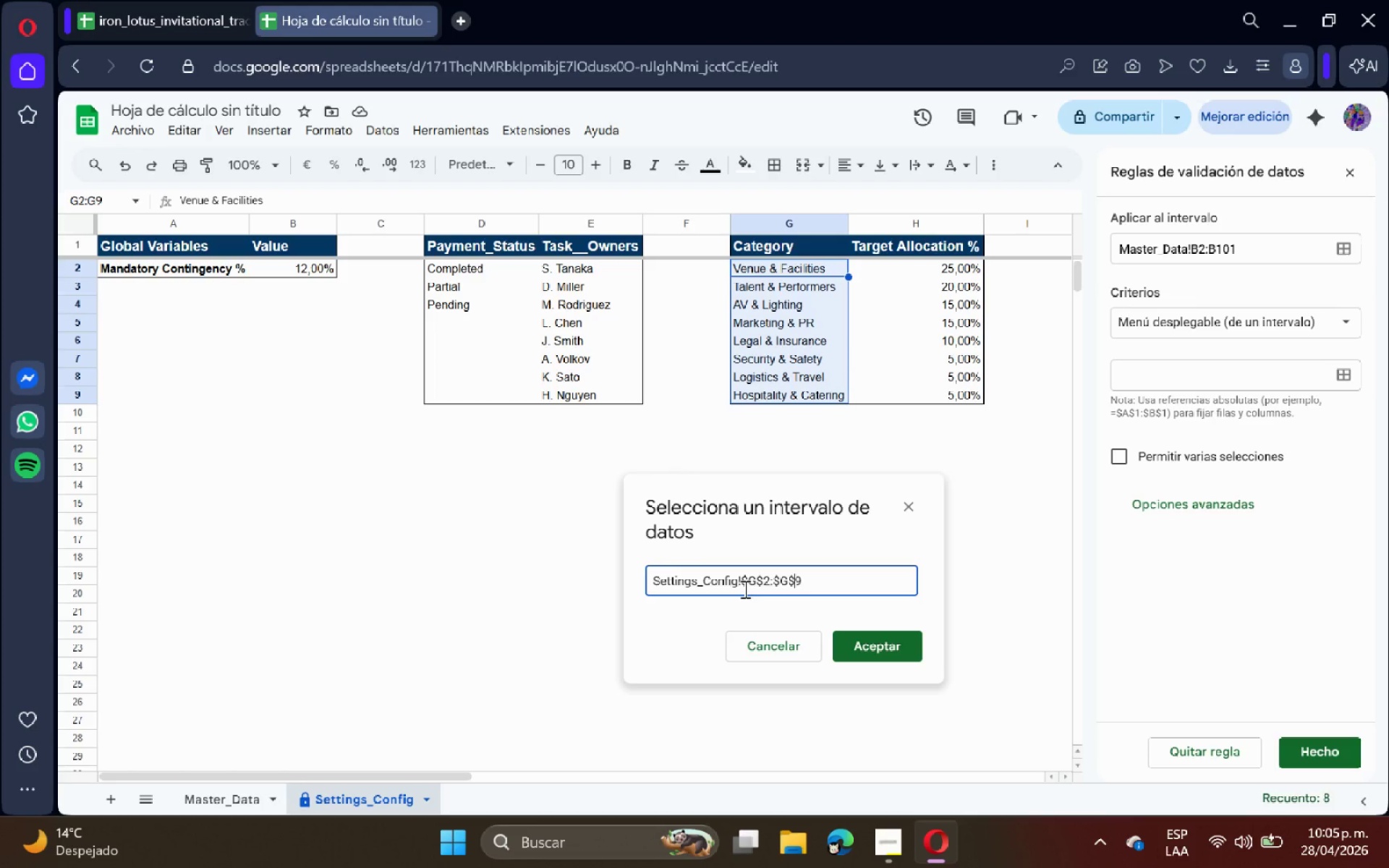 
key(Shift+4)
 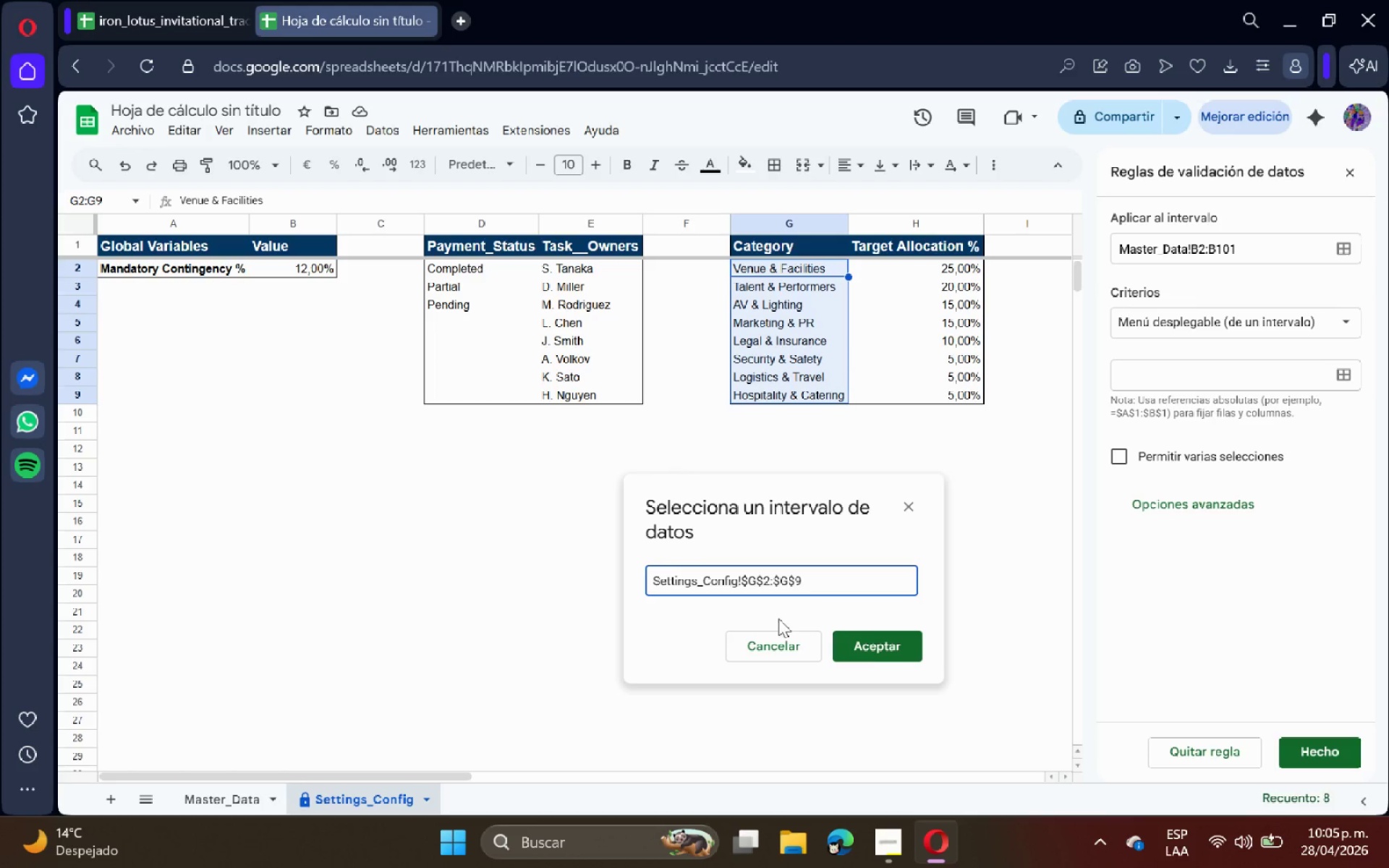 
left_click([874, 651])
 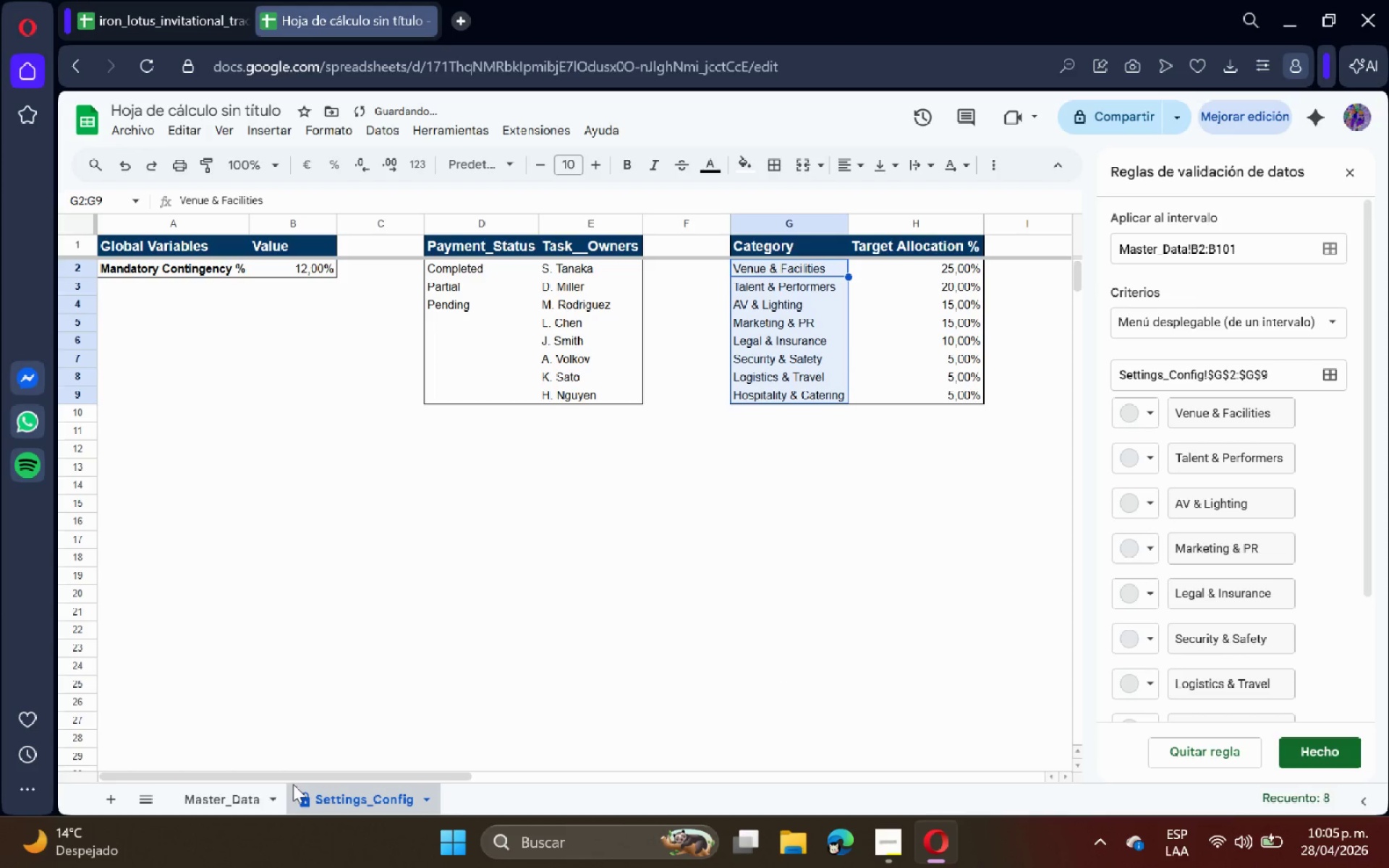 
left_click([245, 797])
 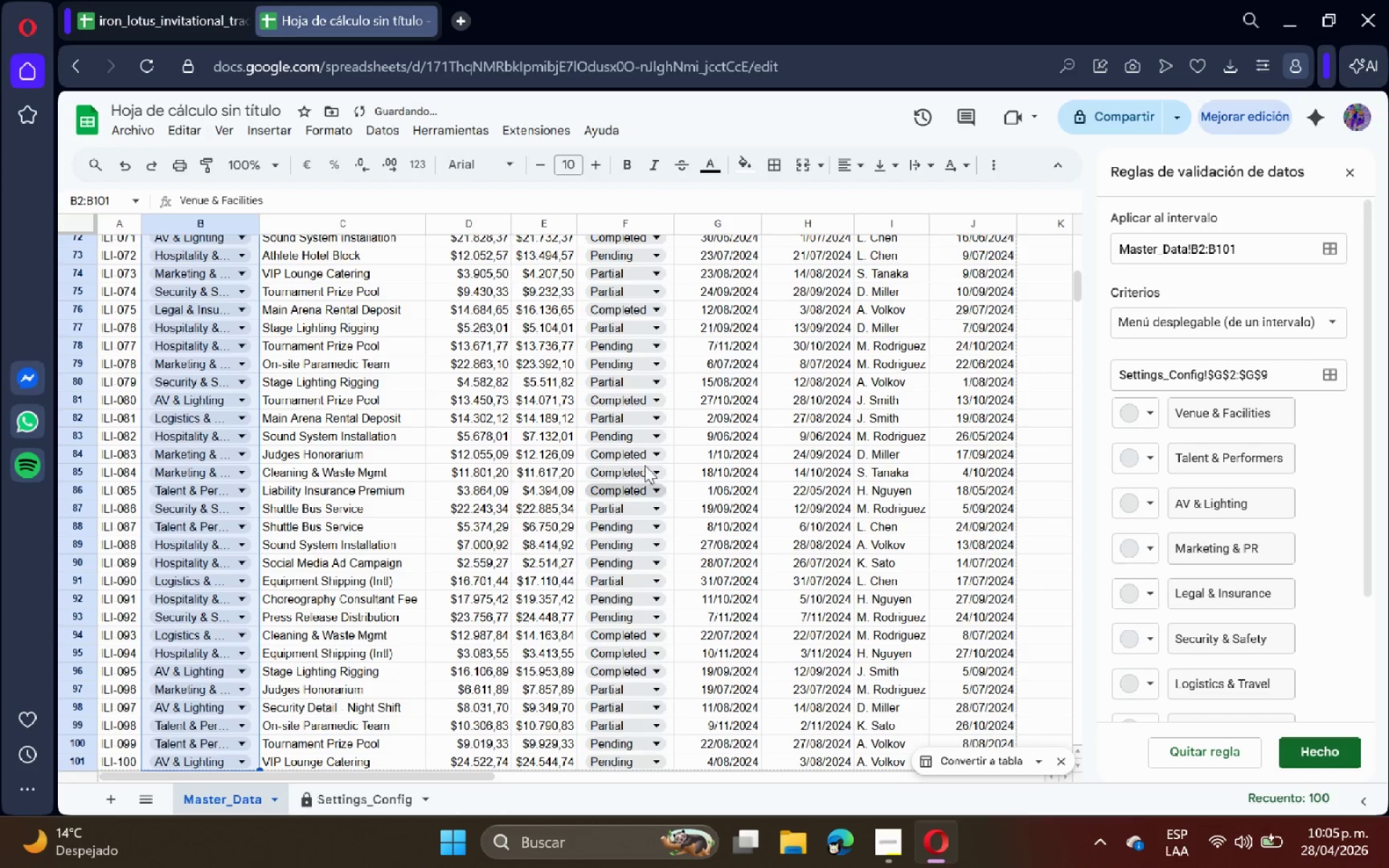 
scroll: coordinate [623, 335], scroll_direction: up, amount: 17.0
 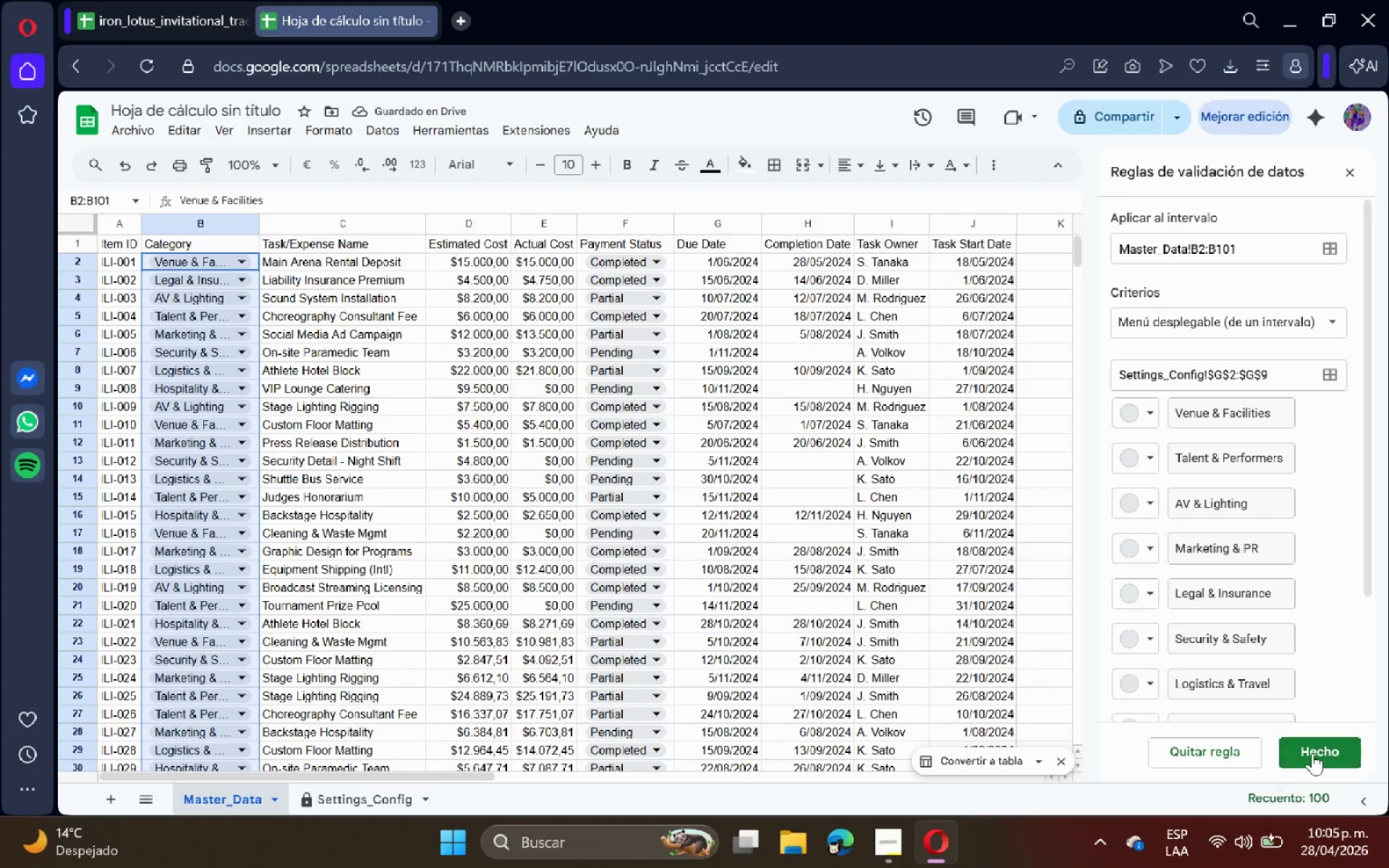 
left_click([1181, 240])
 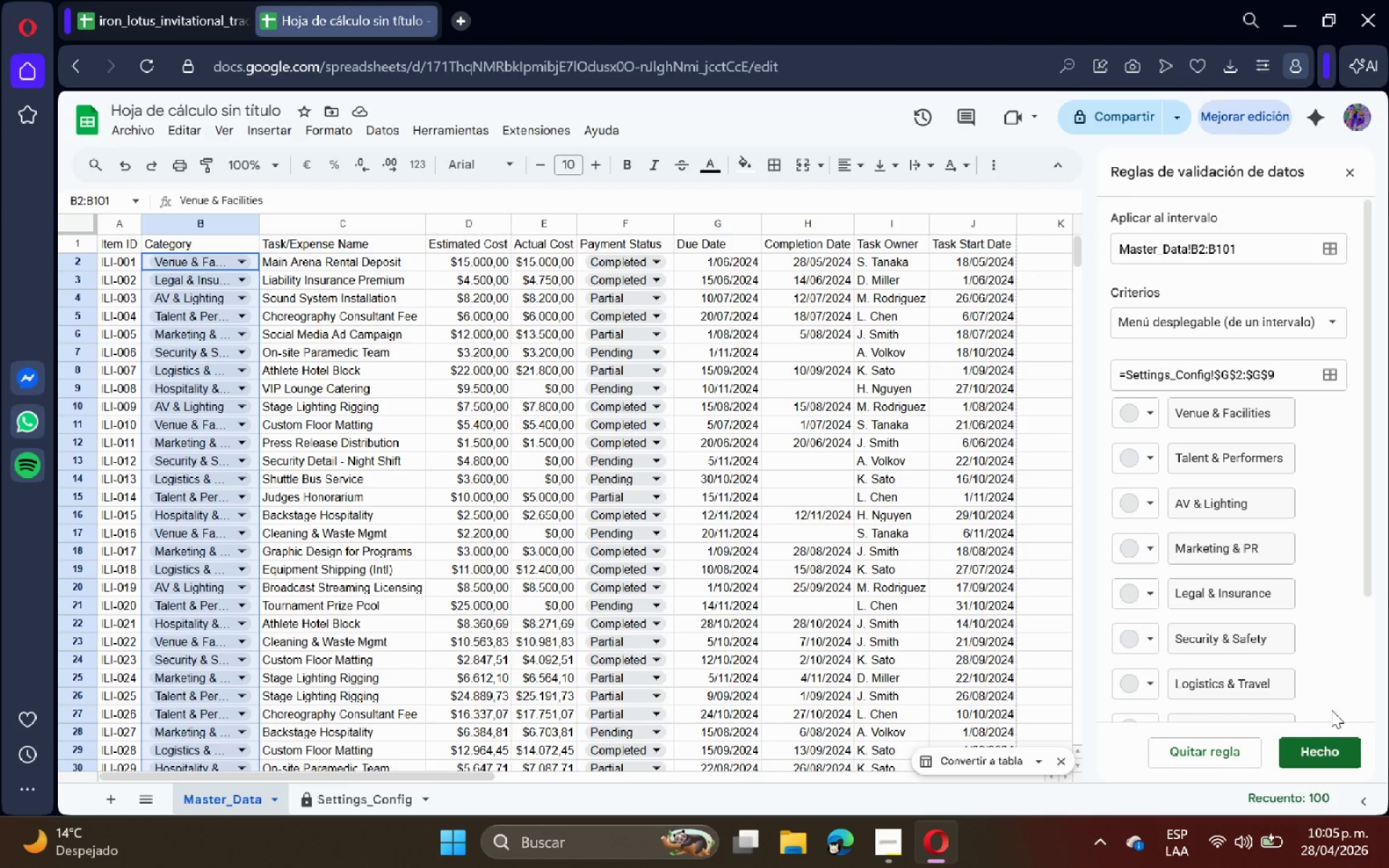 
left_click([1324, 738])
 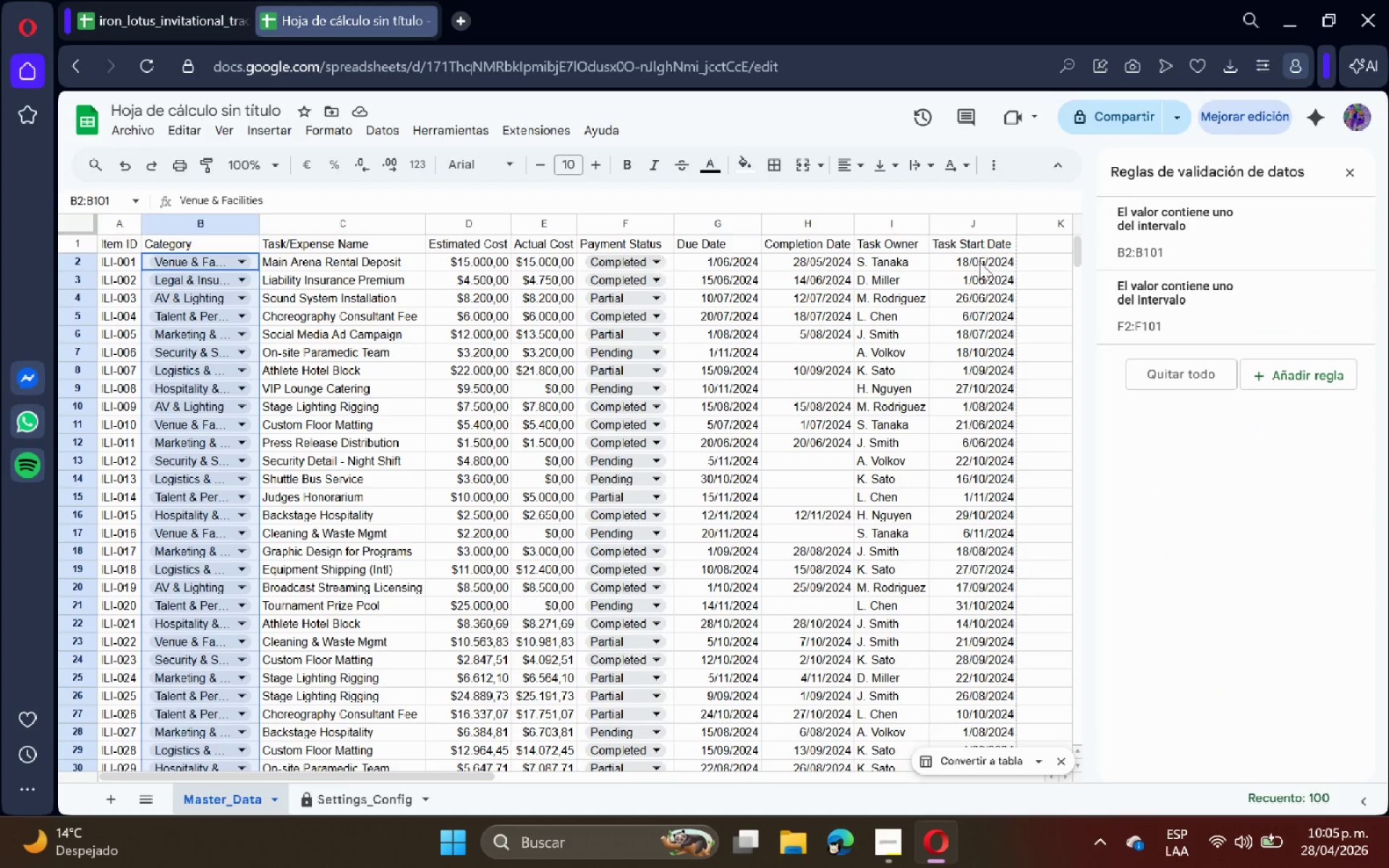 
left_click([1210, 301])
 